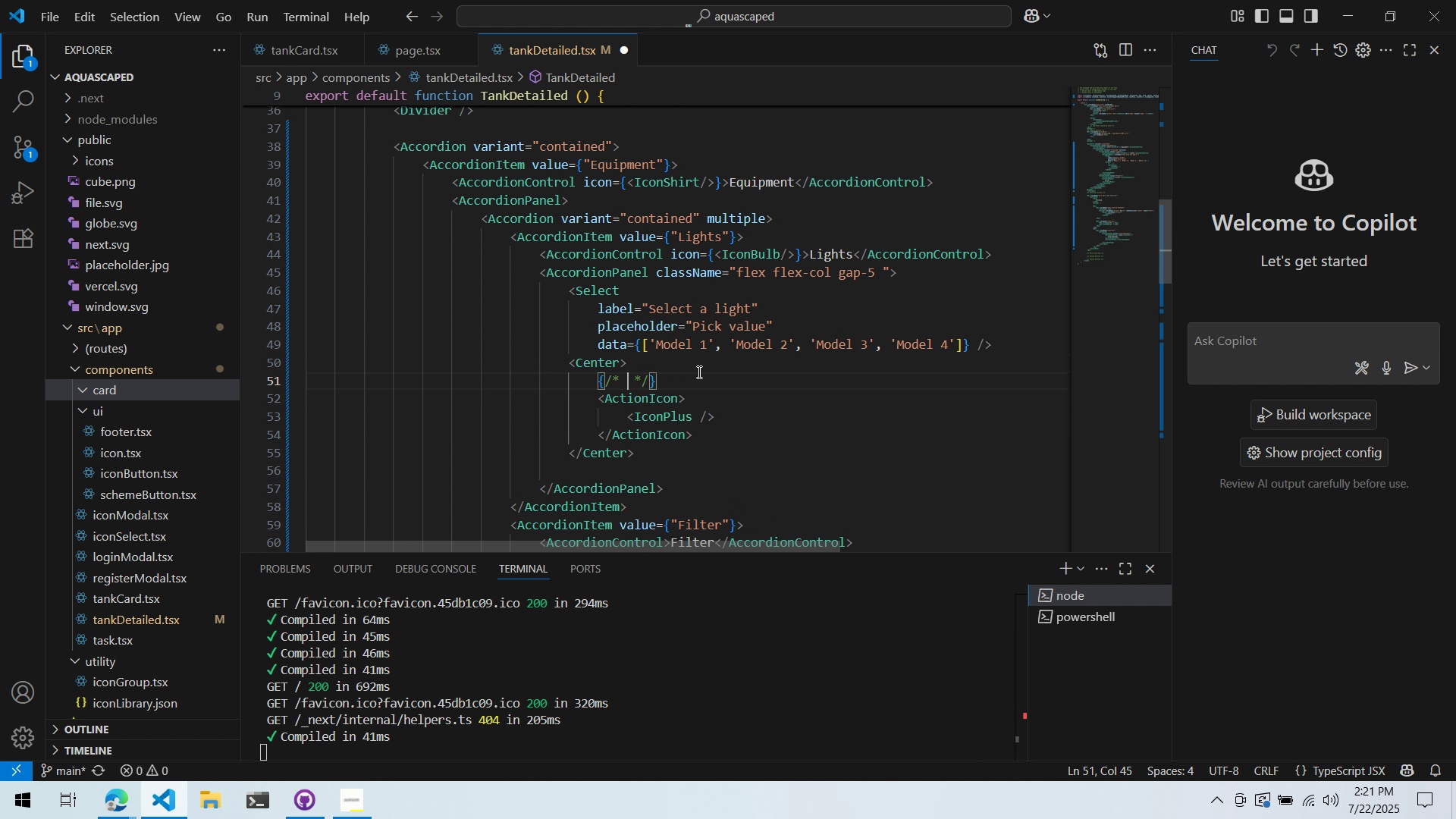 
type(Button to add element)
 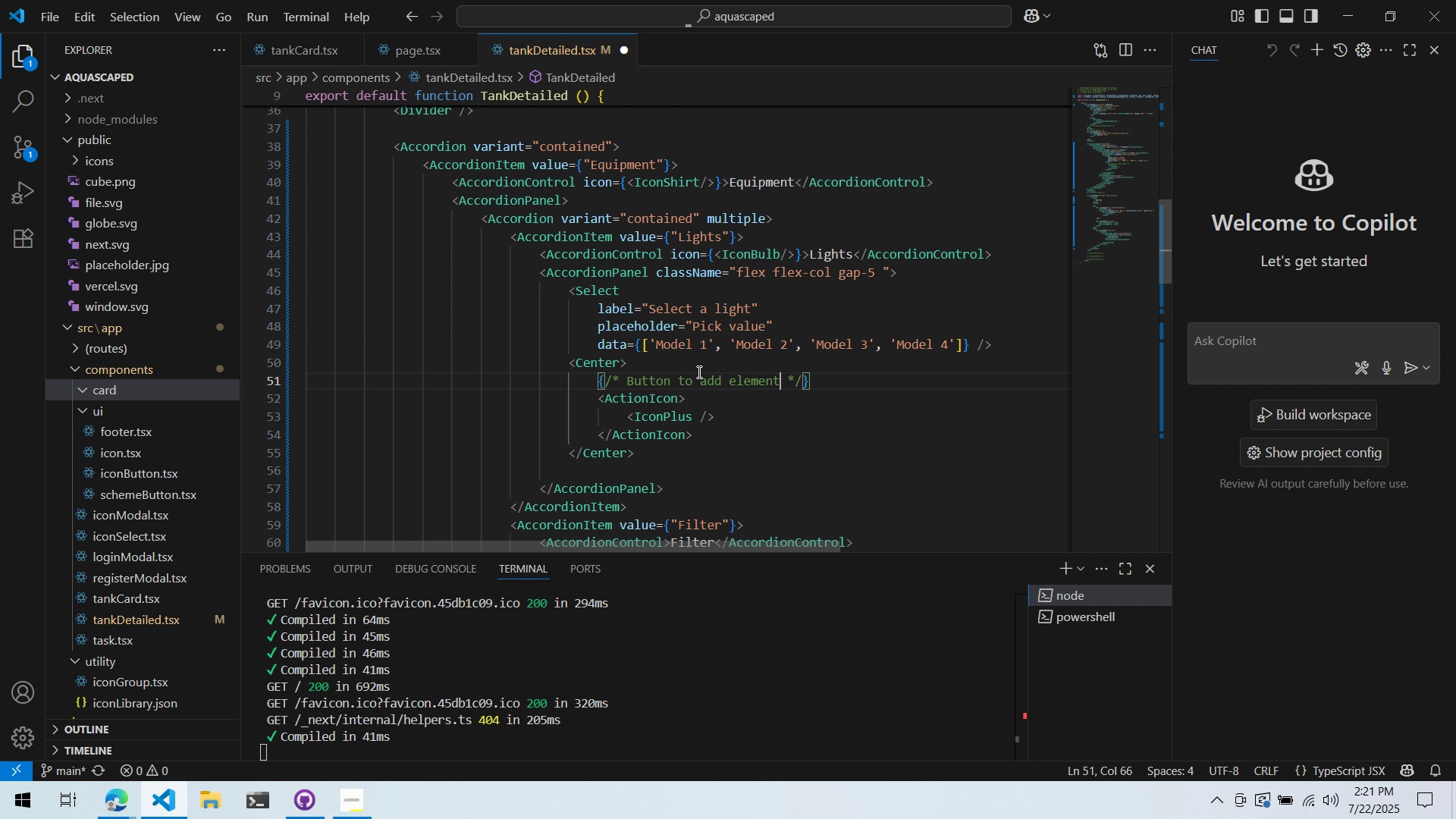 
key(Control+ControlLeft)
 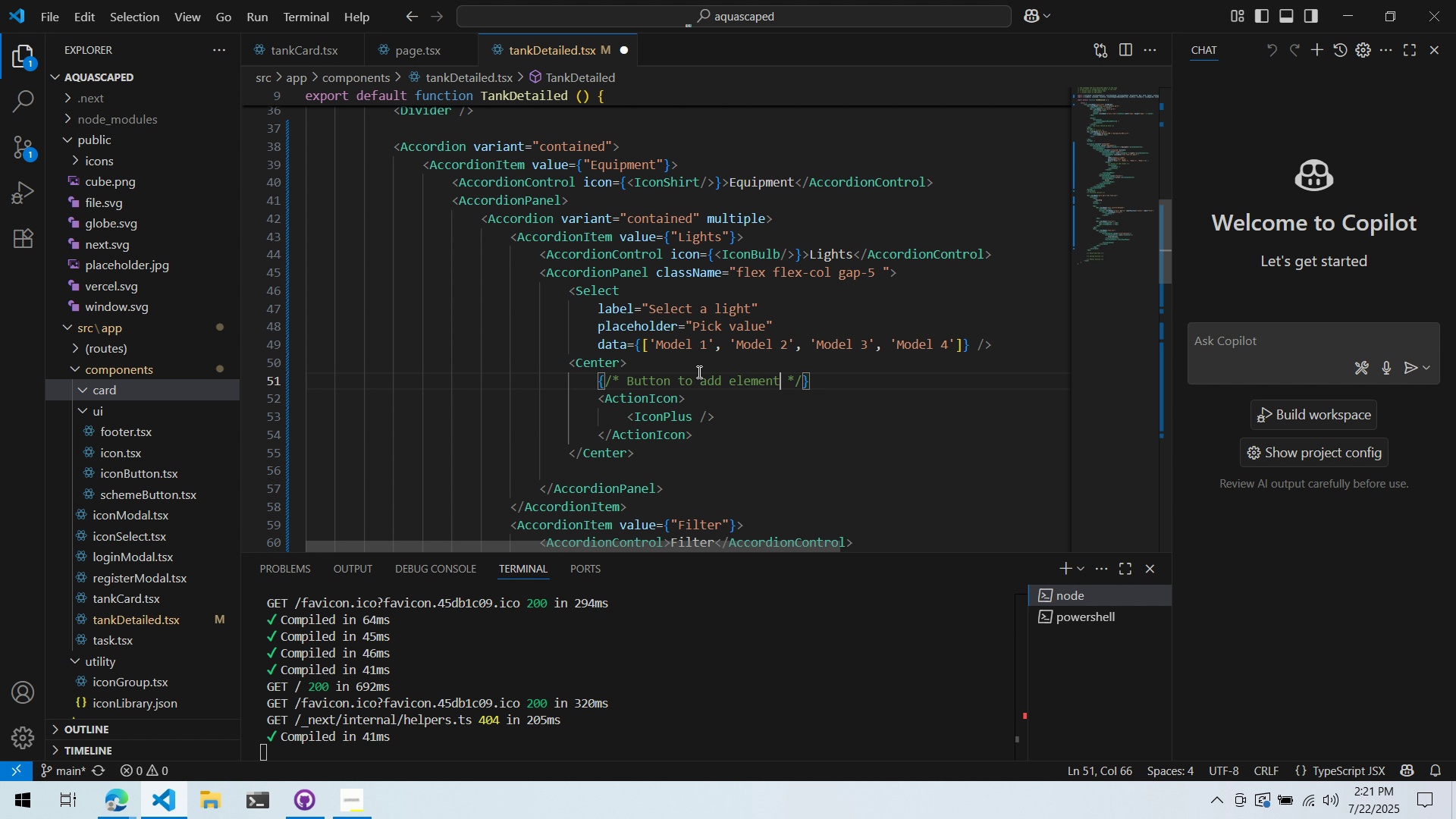 
key(Control+S)
 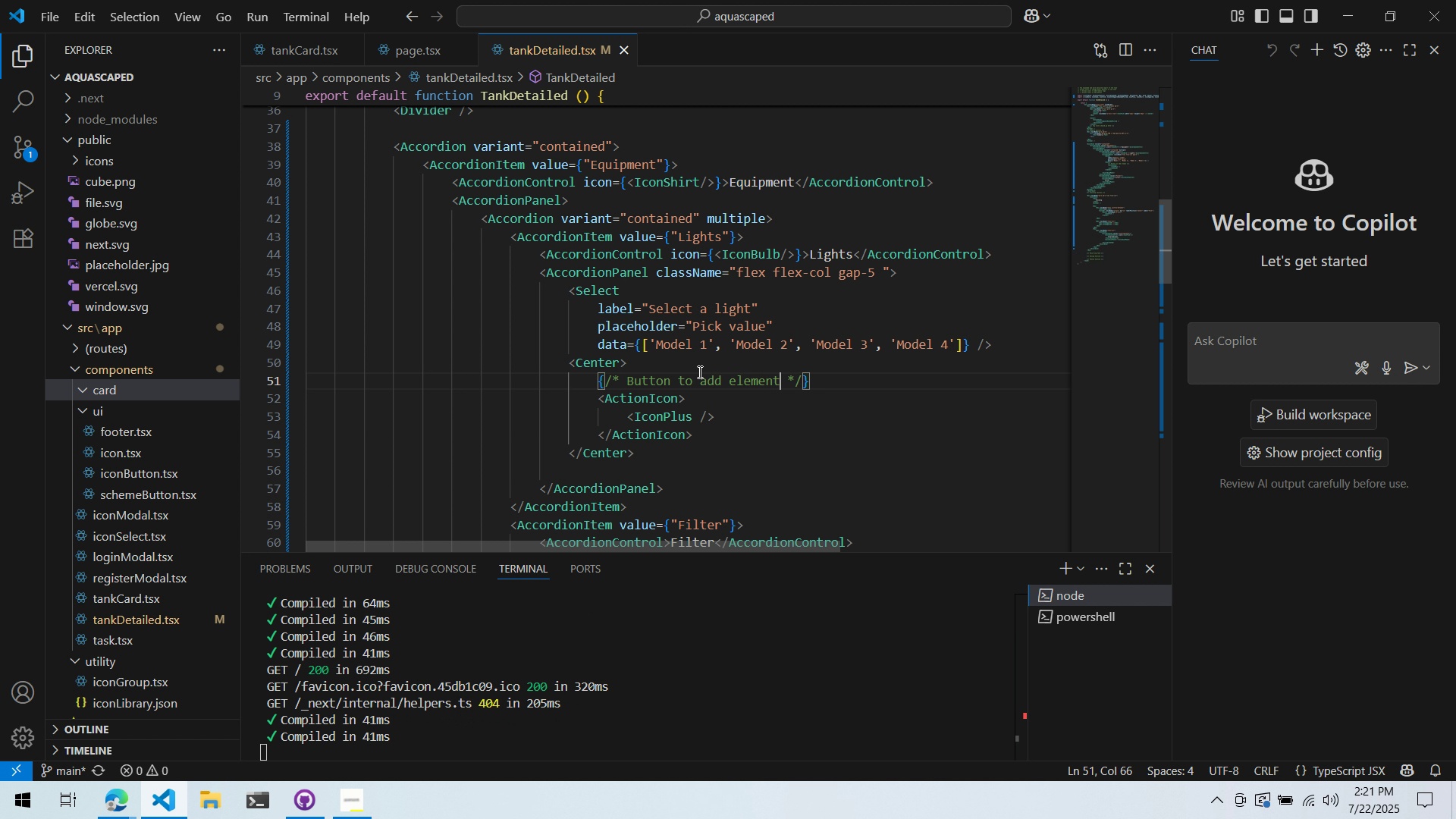 
key(Alt+AltLeft)
 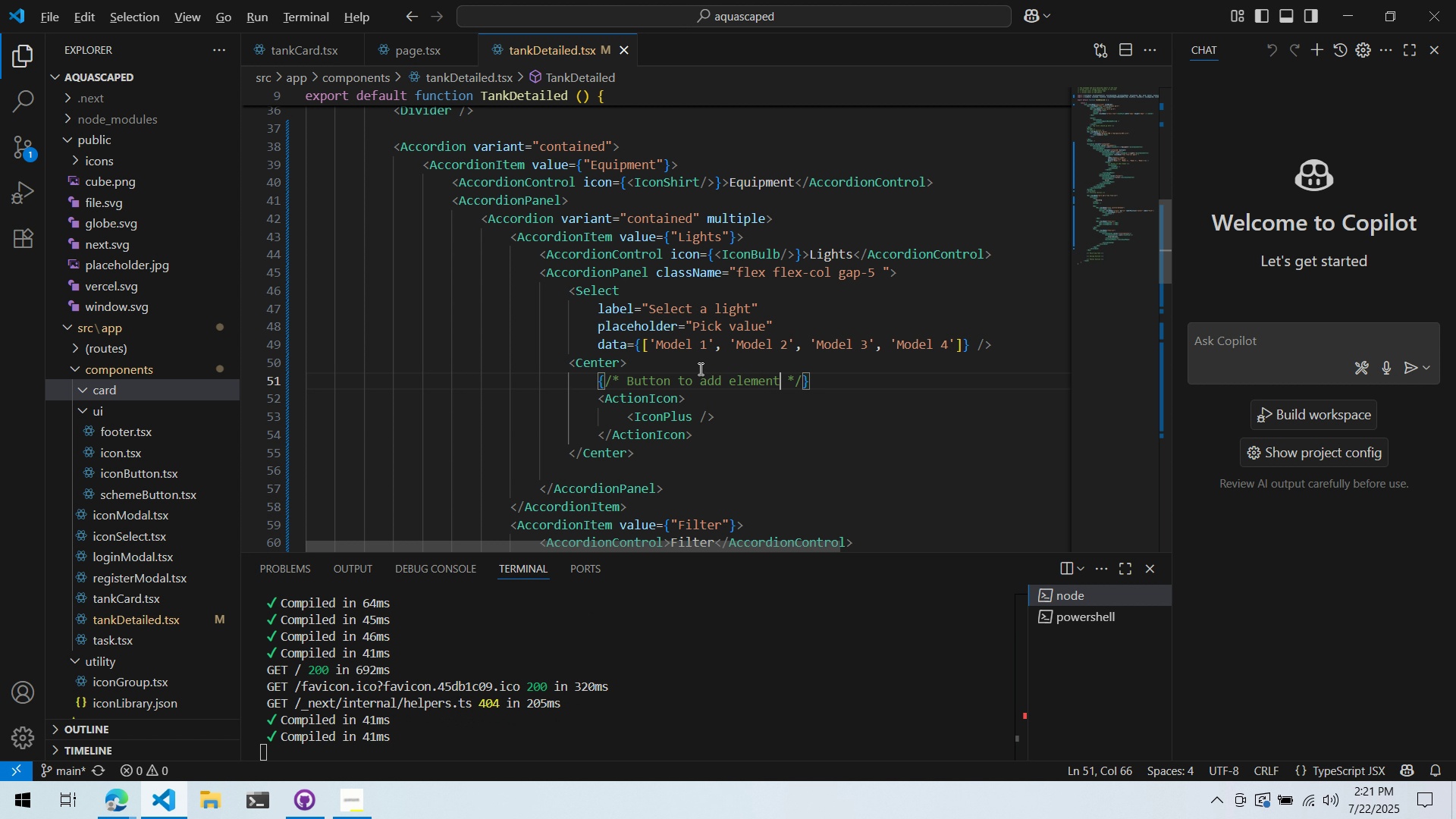 
key(Alt+Tab)
 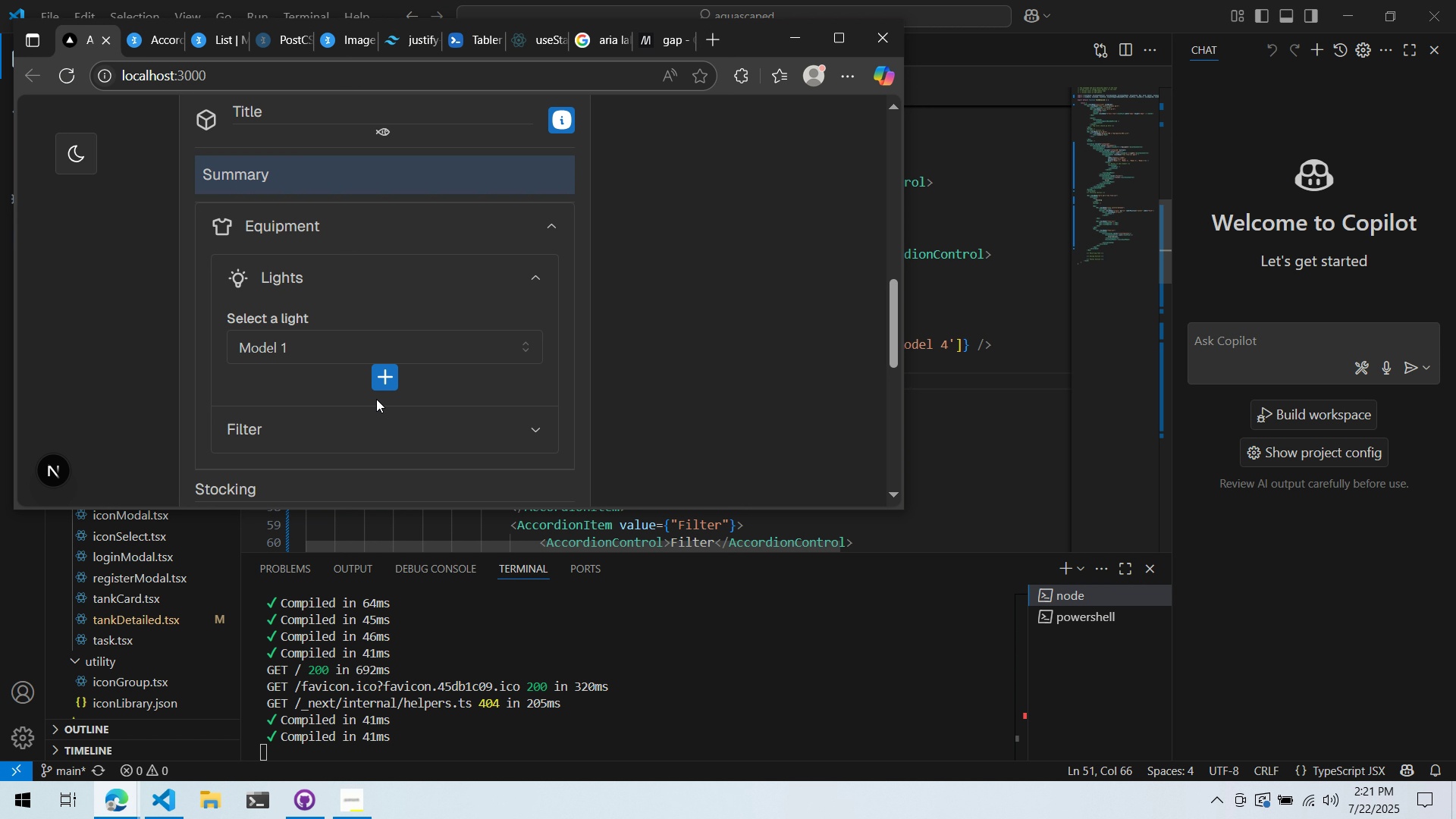 
key(Alt+AltLeft)
 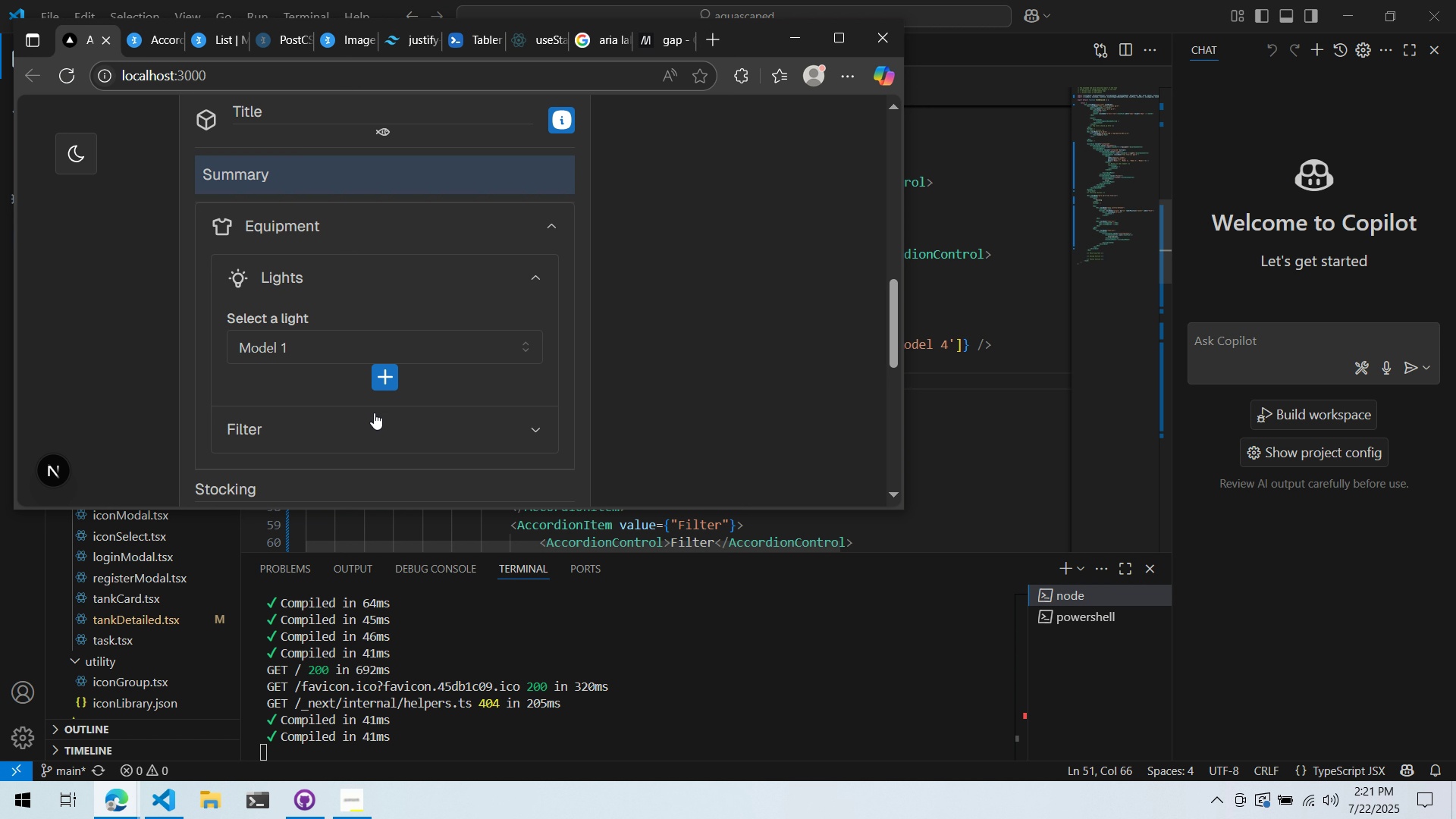 
key(Alt+Tab)
 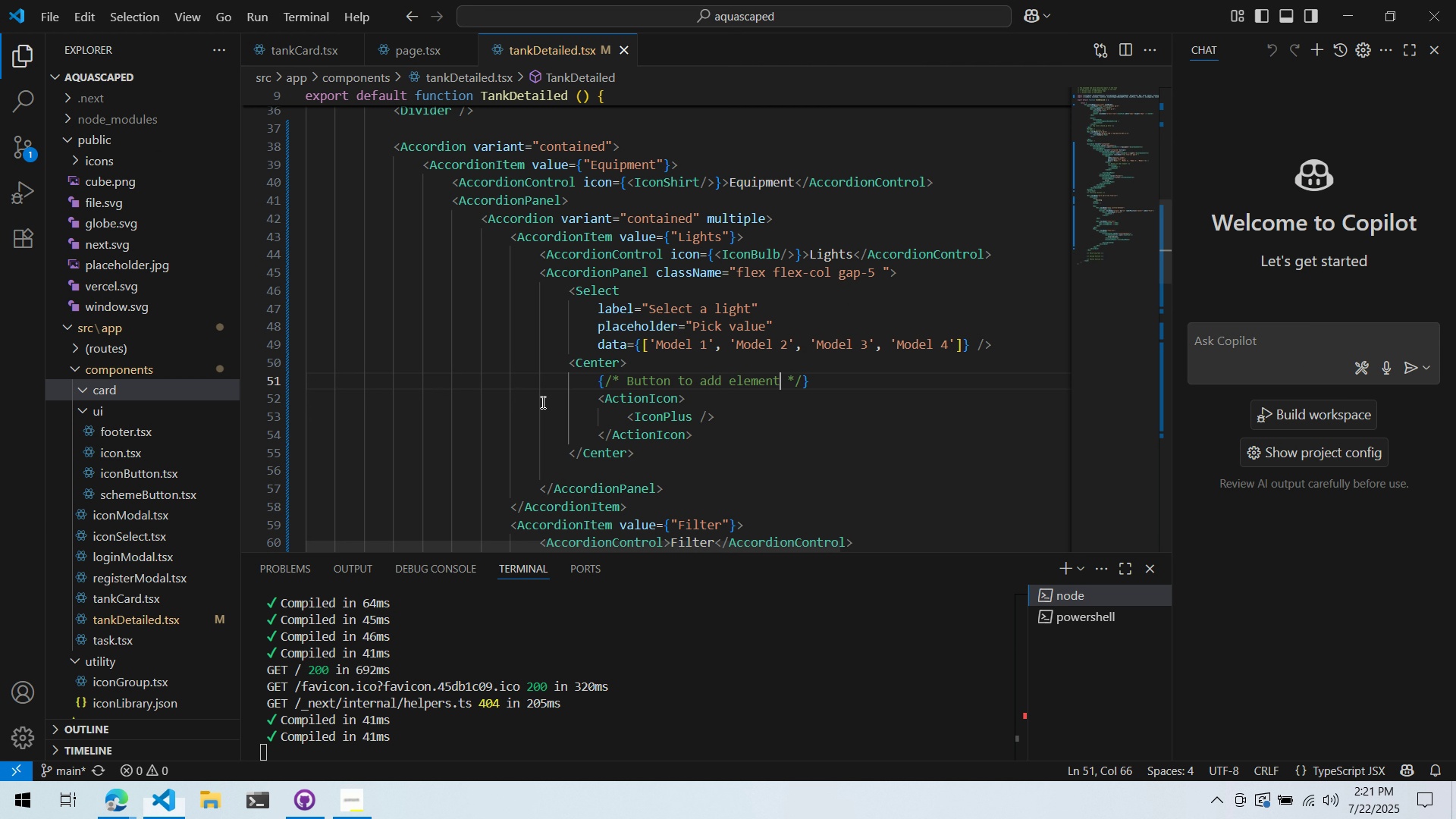 
scroll: coordinate [552, 403], scroll_direction: down, amount: 11.0
 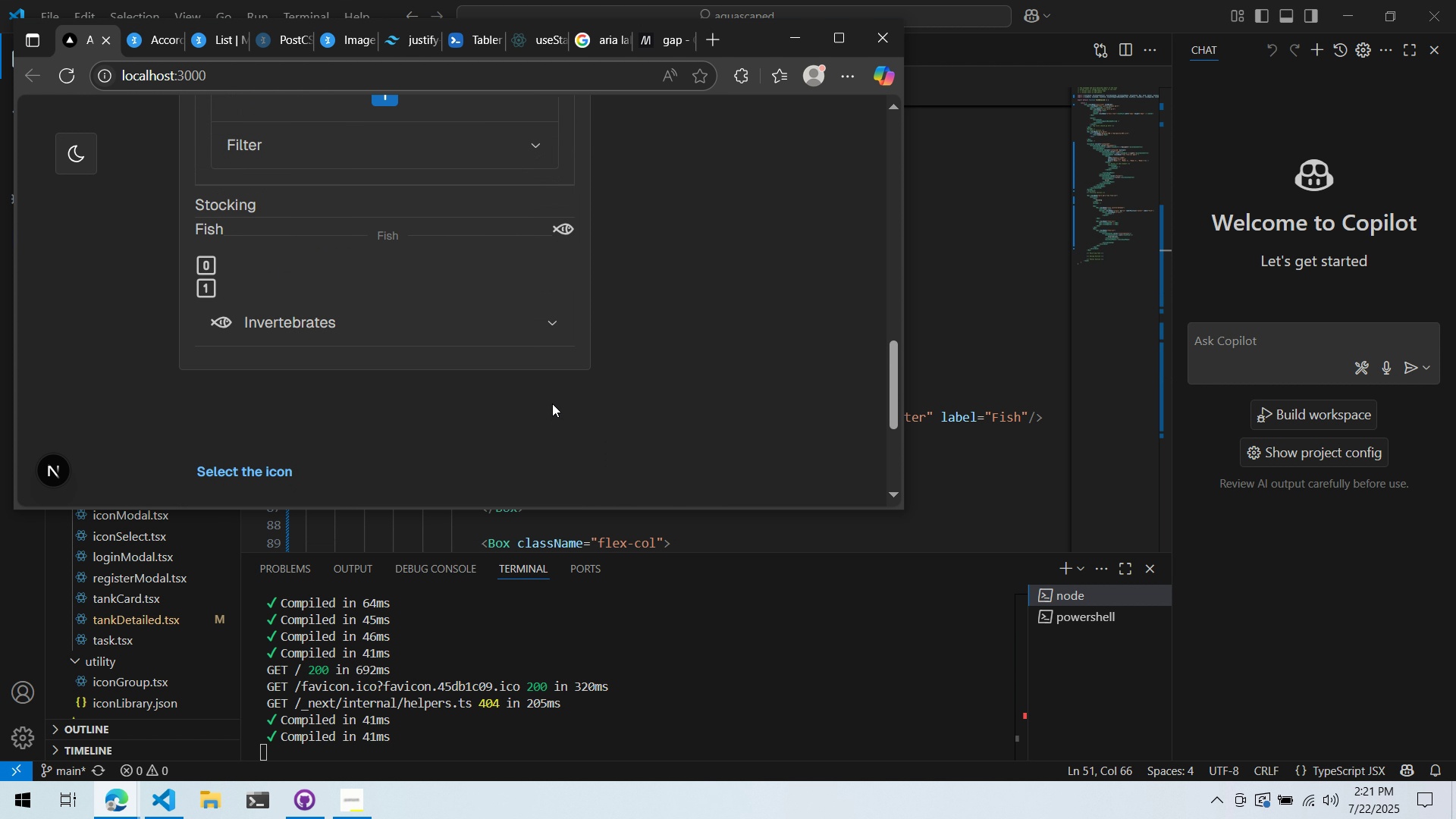 
key(Alt+AltLeft)
 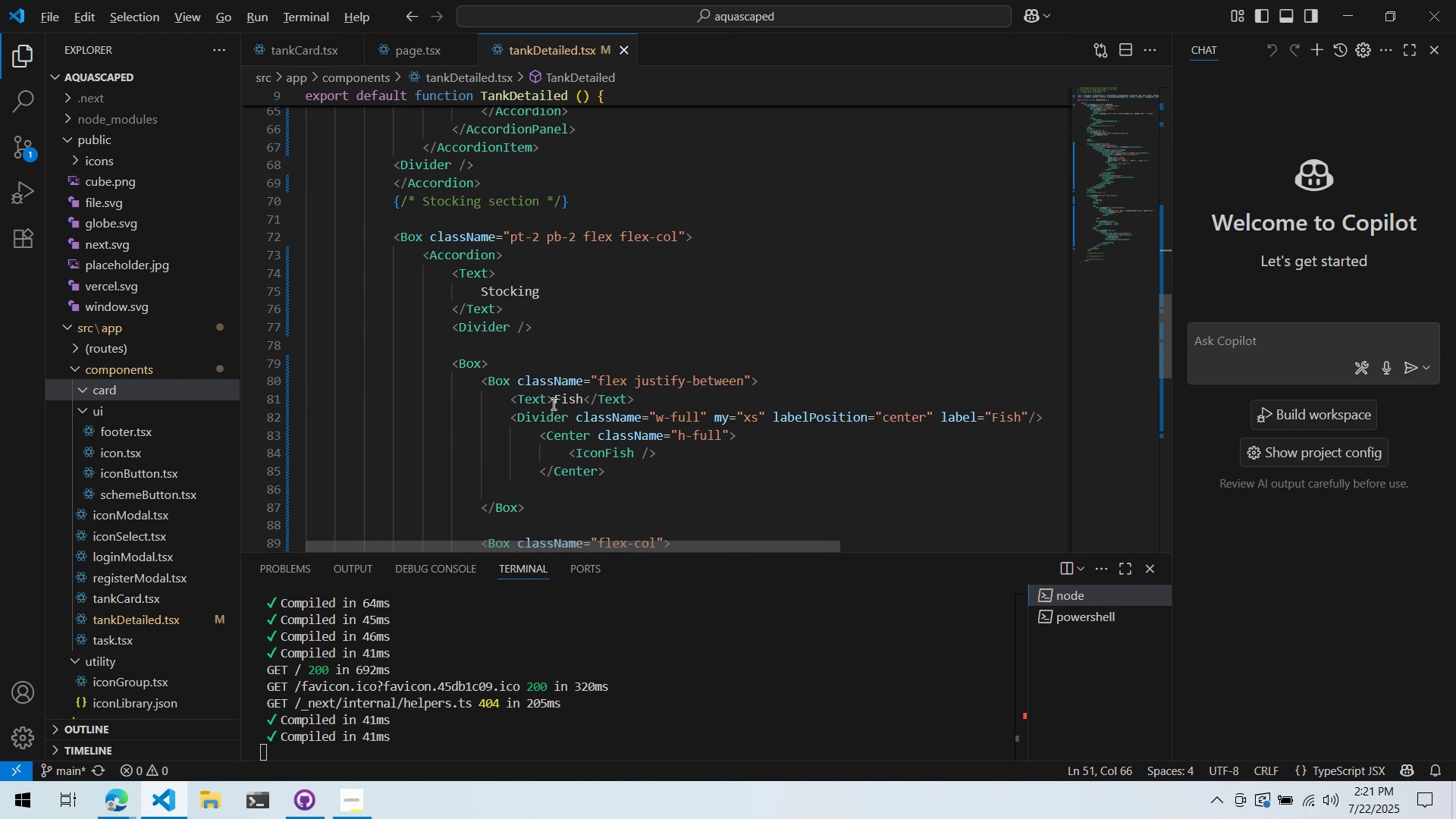 
key(Alt+Tab)
 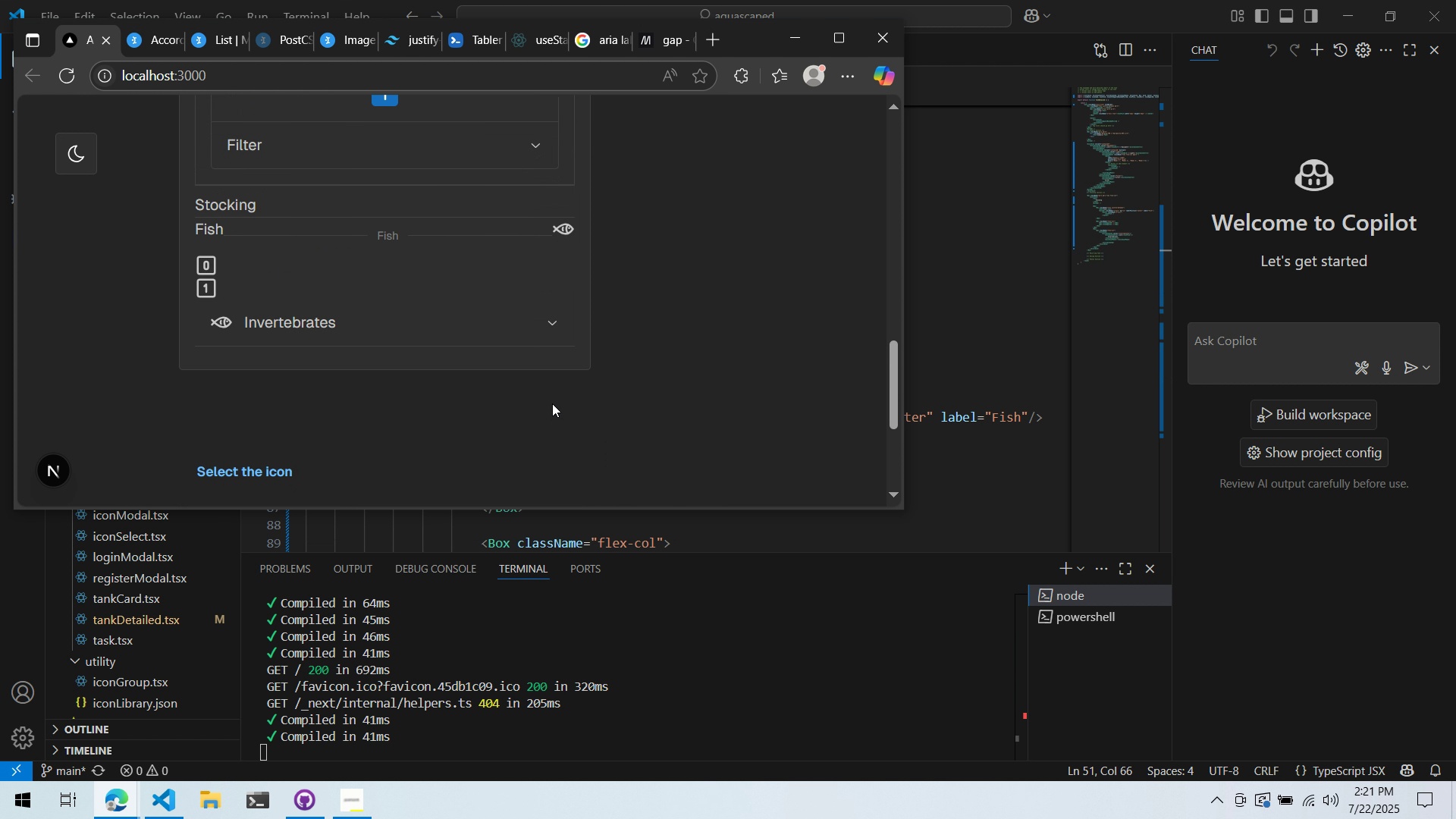 
key(Alt+AltLeft)
 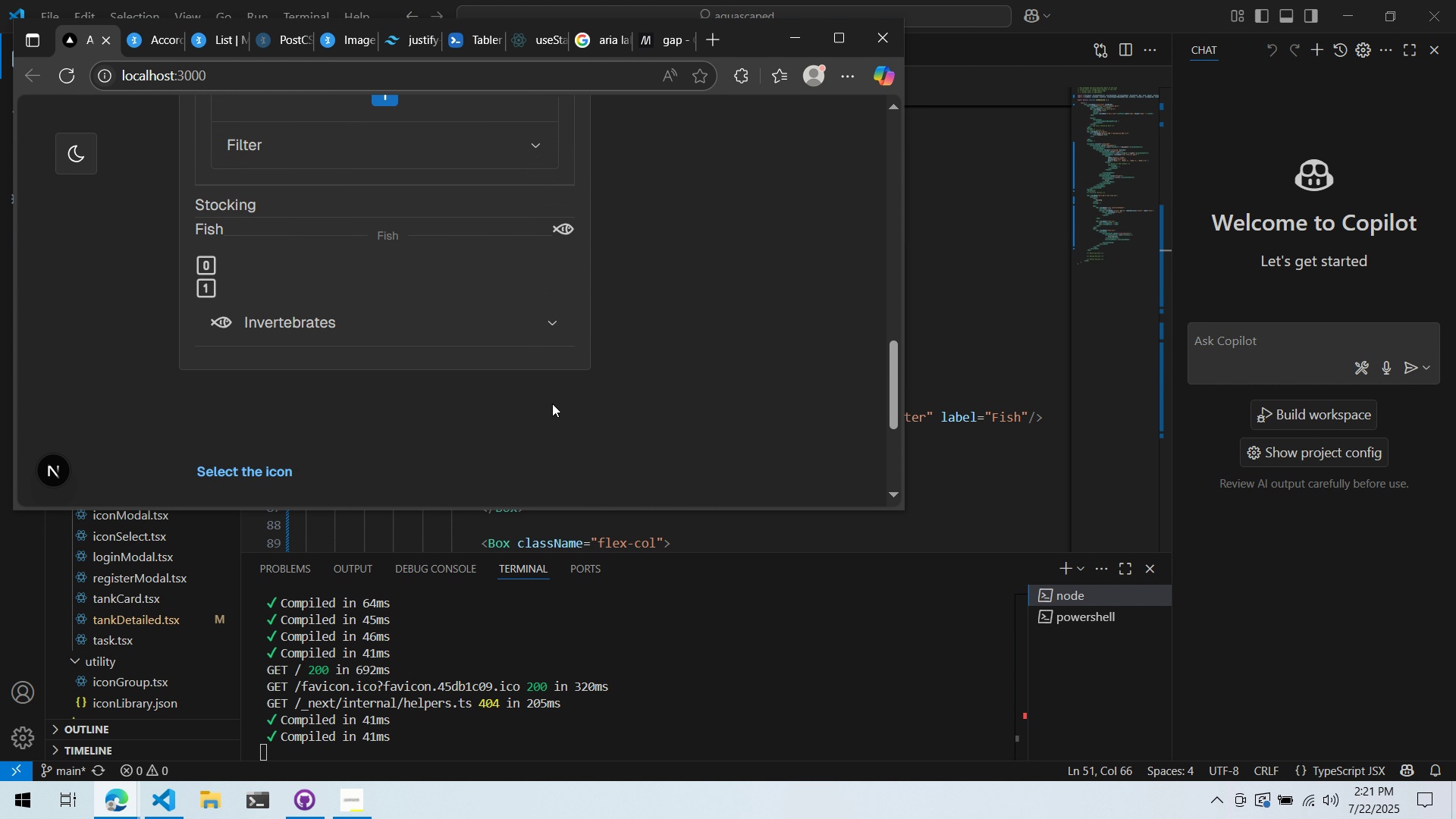 
key(Alt+Tab)
 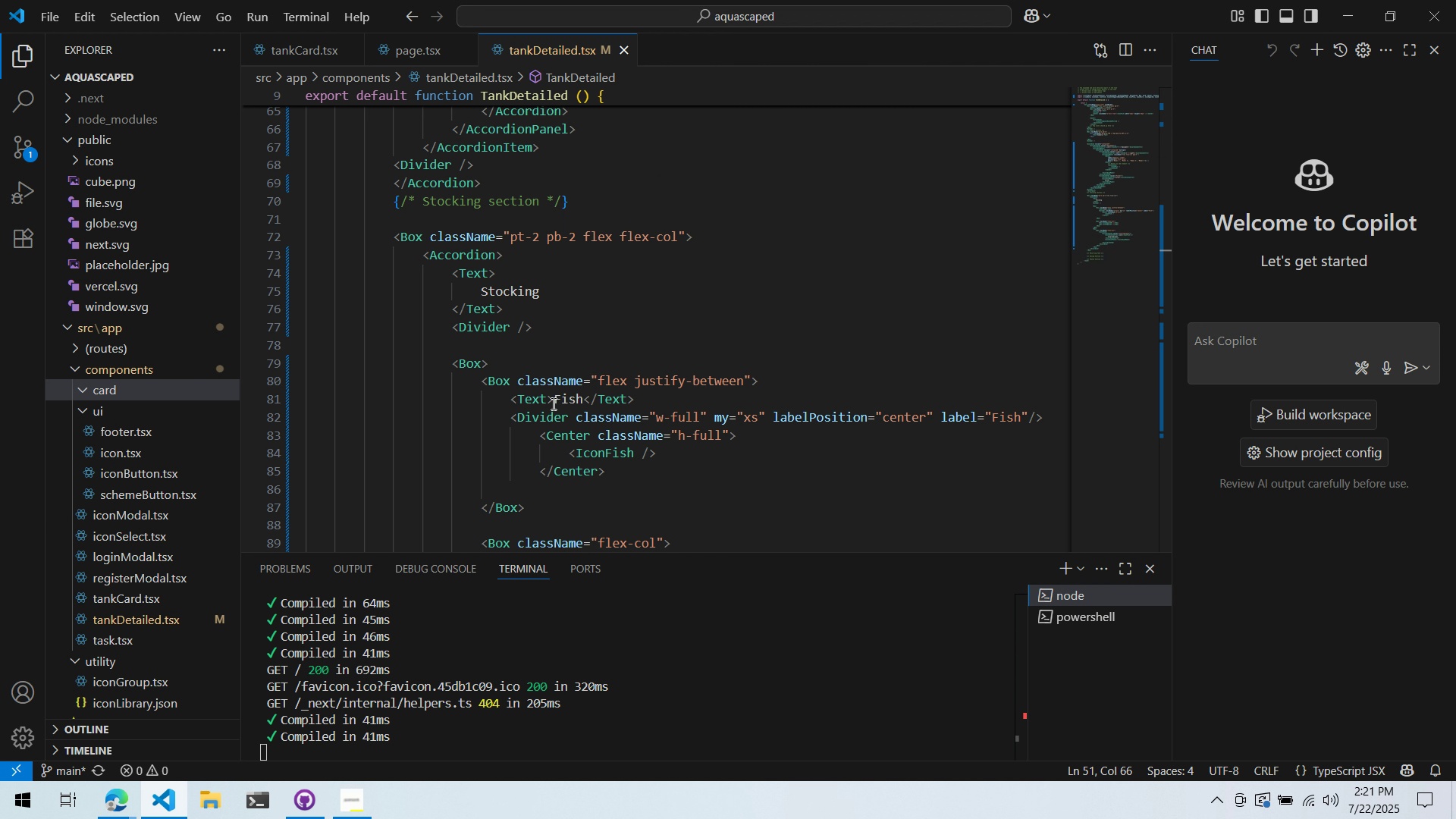 
scroll: coordinate [552, 403], scroll_direction: down, amount: 5.0
 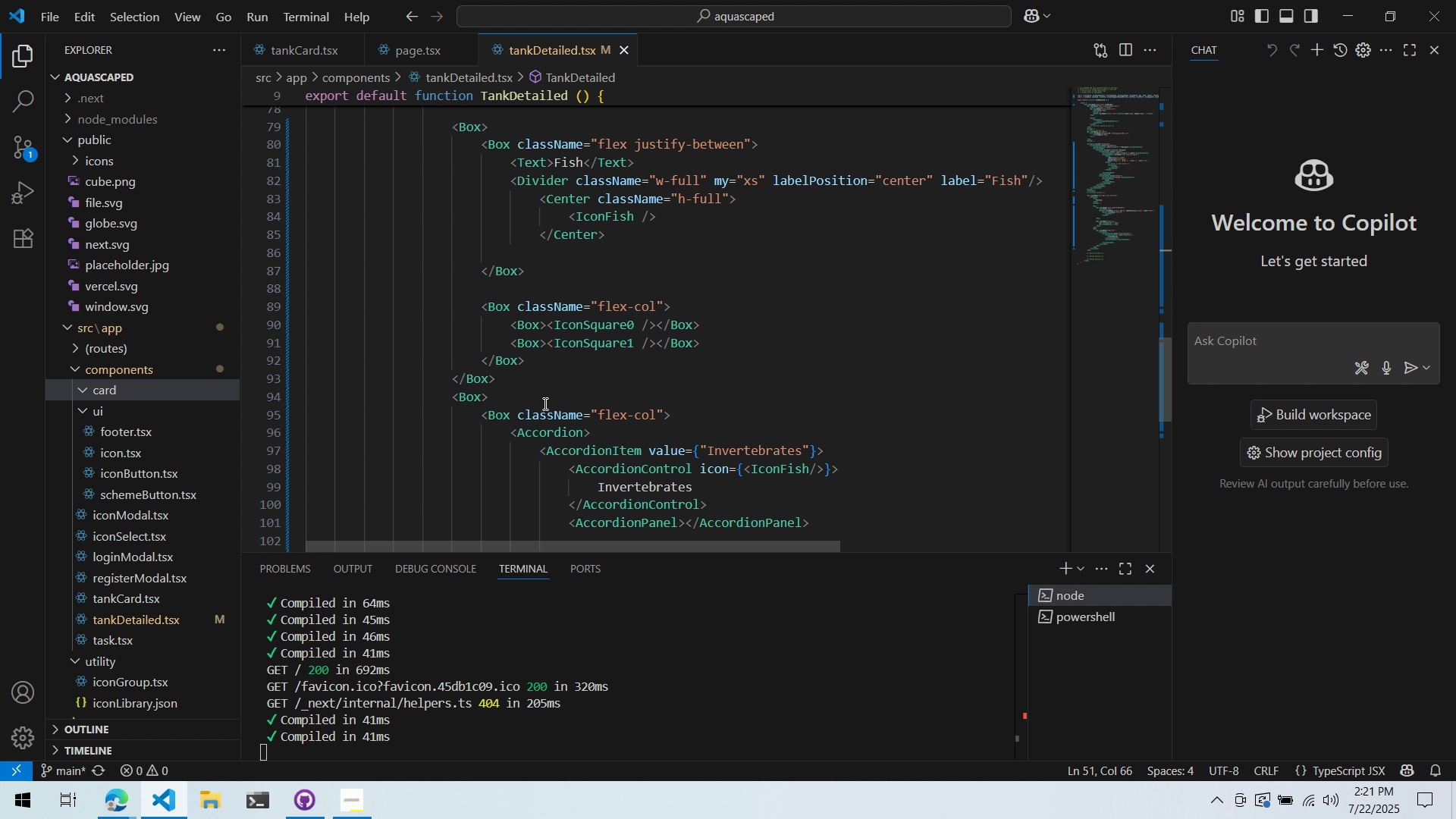 
wait(7.92)
 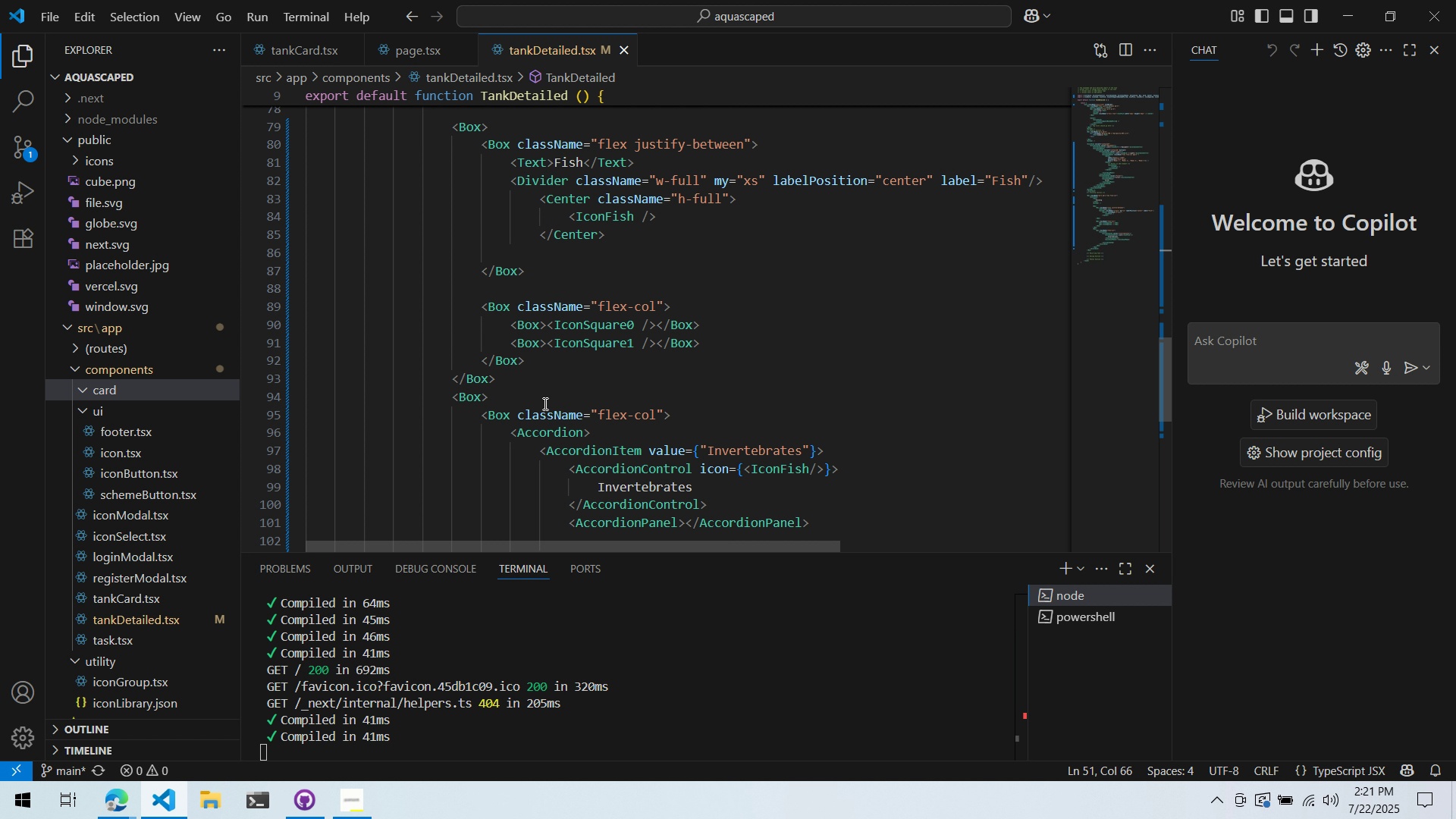 
key(Alt+AltLeft)
 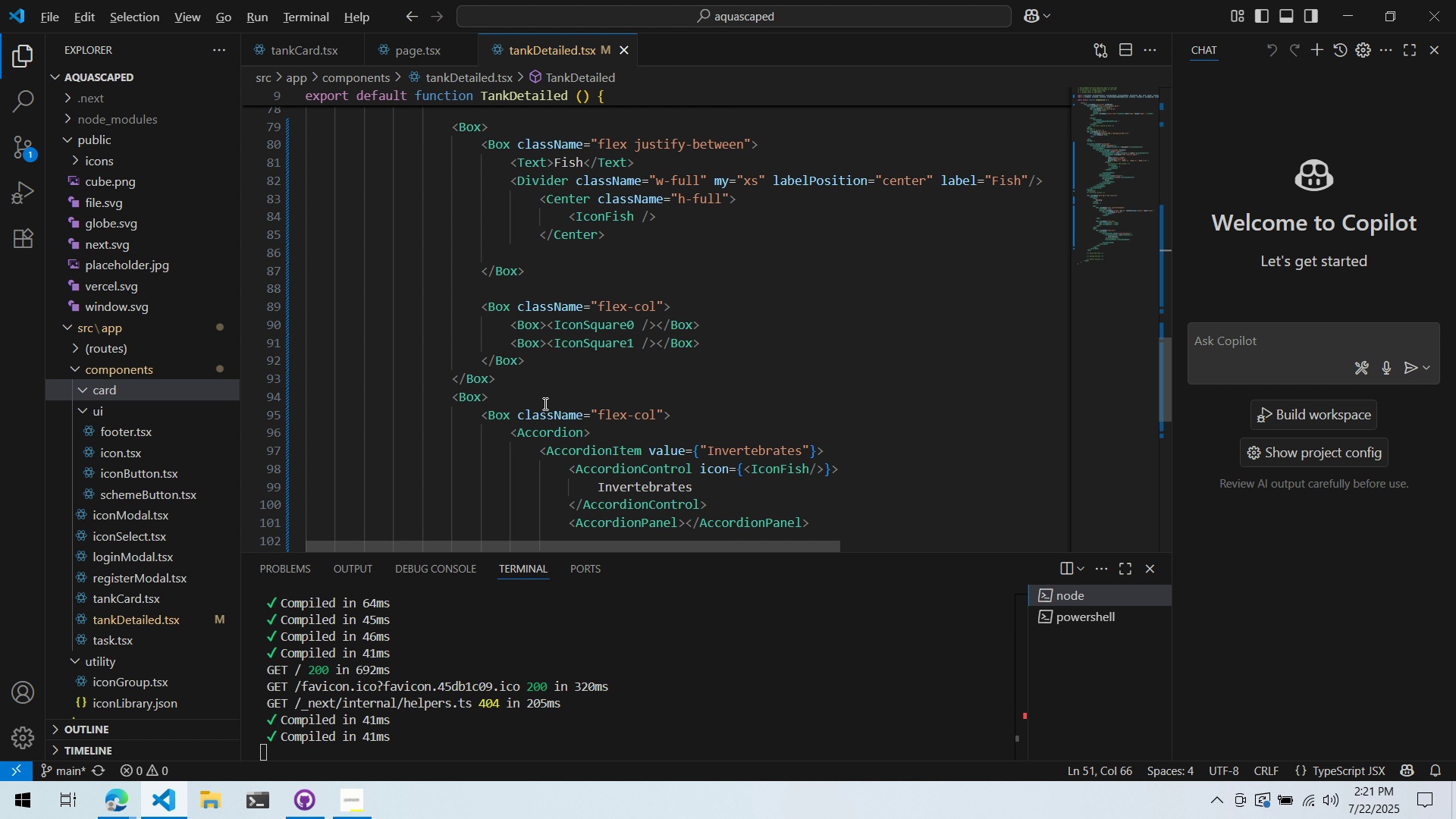 
key(Alt+Tab)
 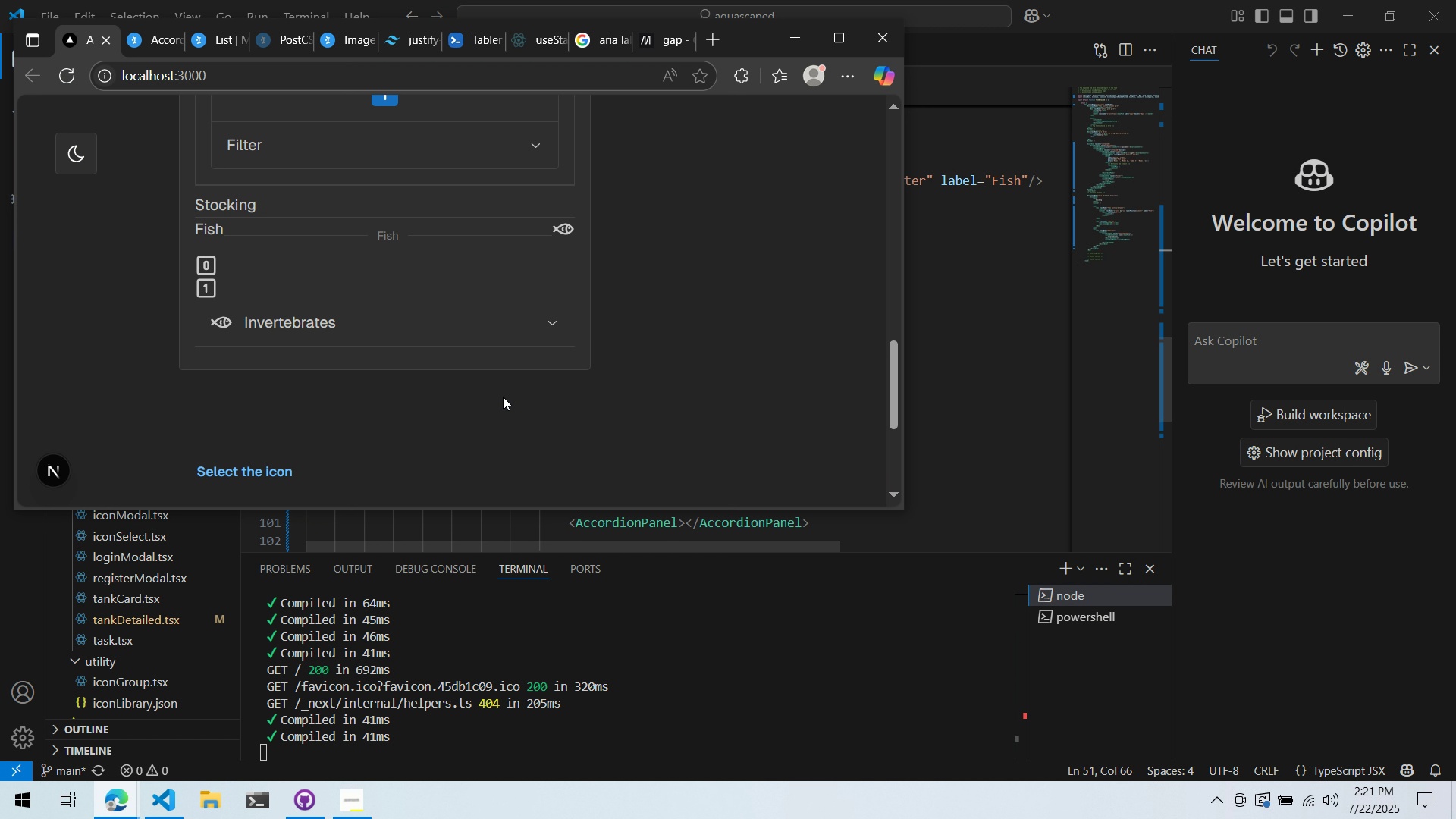 
key(Alt+AltLeft)
 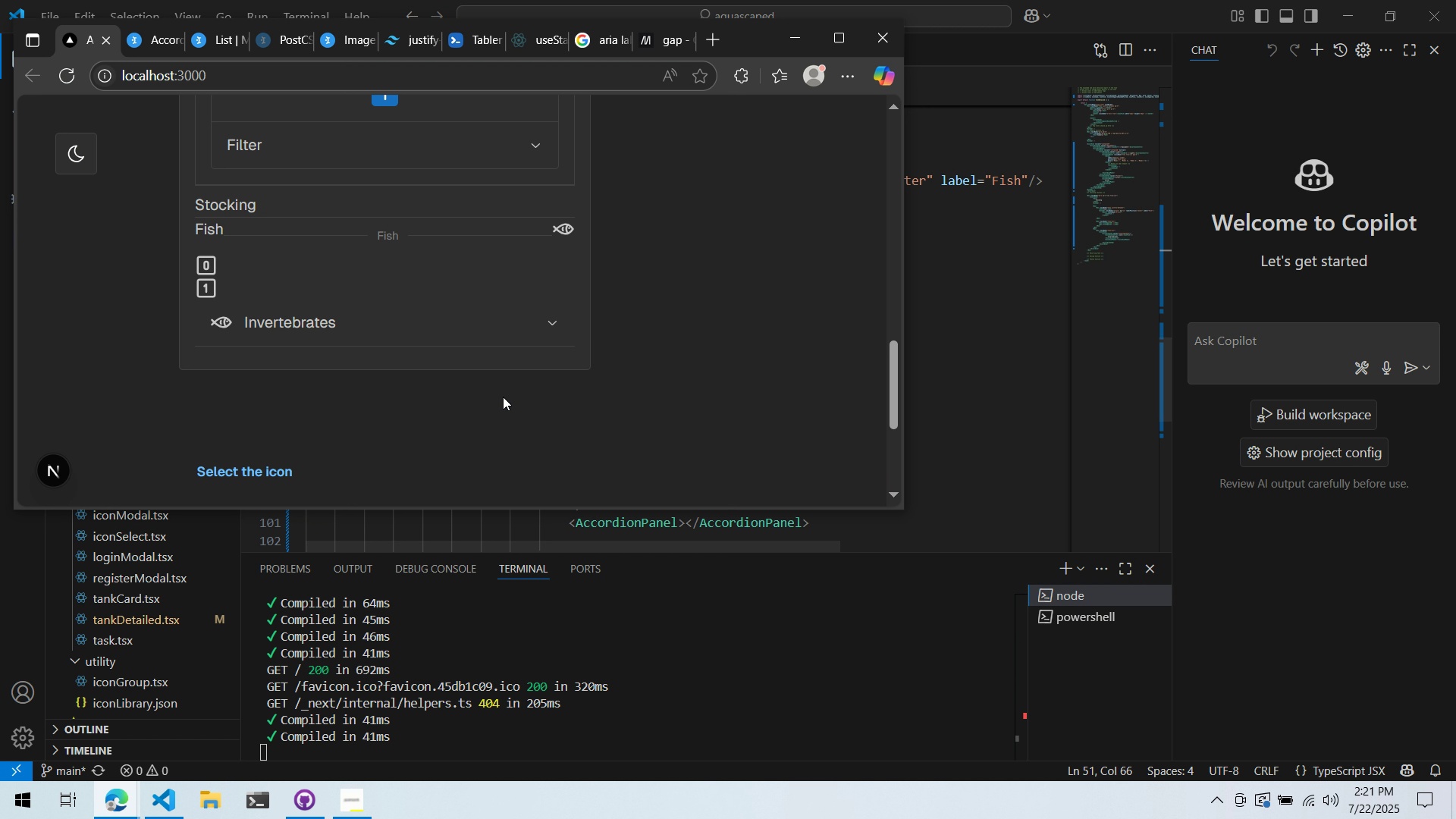 
key(Alt+Tab)
 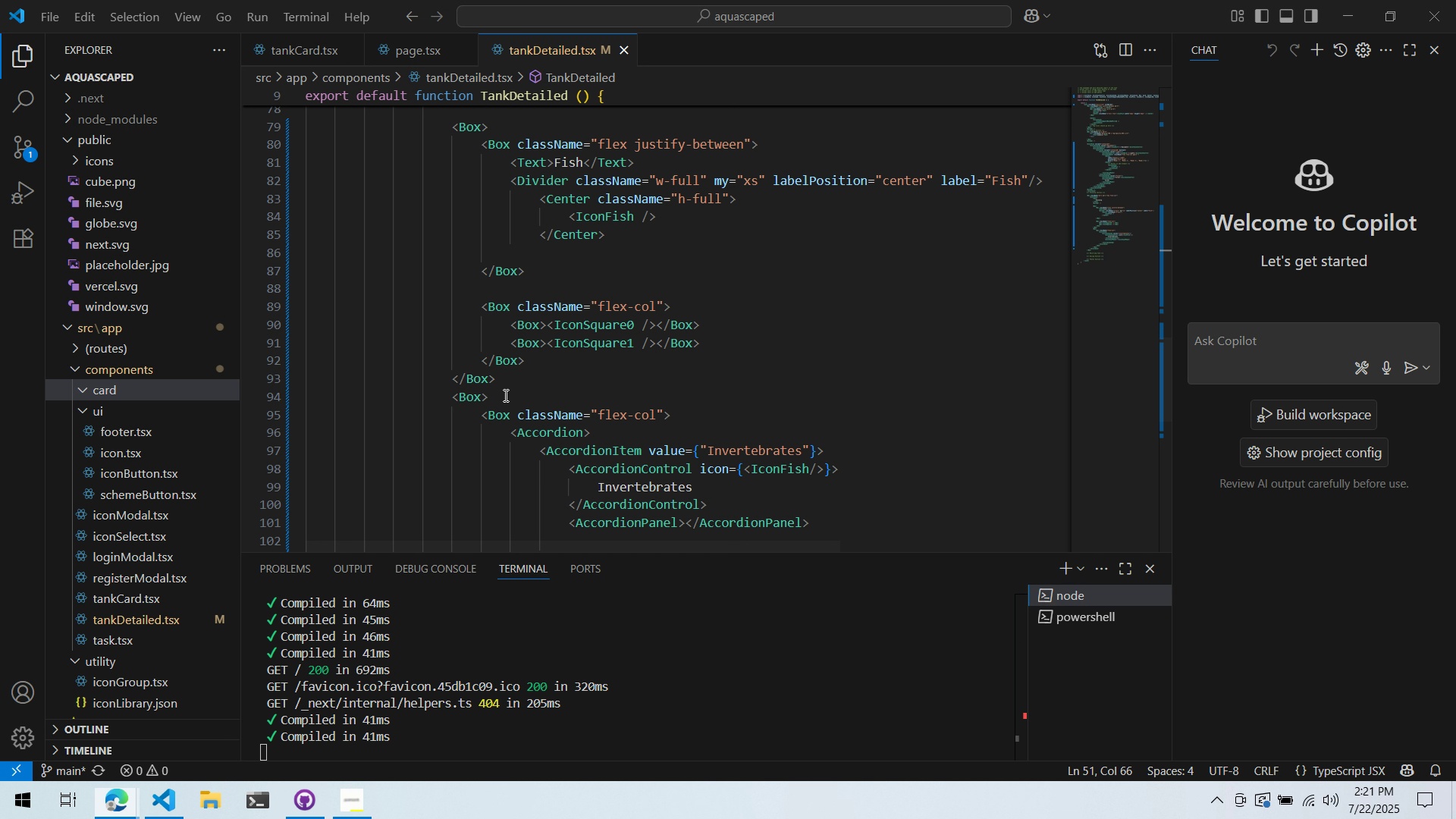 
scroll: coordinate [507, 394], scroll_direction: up, amount: 37.0
 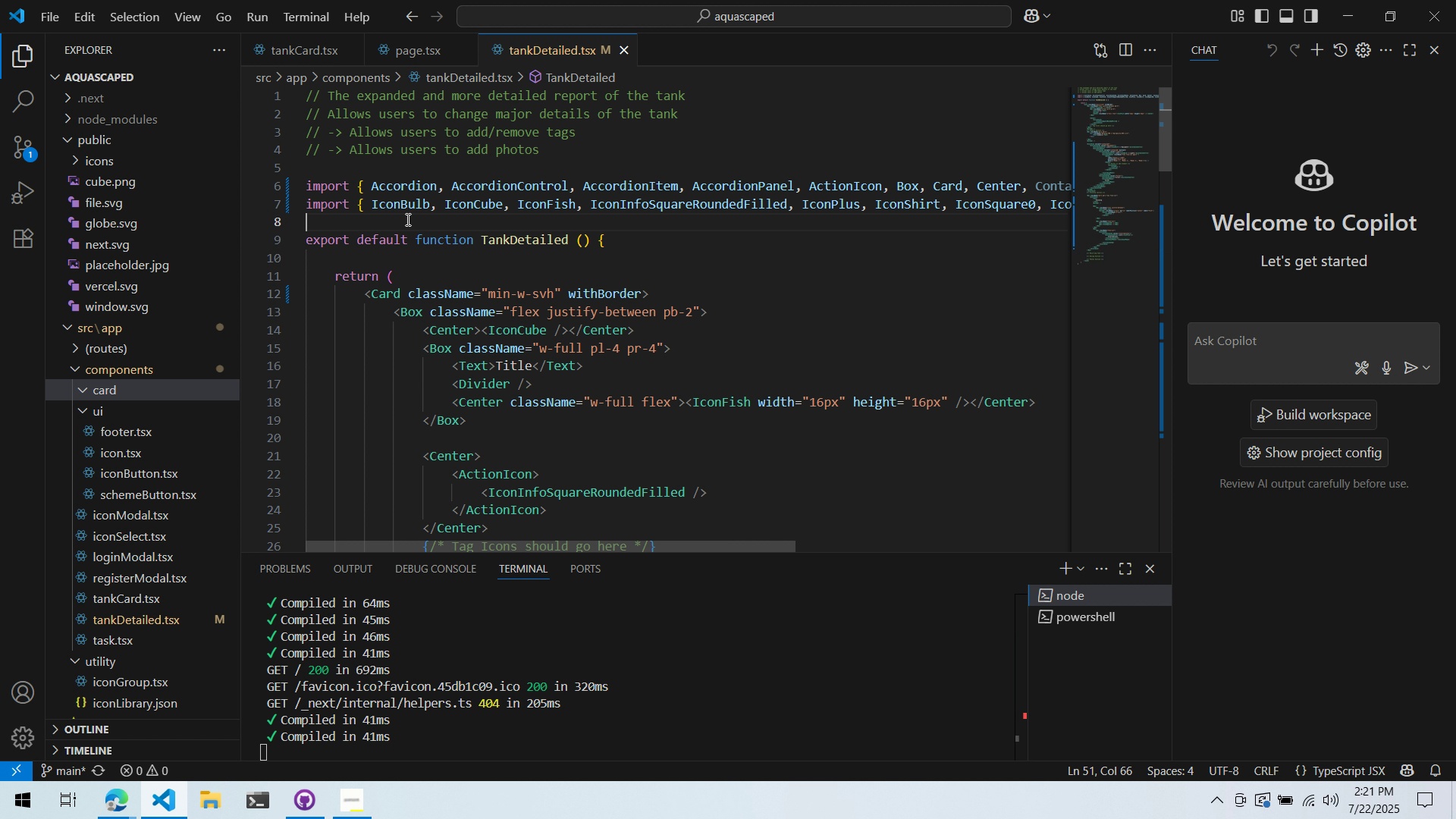 
double_click([401, 256])
 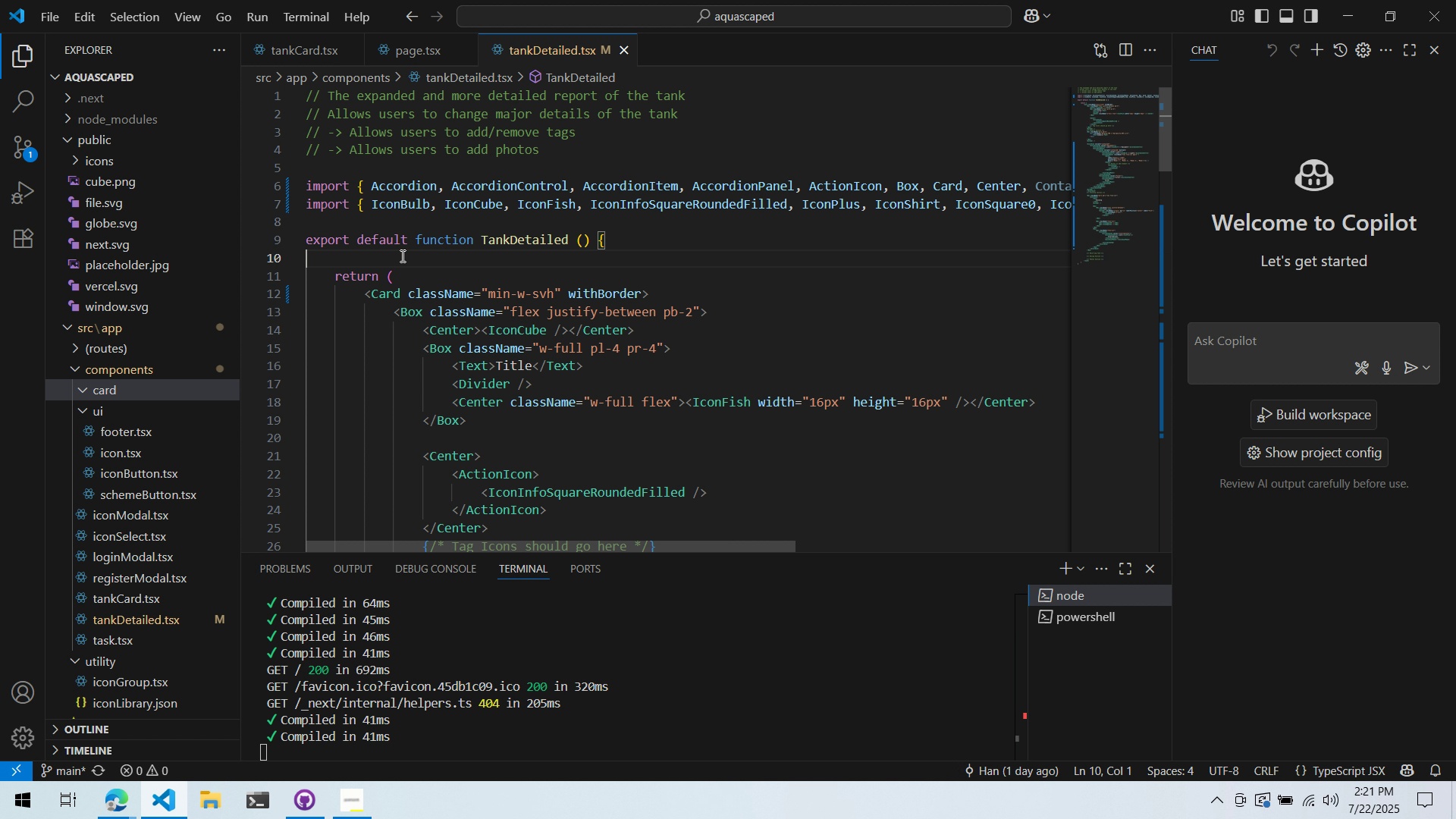 
key(Tab)
 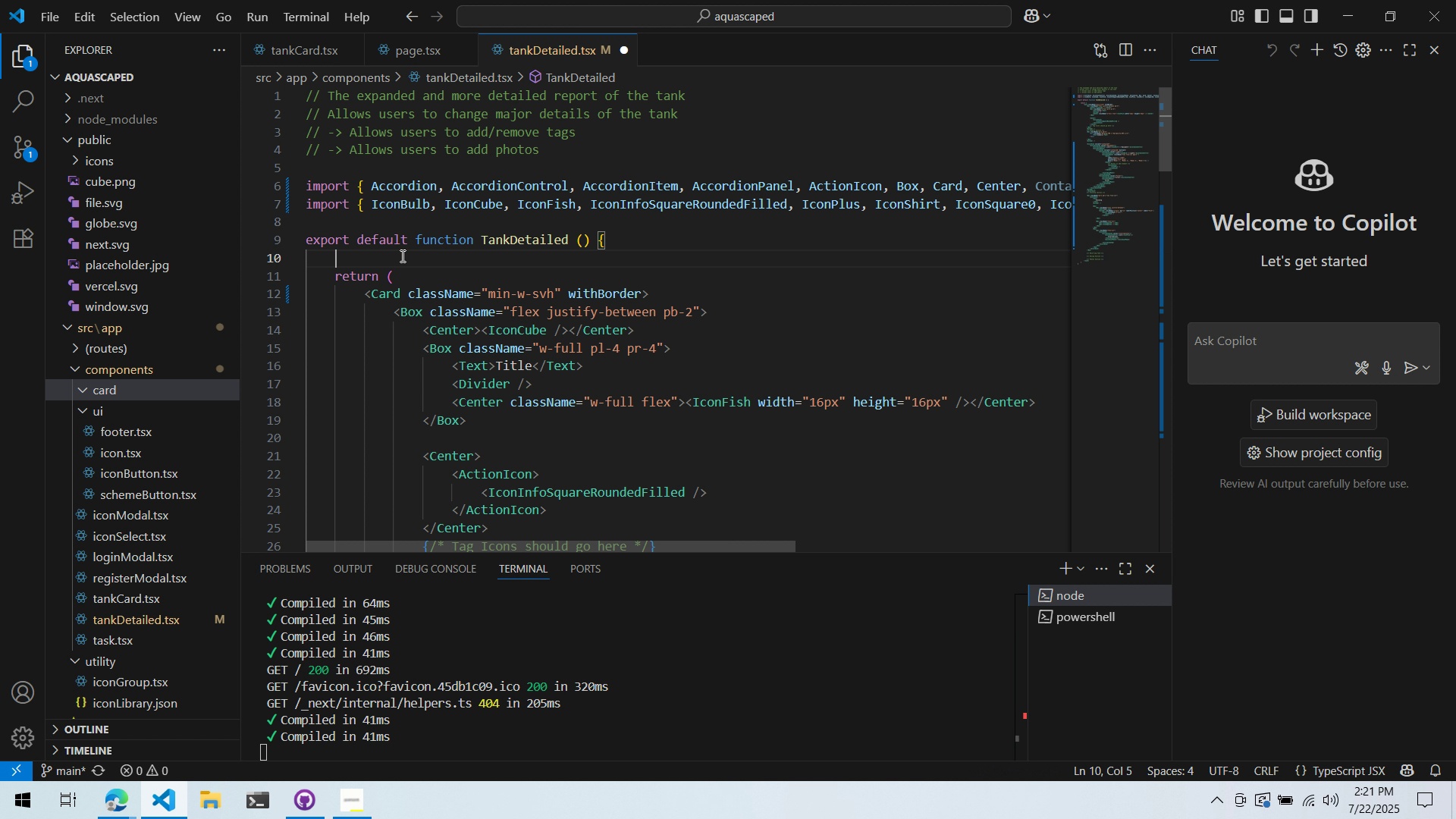 
key(Tab)
 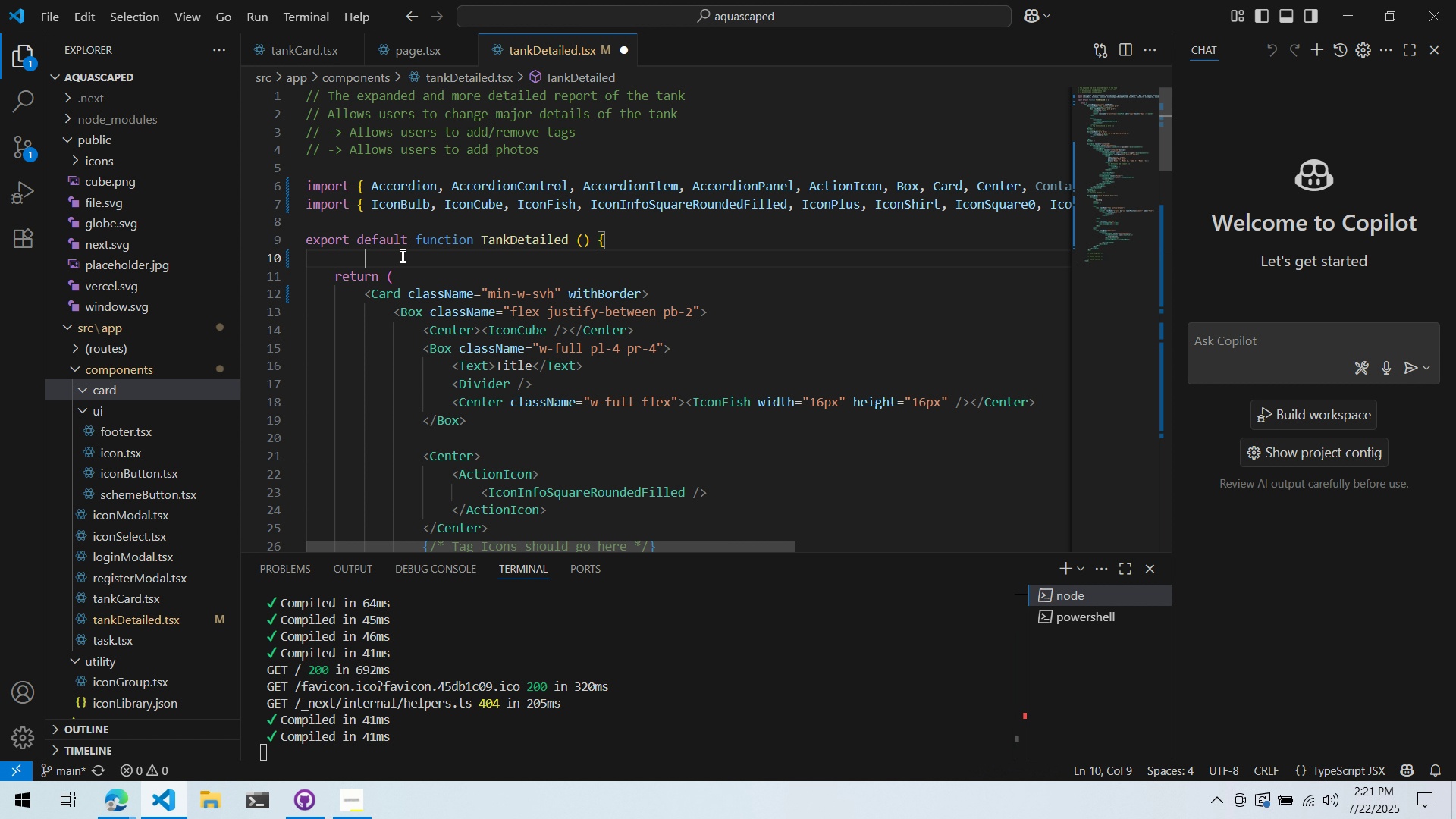 
key(Enter)
 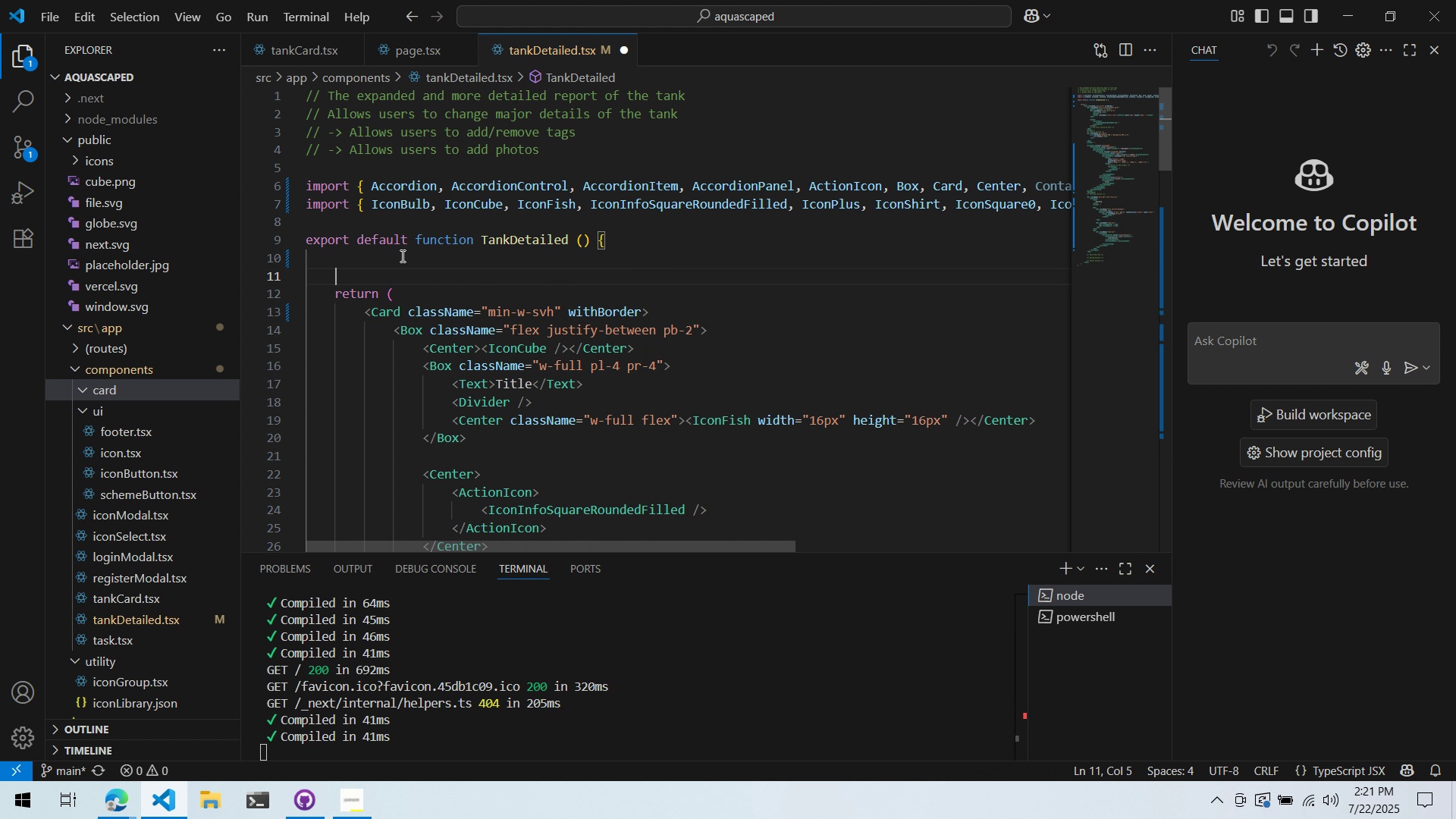 
key(Enter)
 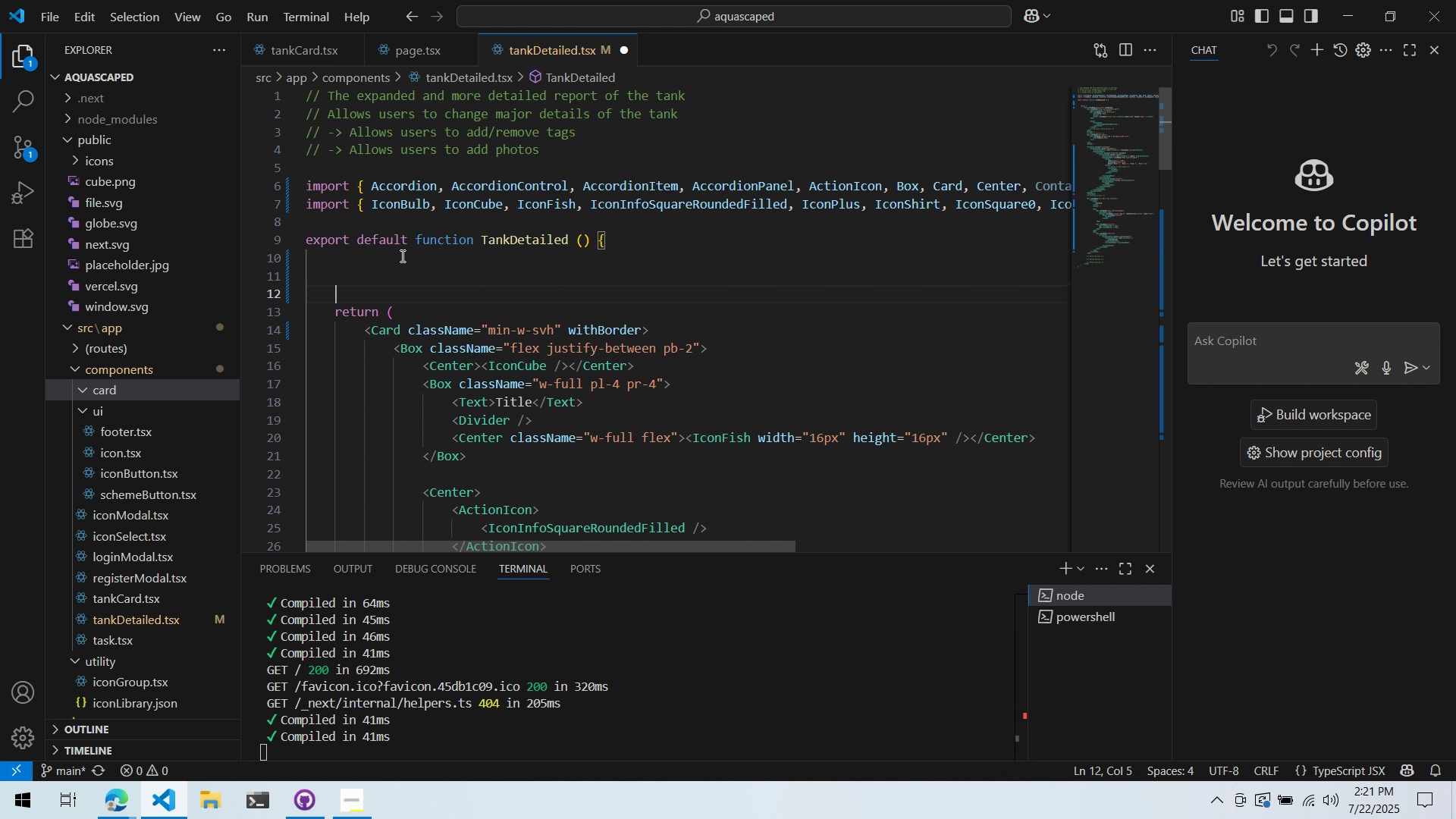 
key(Enter)
 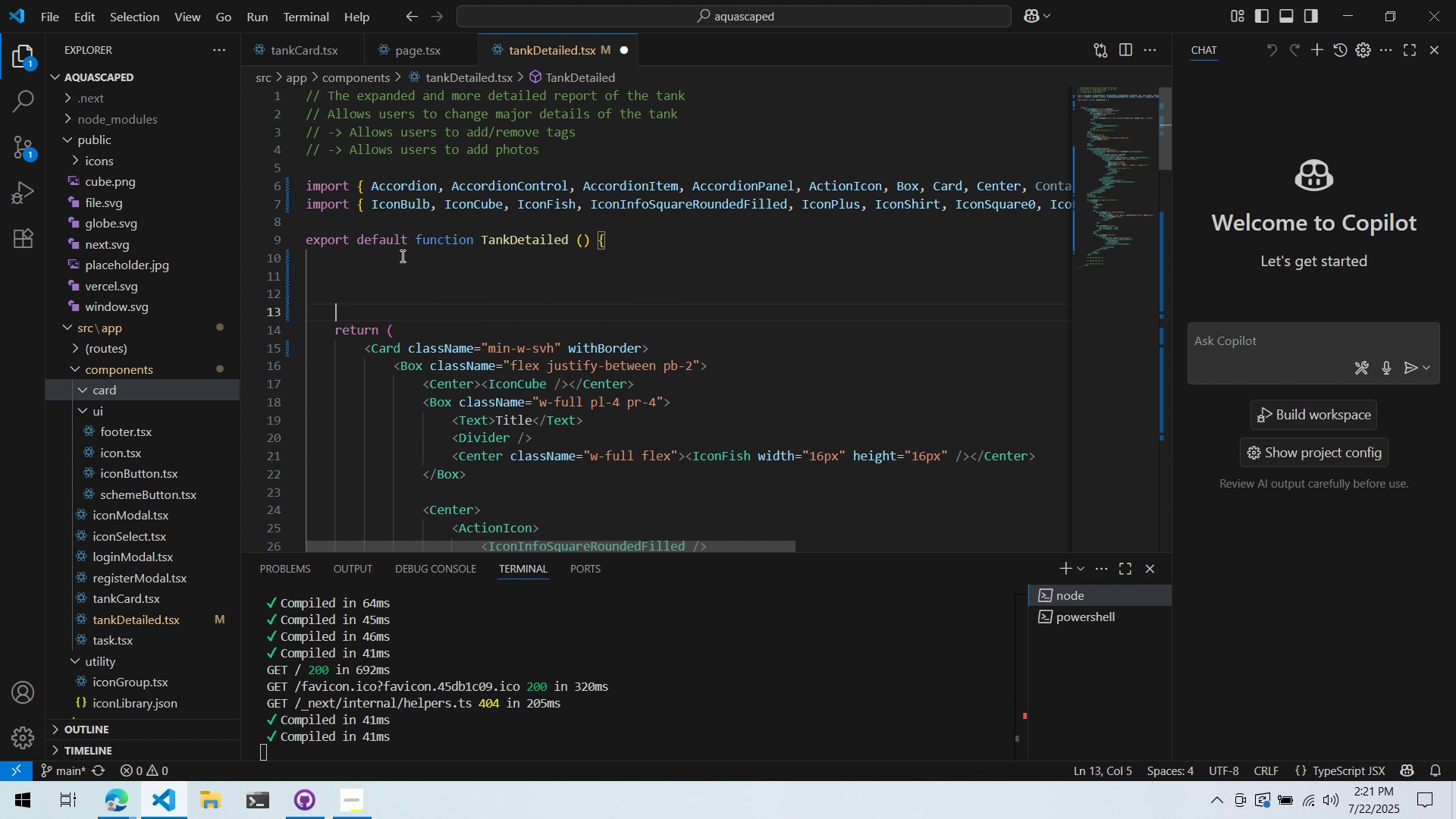 
key(ArrowUp)
 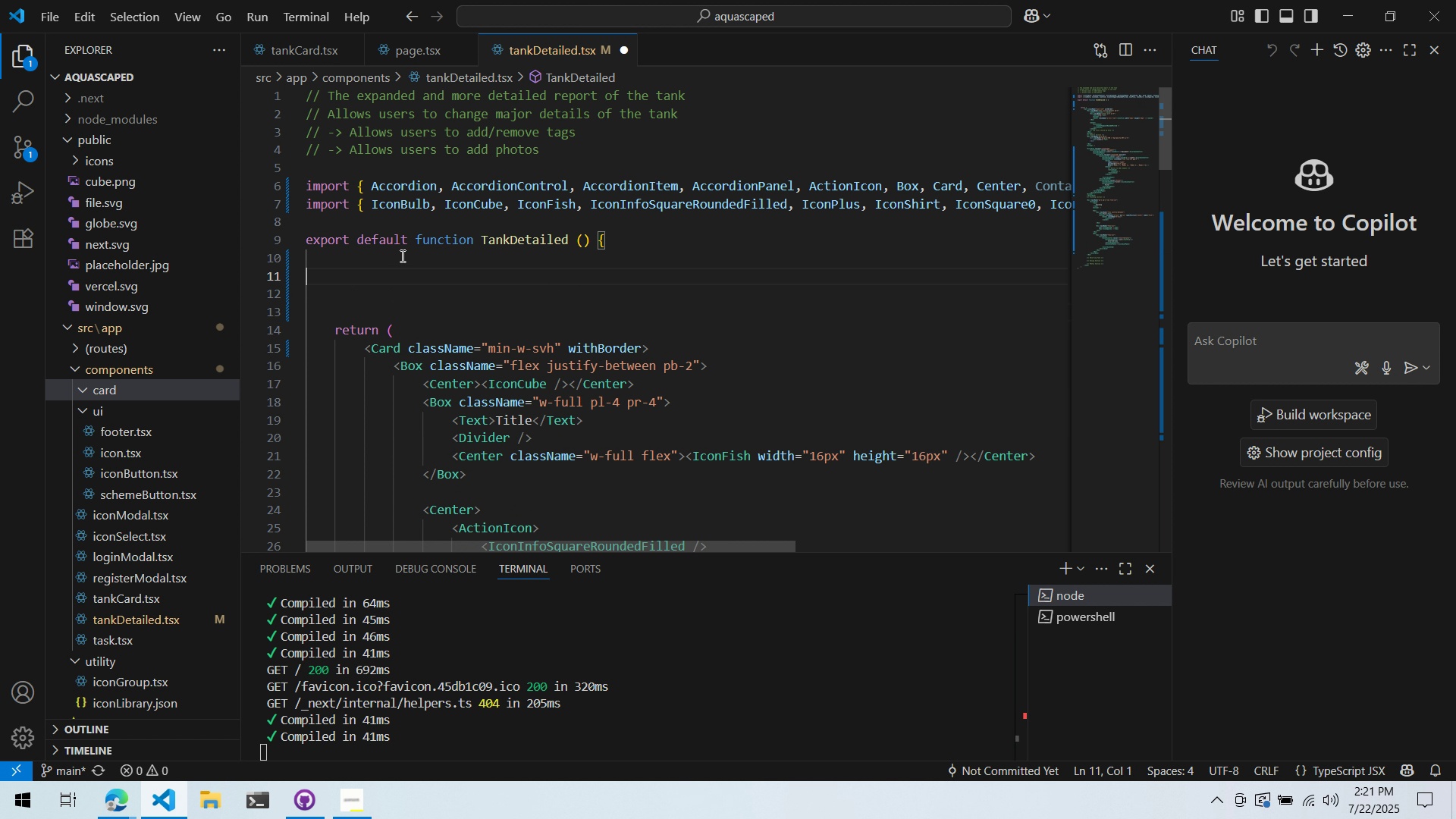 
key(ArrowUp)
 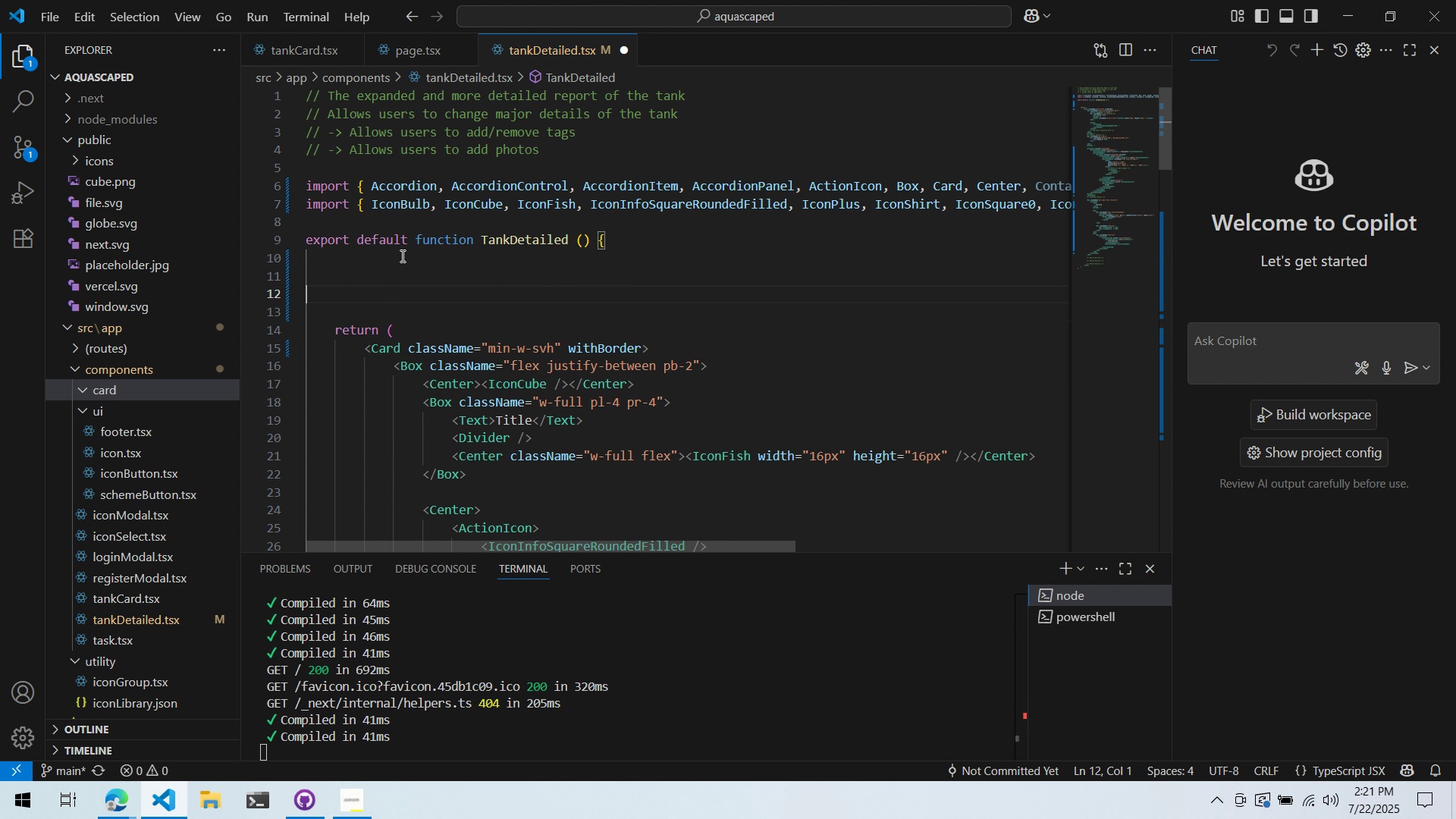 
key(ArrowDown)
 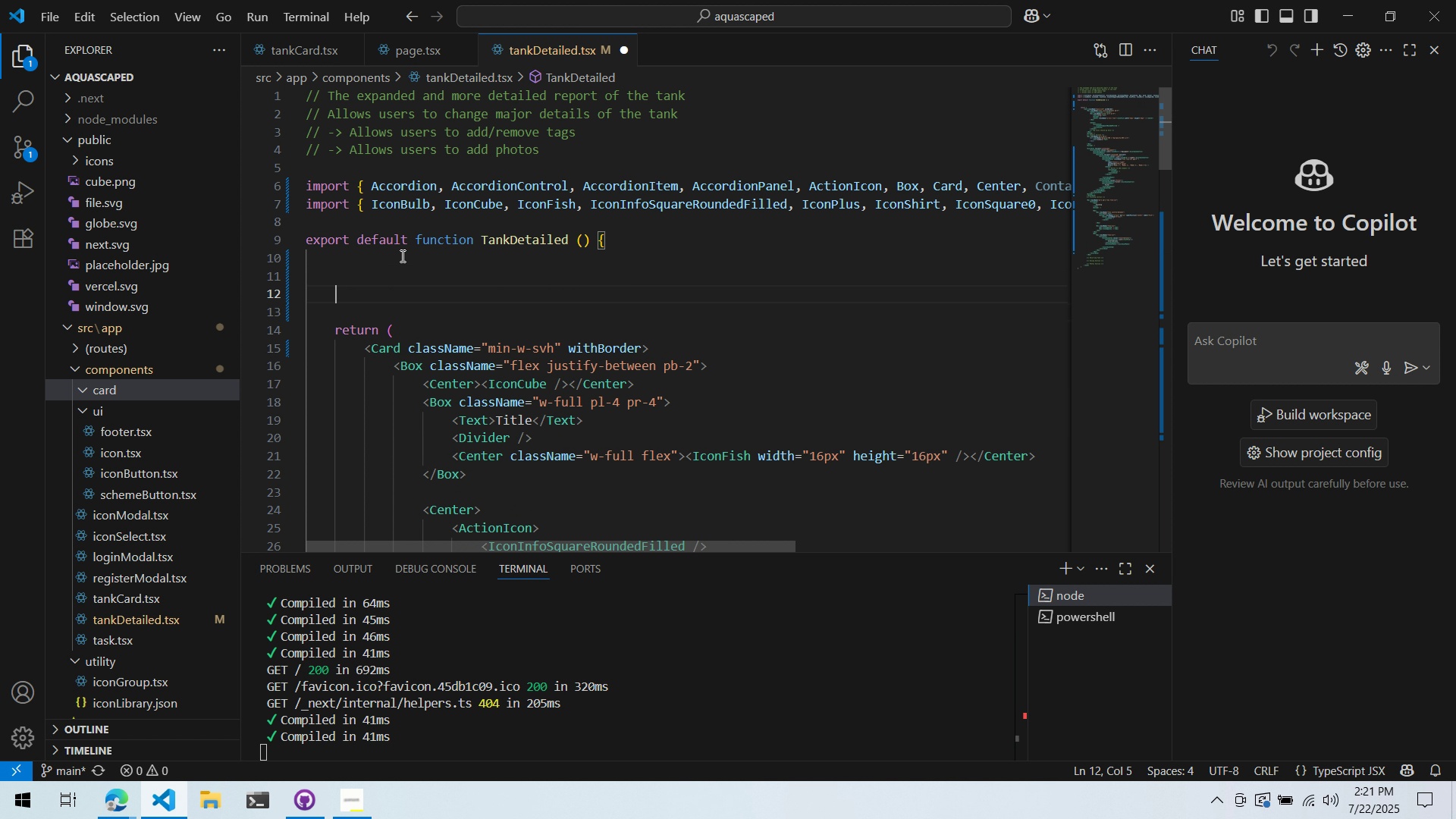 
key(Tab)
type(const testData = {)
 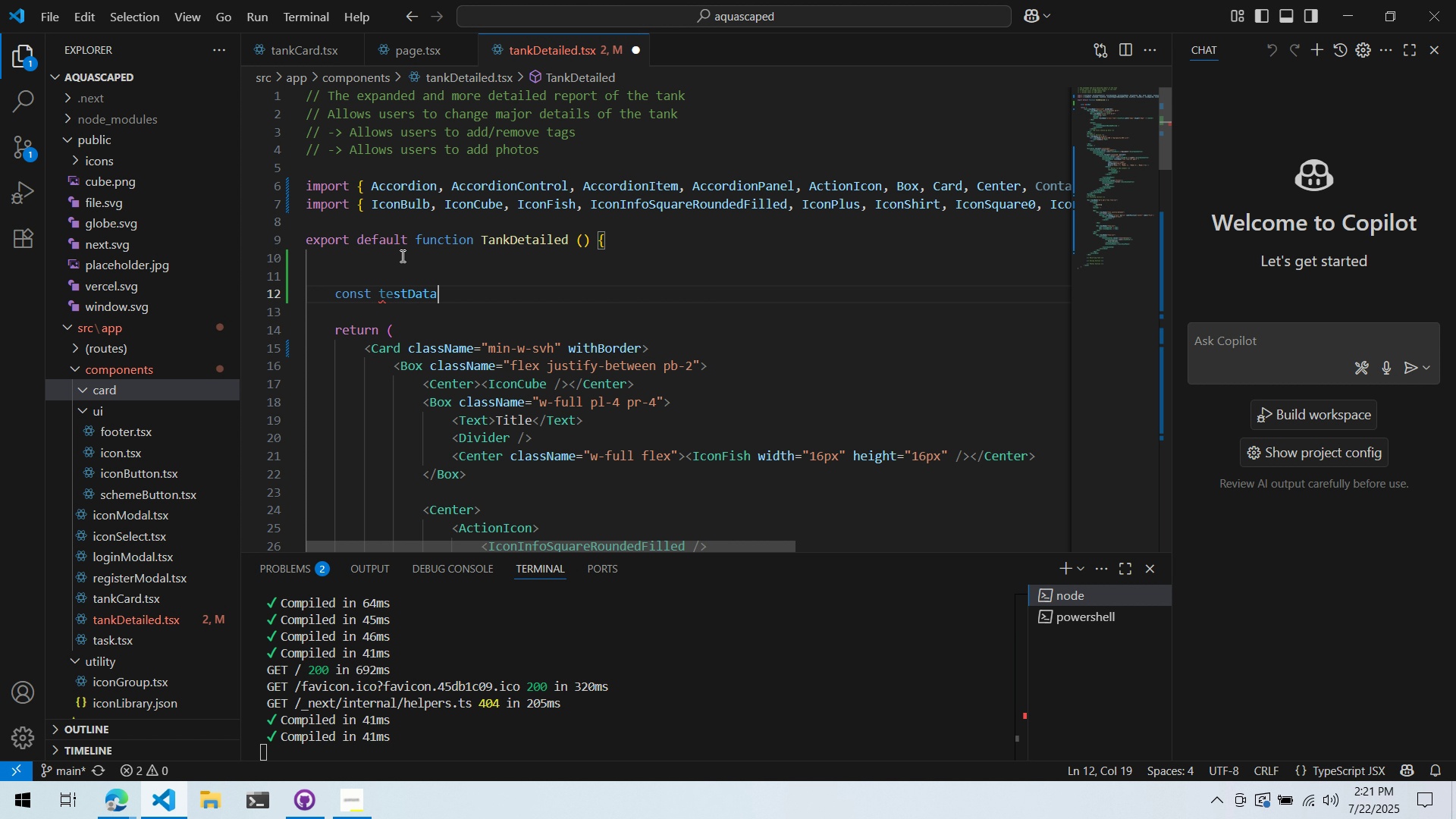 
key(Enter)
 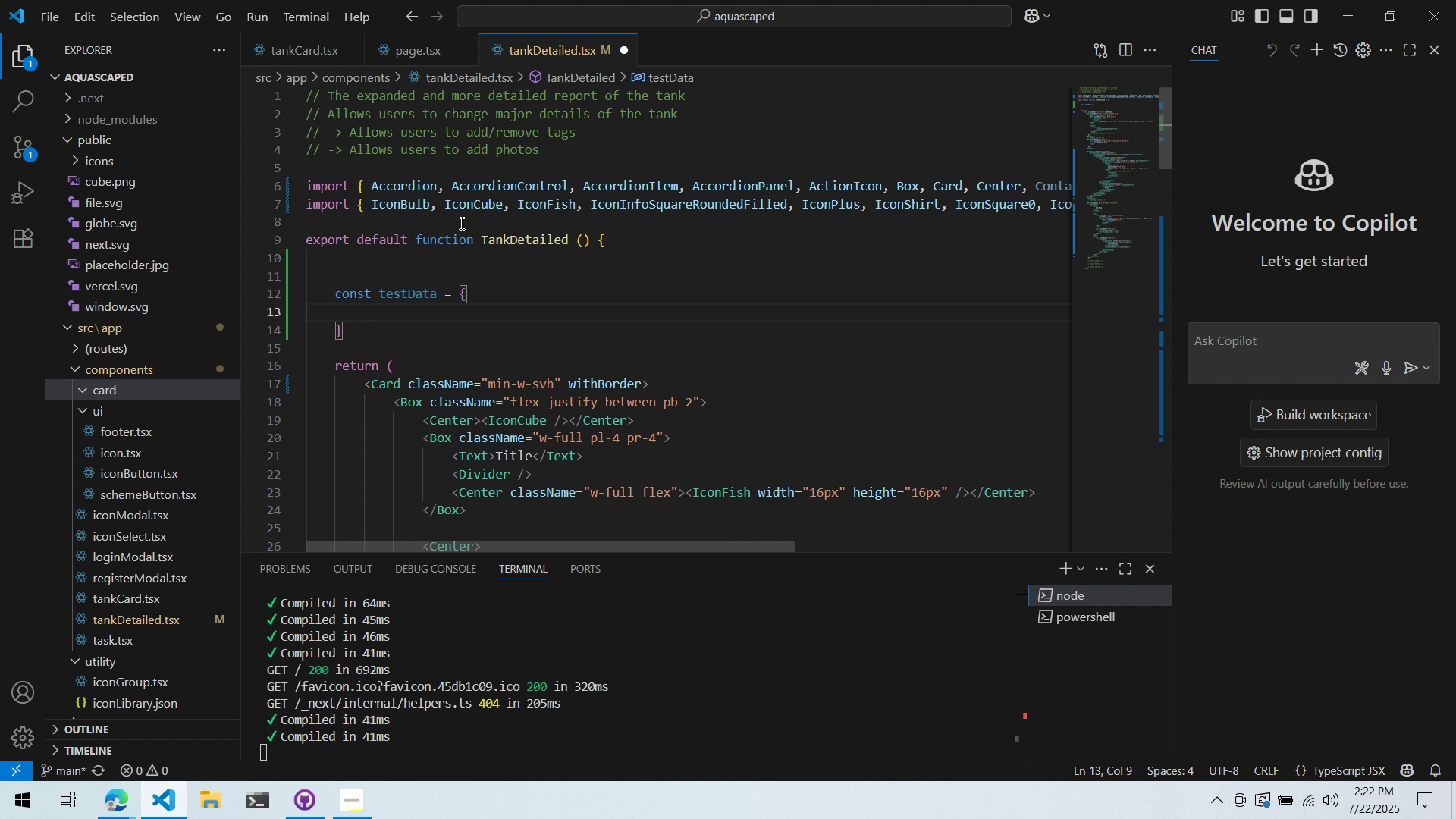 
wait(47.53)
 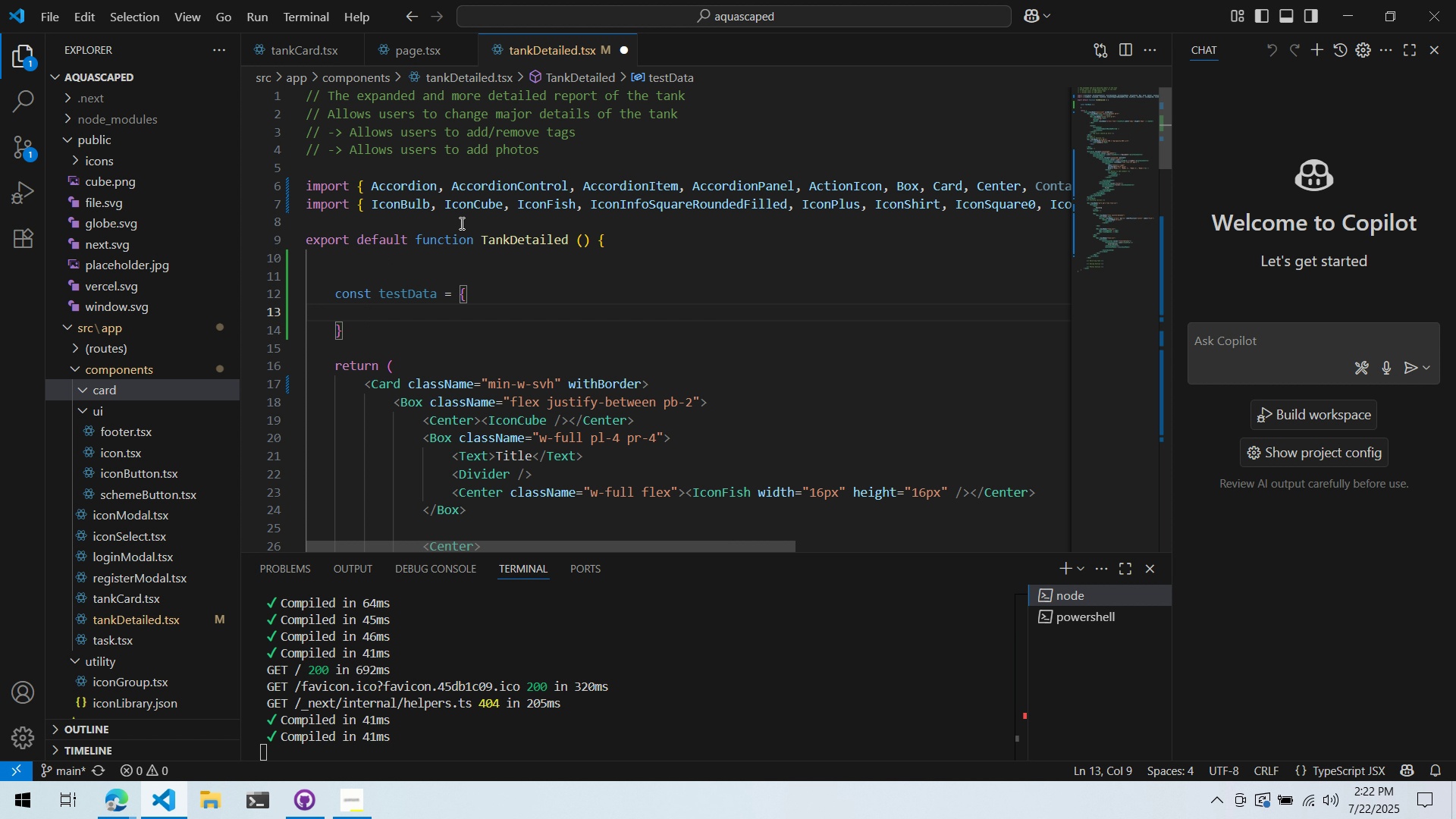 
mouse_move([424, 247])
 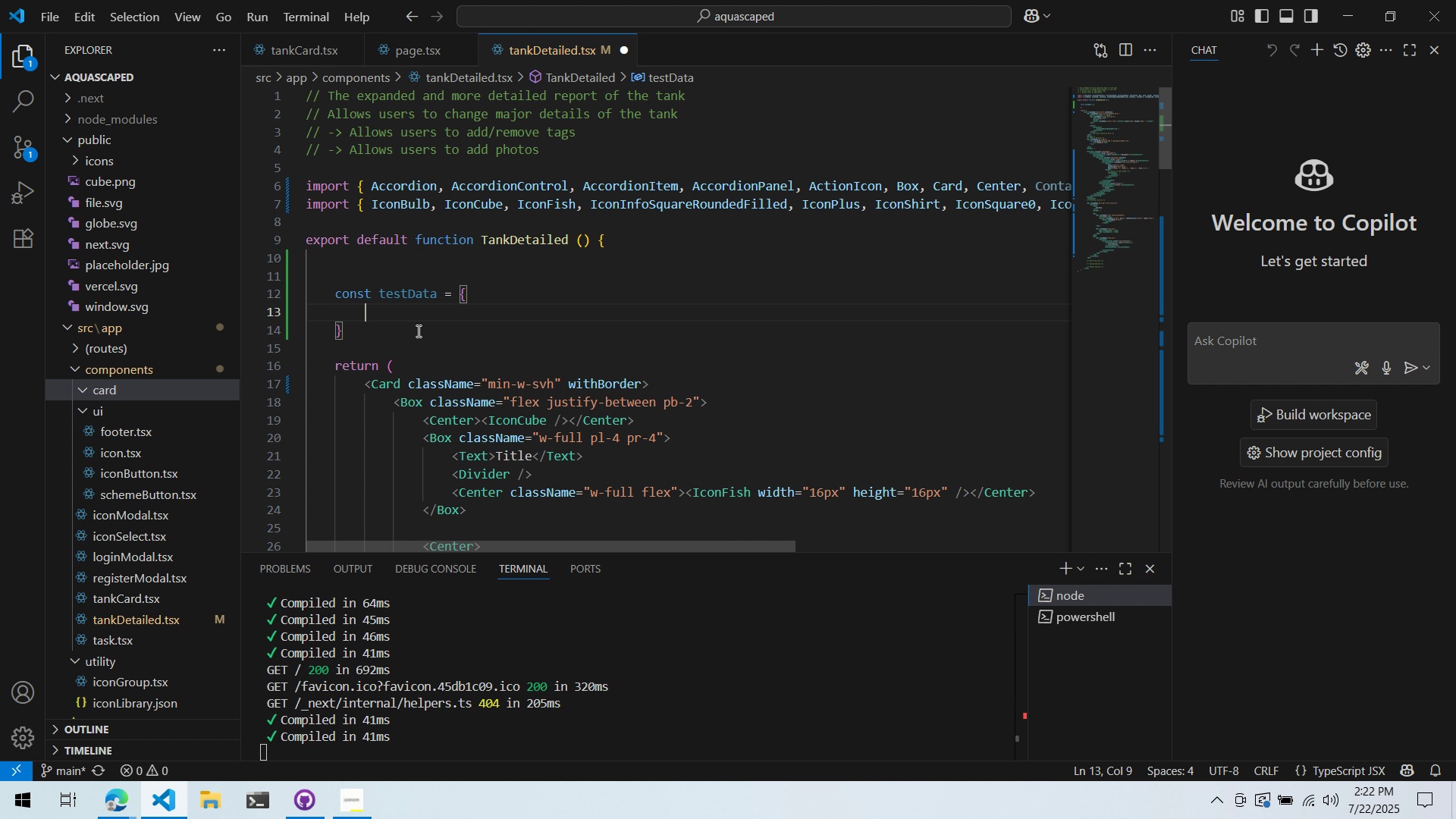 
left_click([417, 331])
 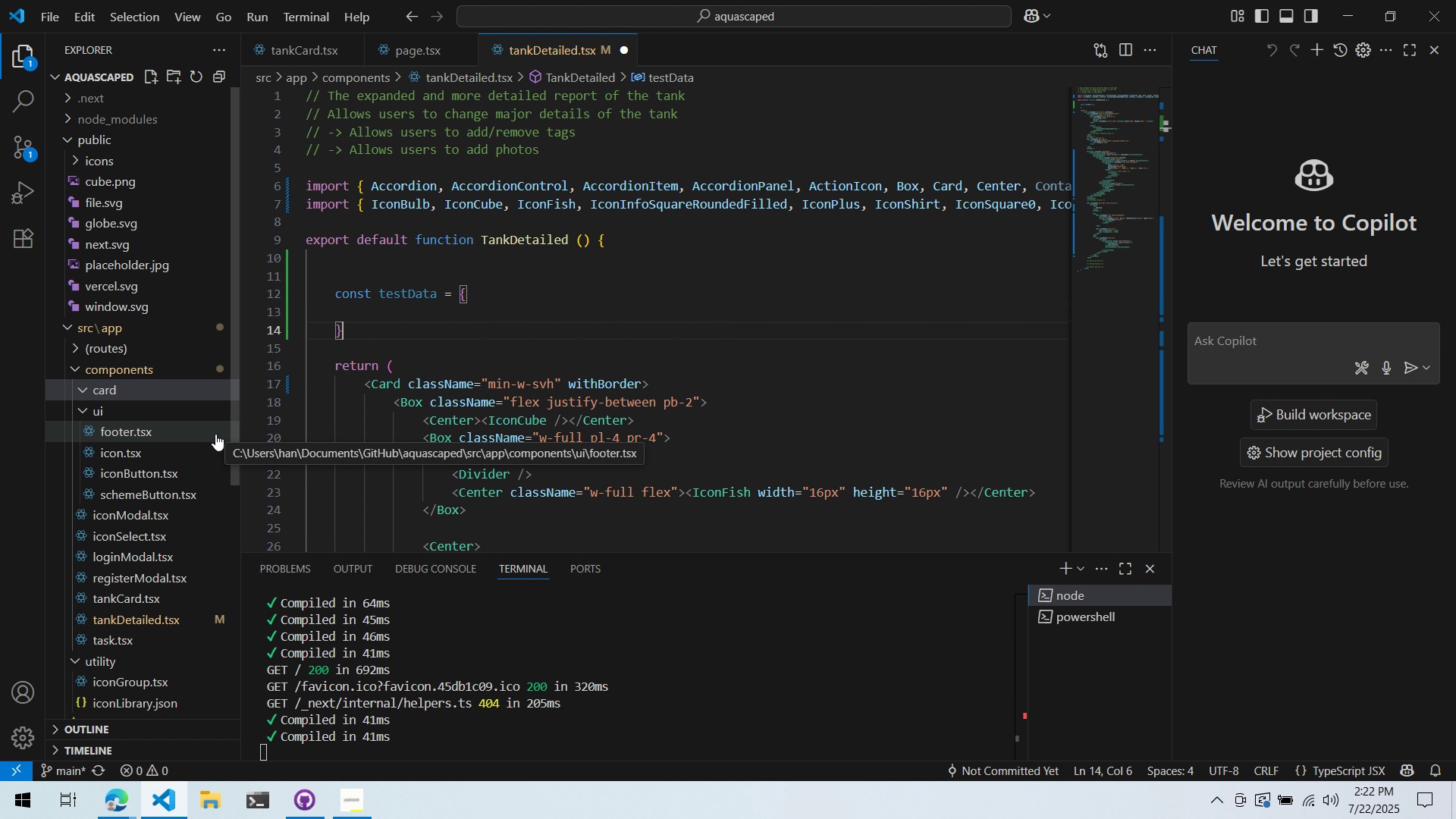 
scroll: coordinate [198, 431], scroll_direction: down, amount: 3.0
 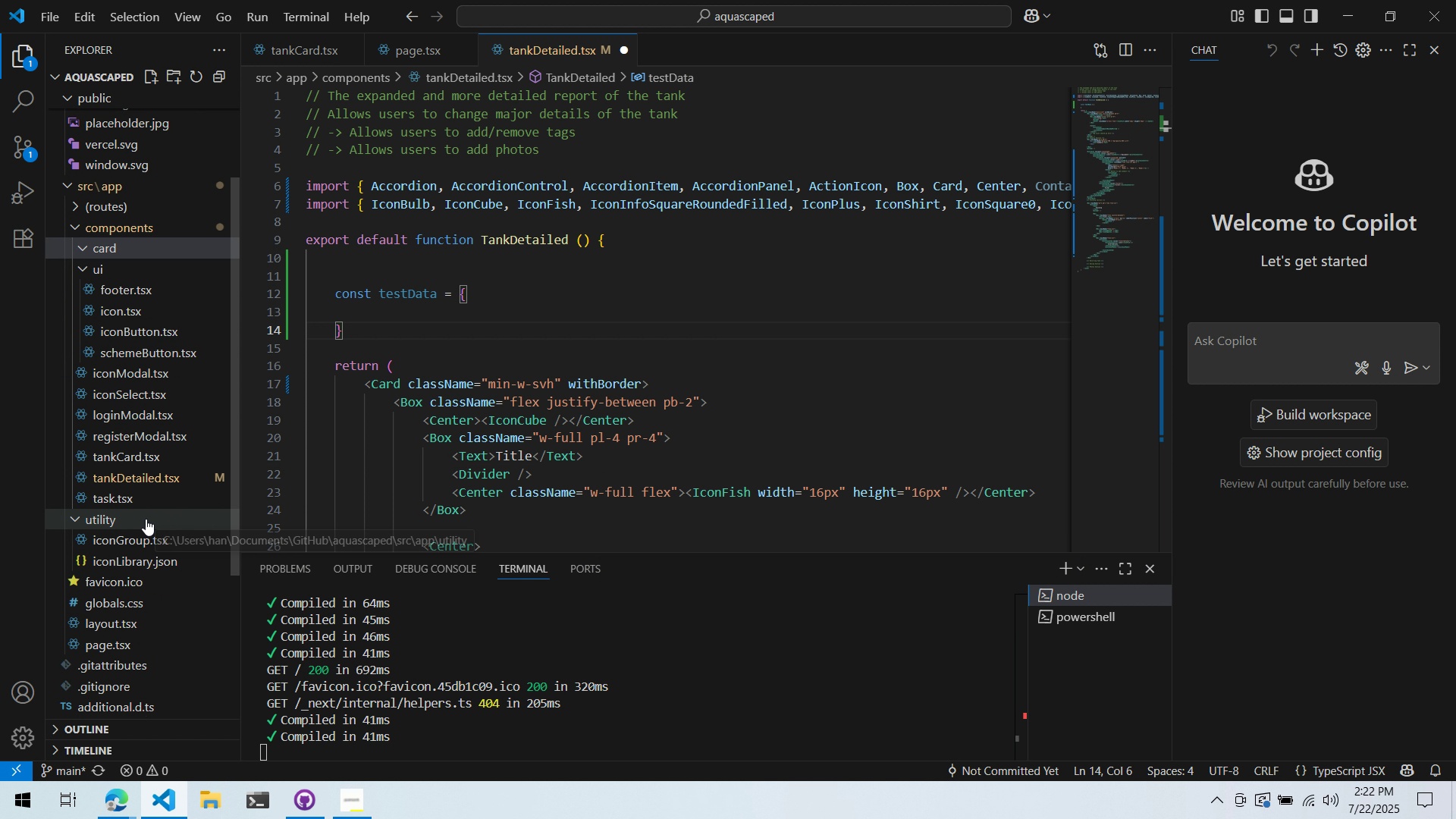 
right_click([147, 516])
 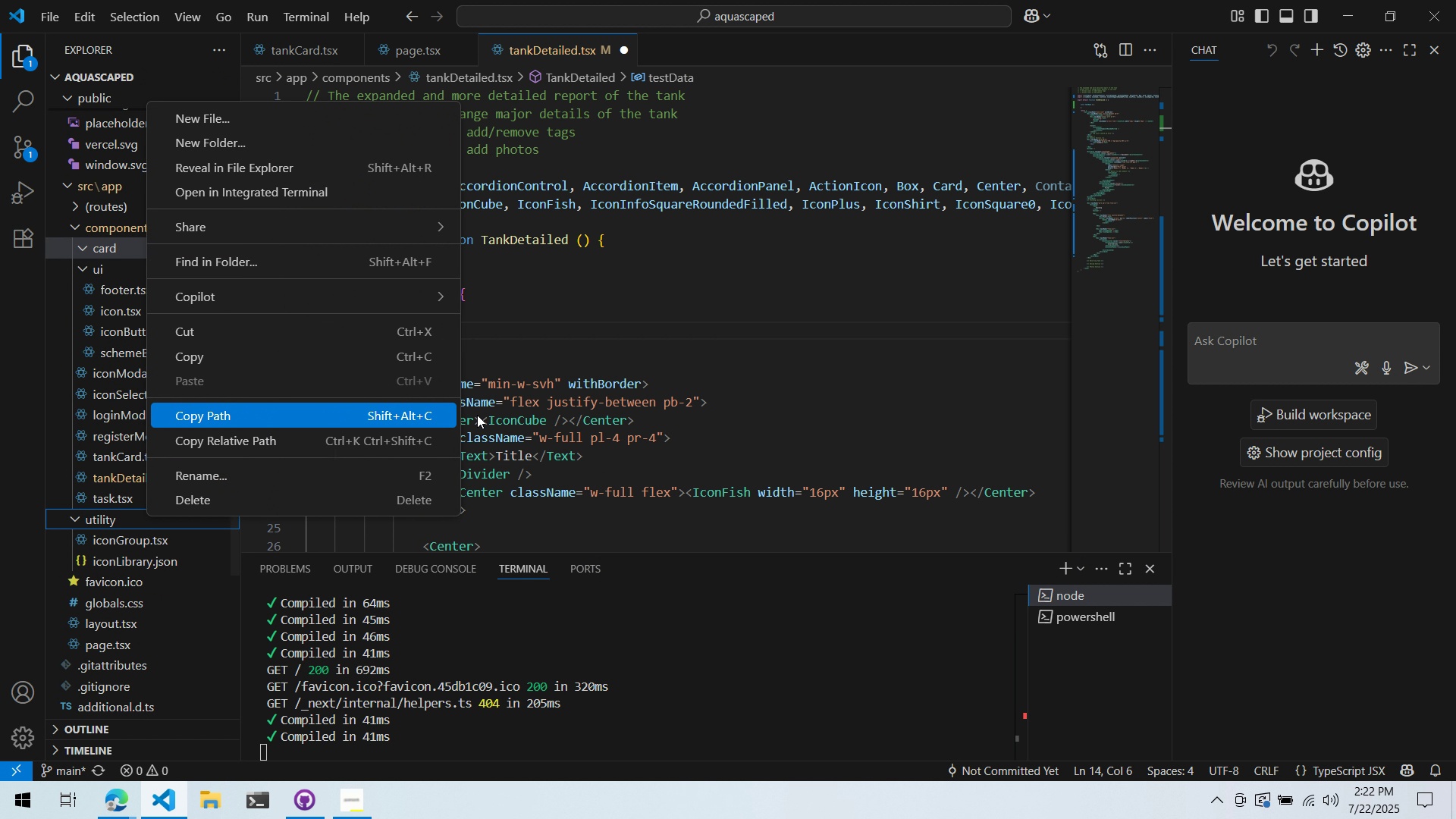 
left_click([613, 381])
 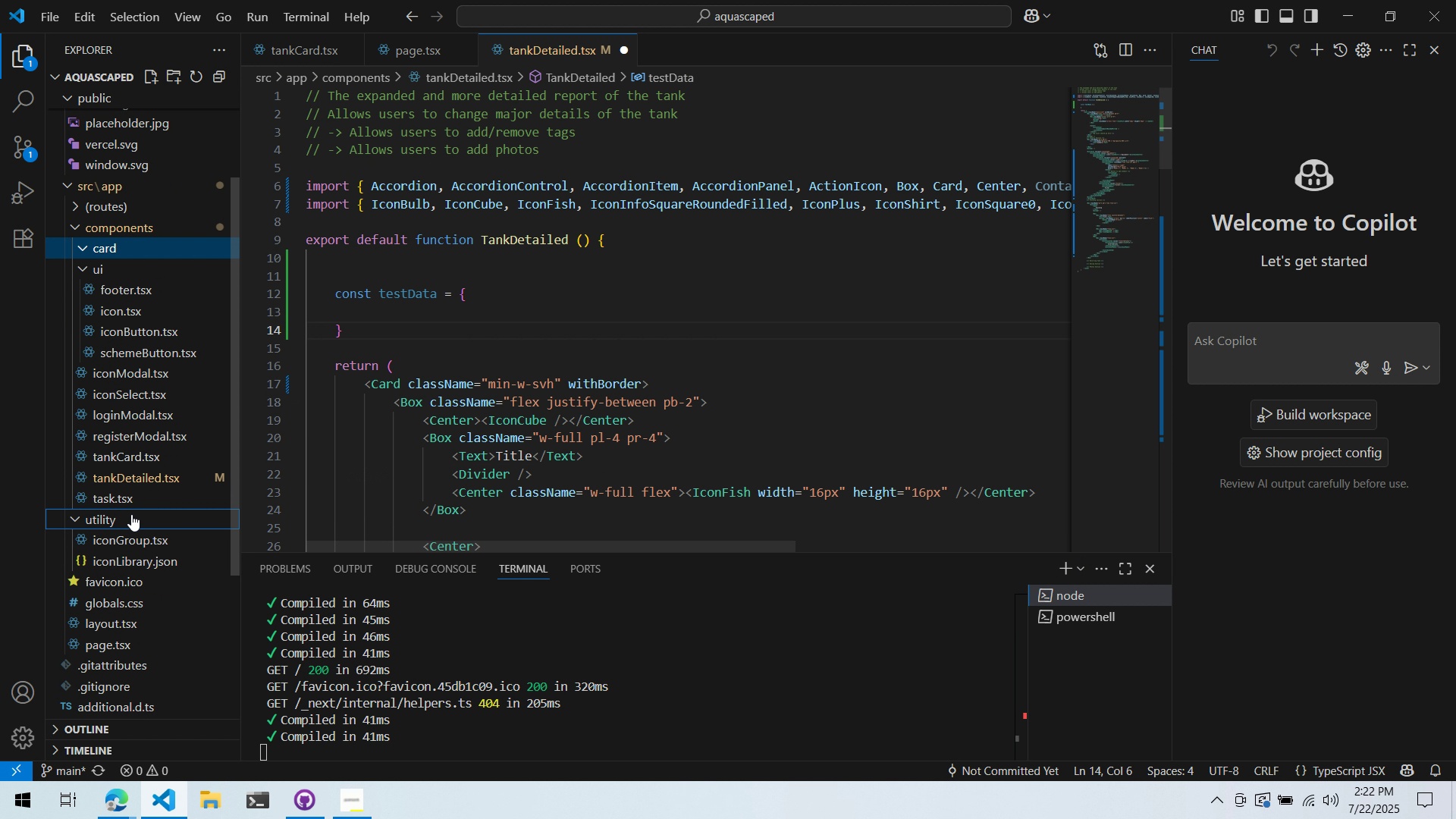 
right_click([130, 518])
 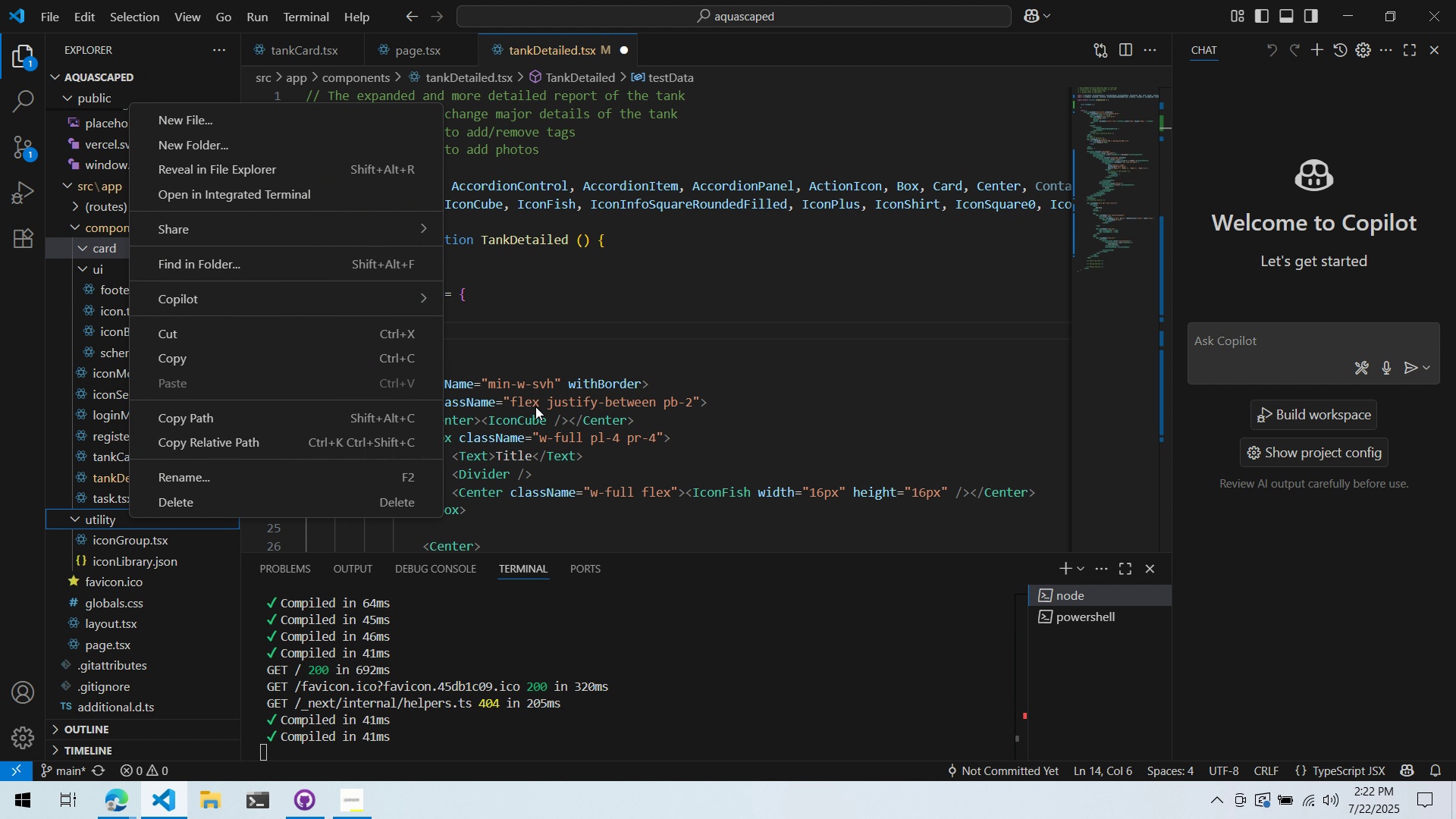 
left_click([535, 390])
 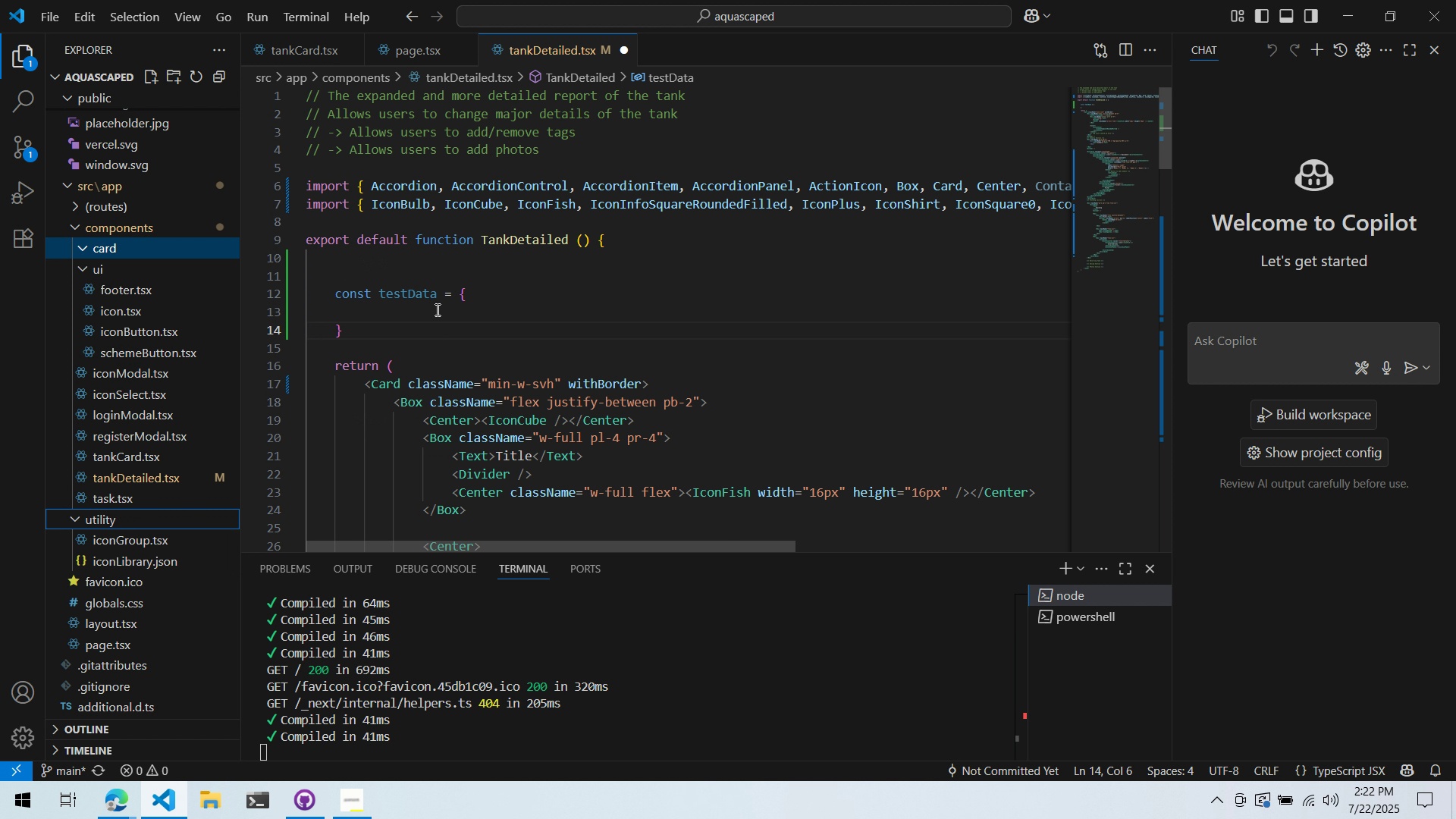 
left_click([436, 308])
 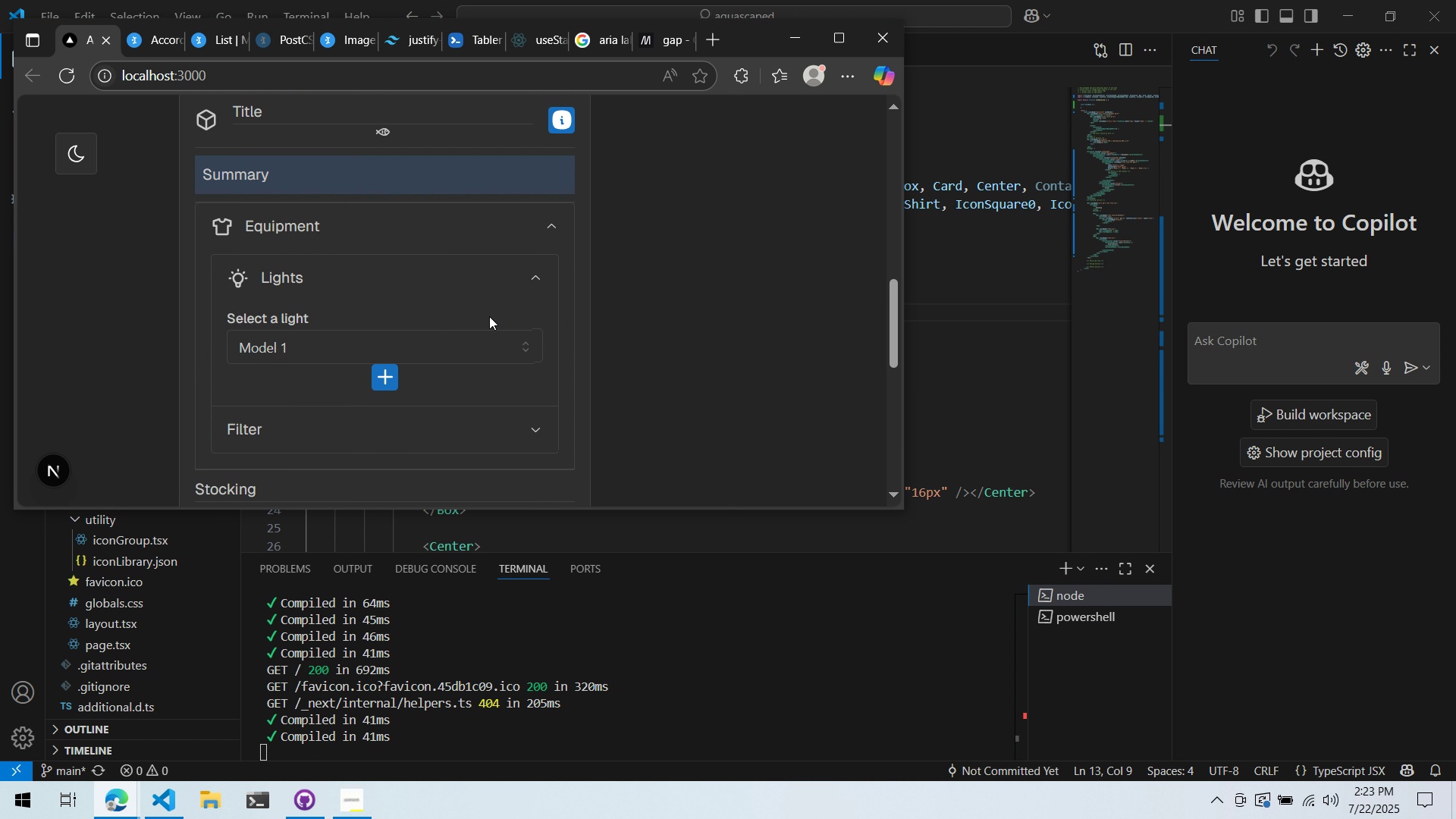 
wait(21.49)
 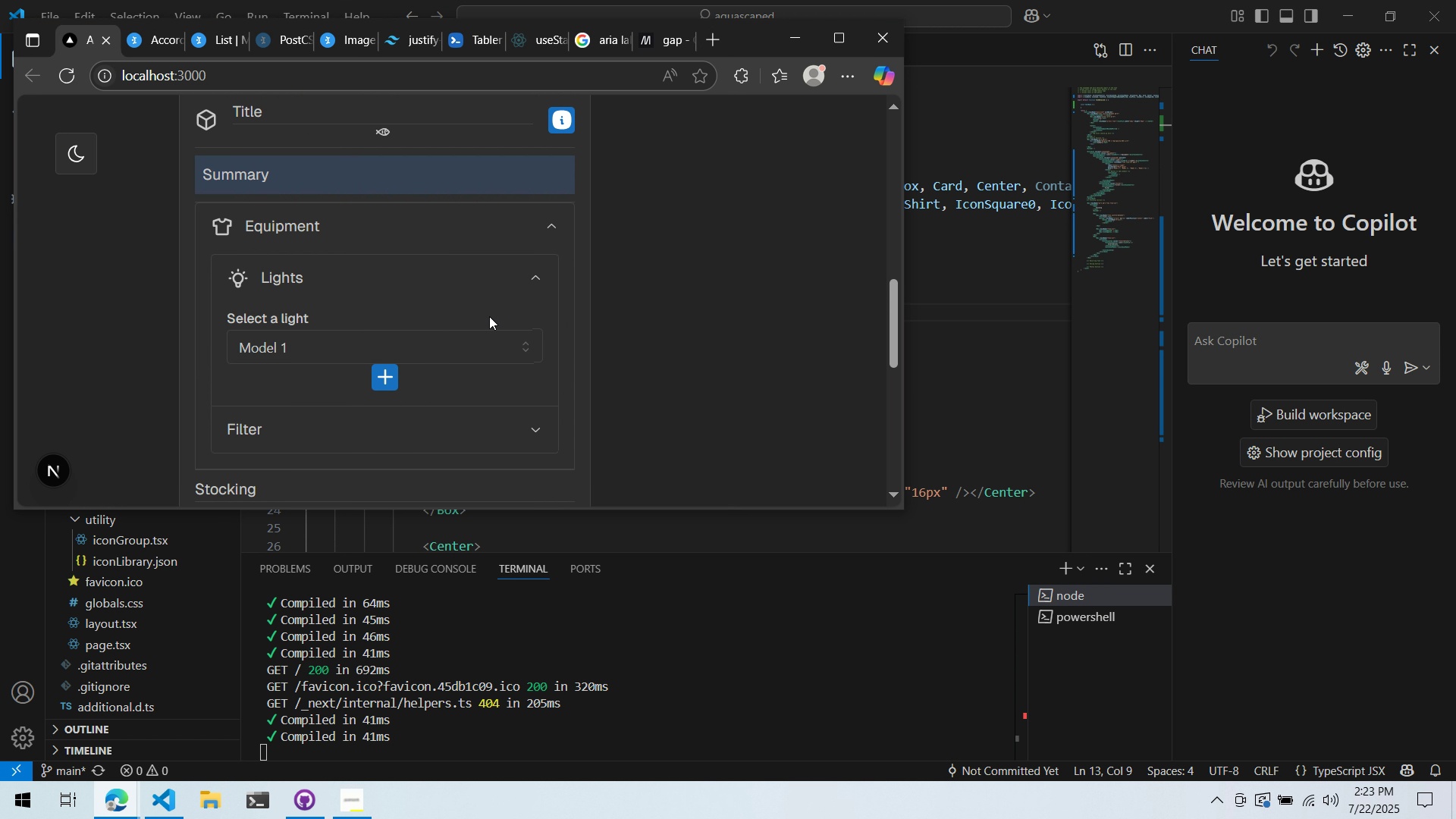 
key(Shift+ShiftLeft)
 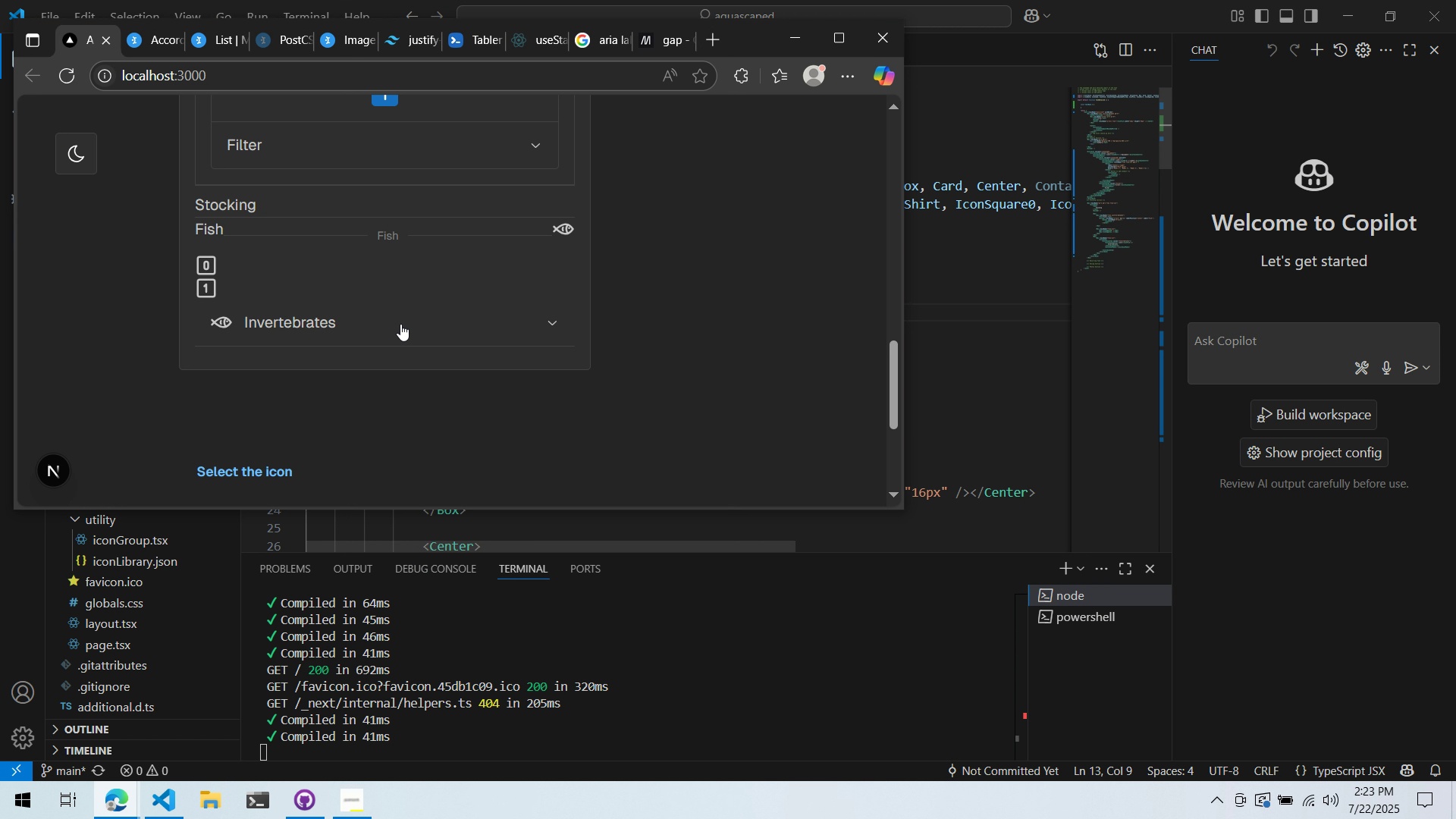 
key(Alt+AltLeft)
 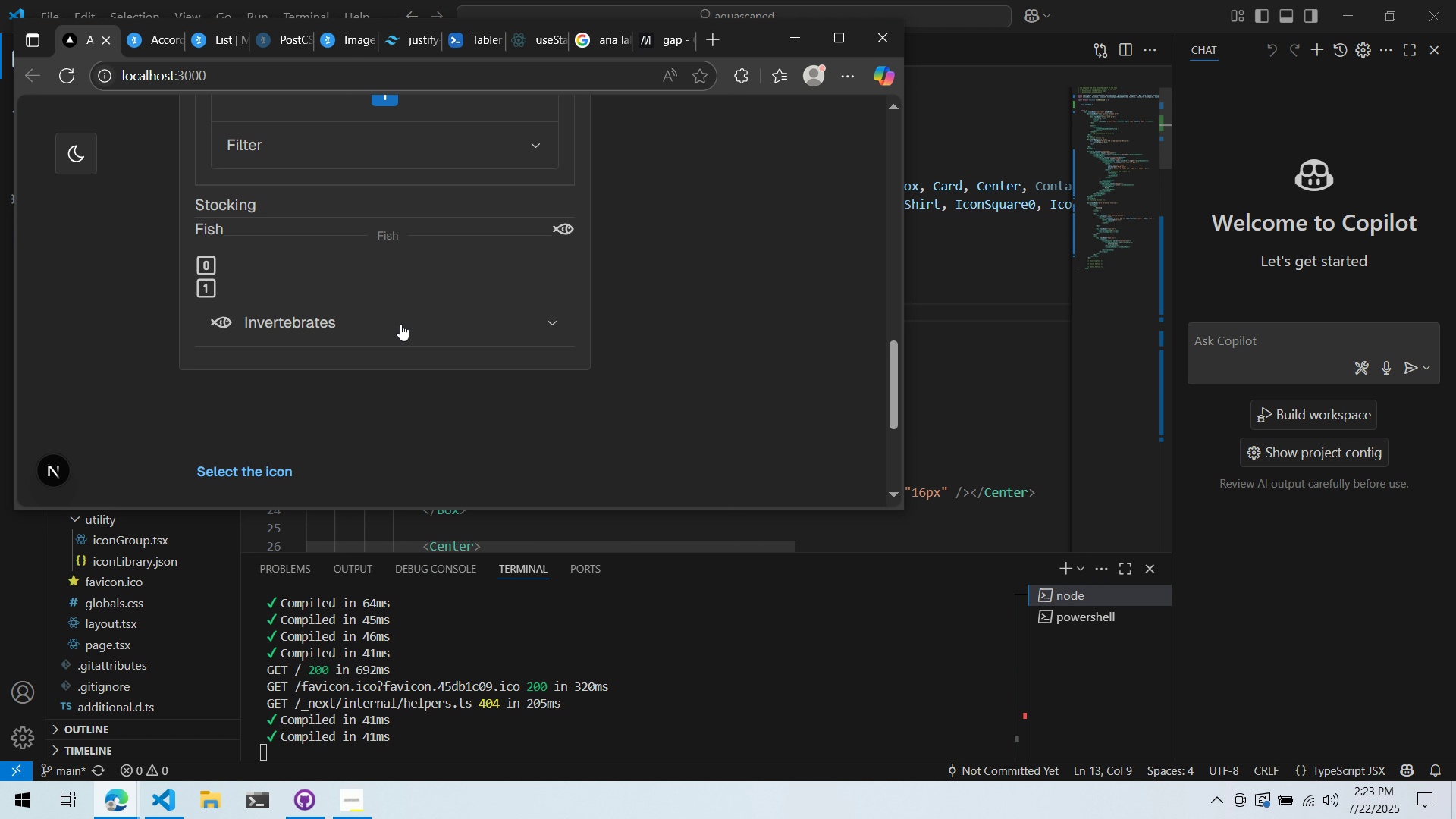 
key(Alt+Tab)
 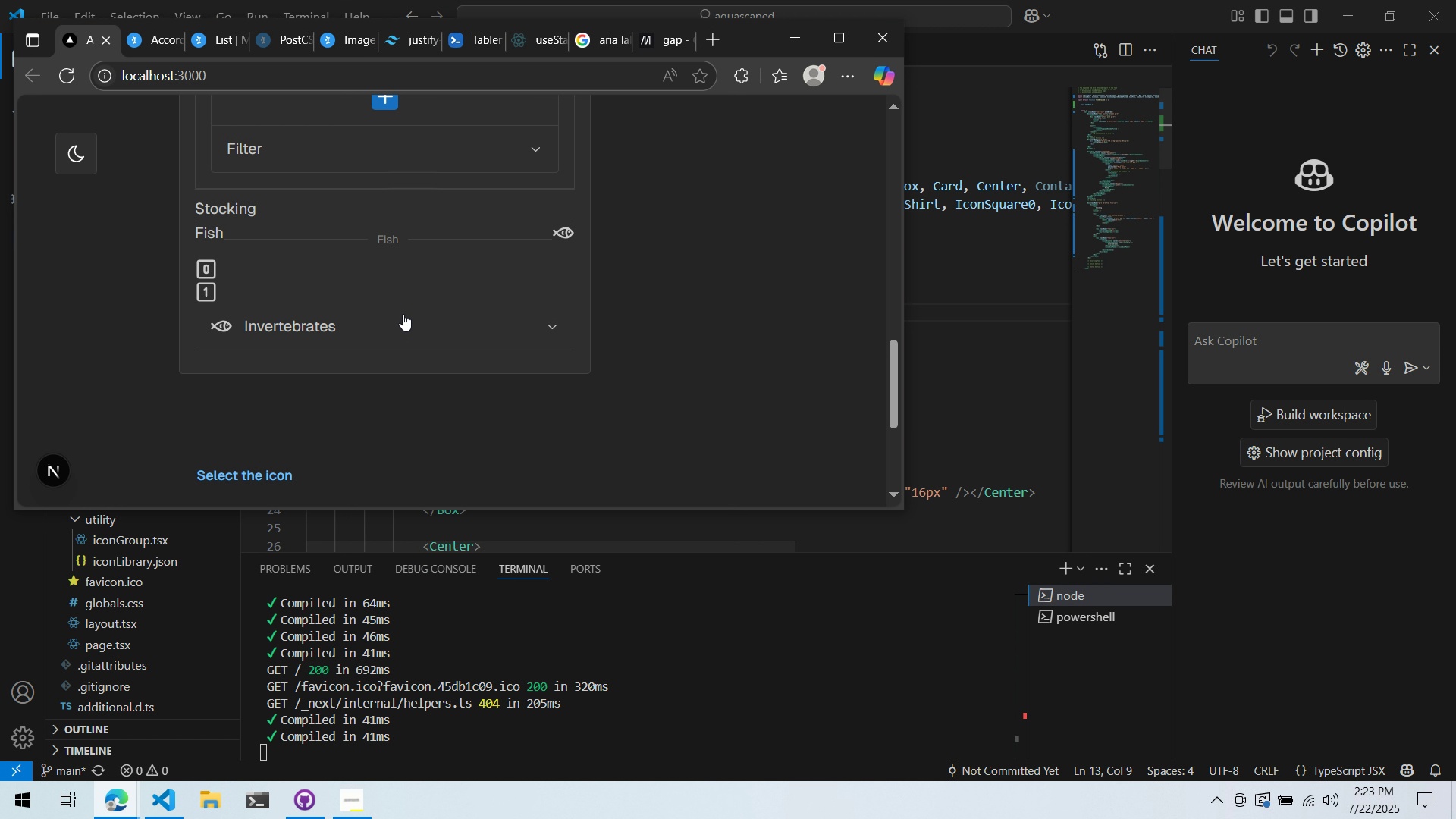 
scroll: coordinate [403, 314], scroll_direction: up, amount: 3.0
 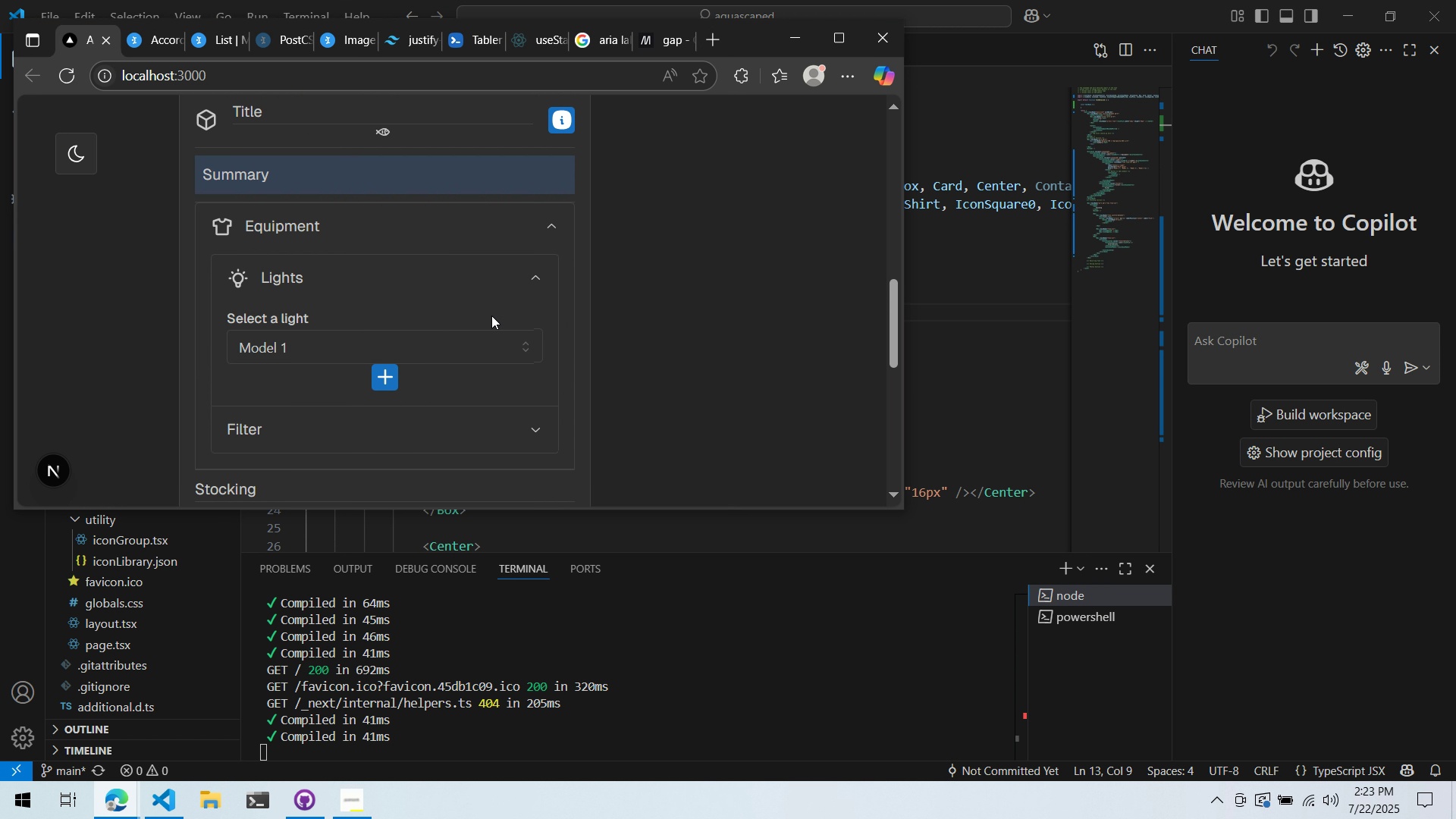 
key(Alt+AltLeft)
 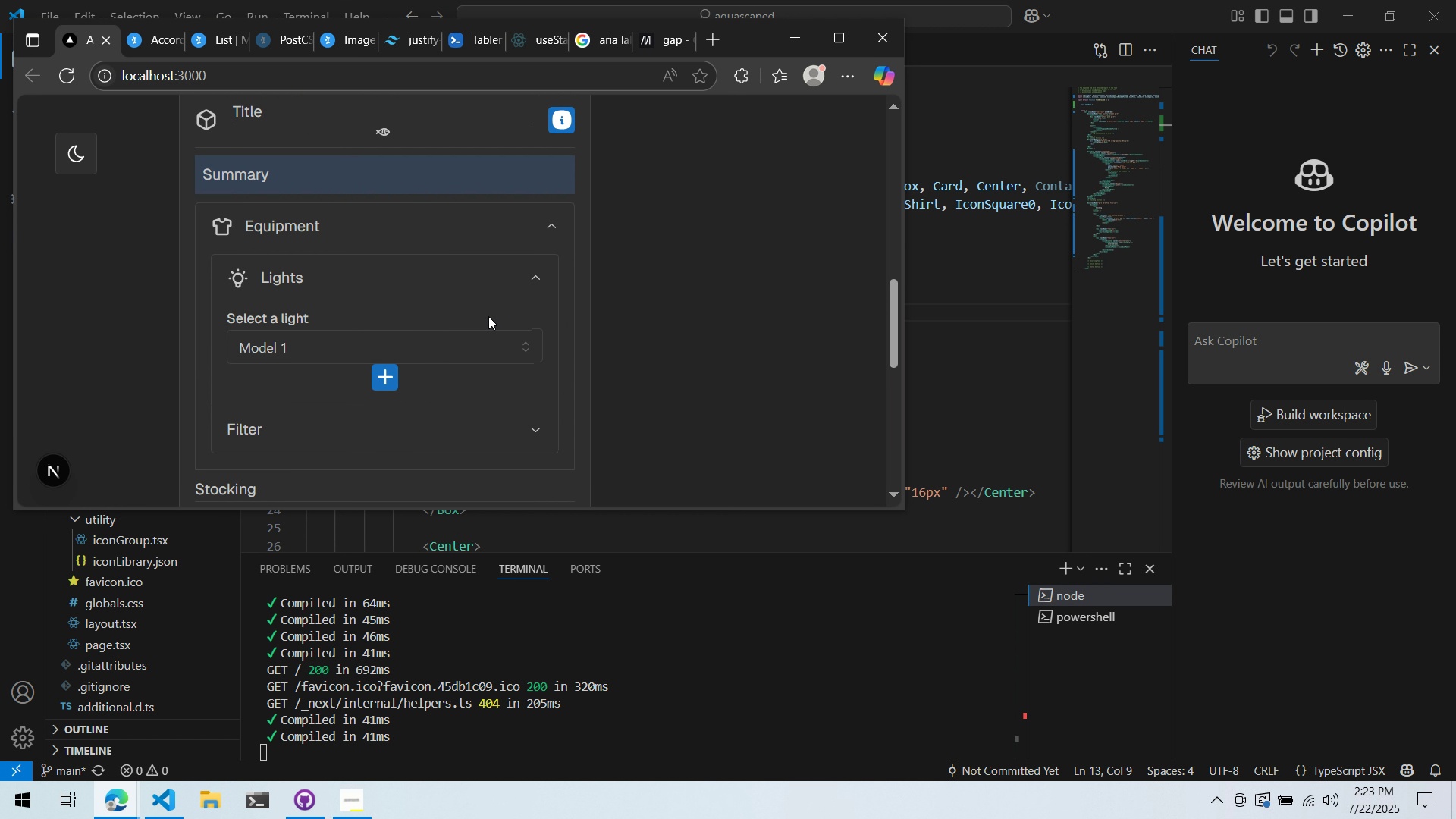 
key(Tab)
type(Equipment)
 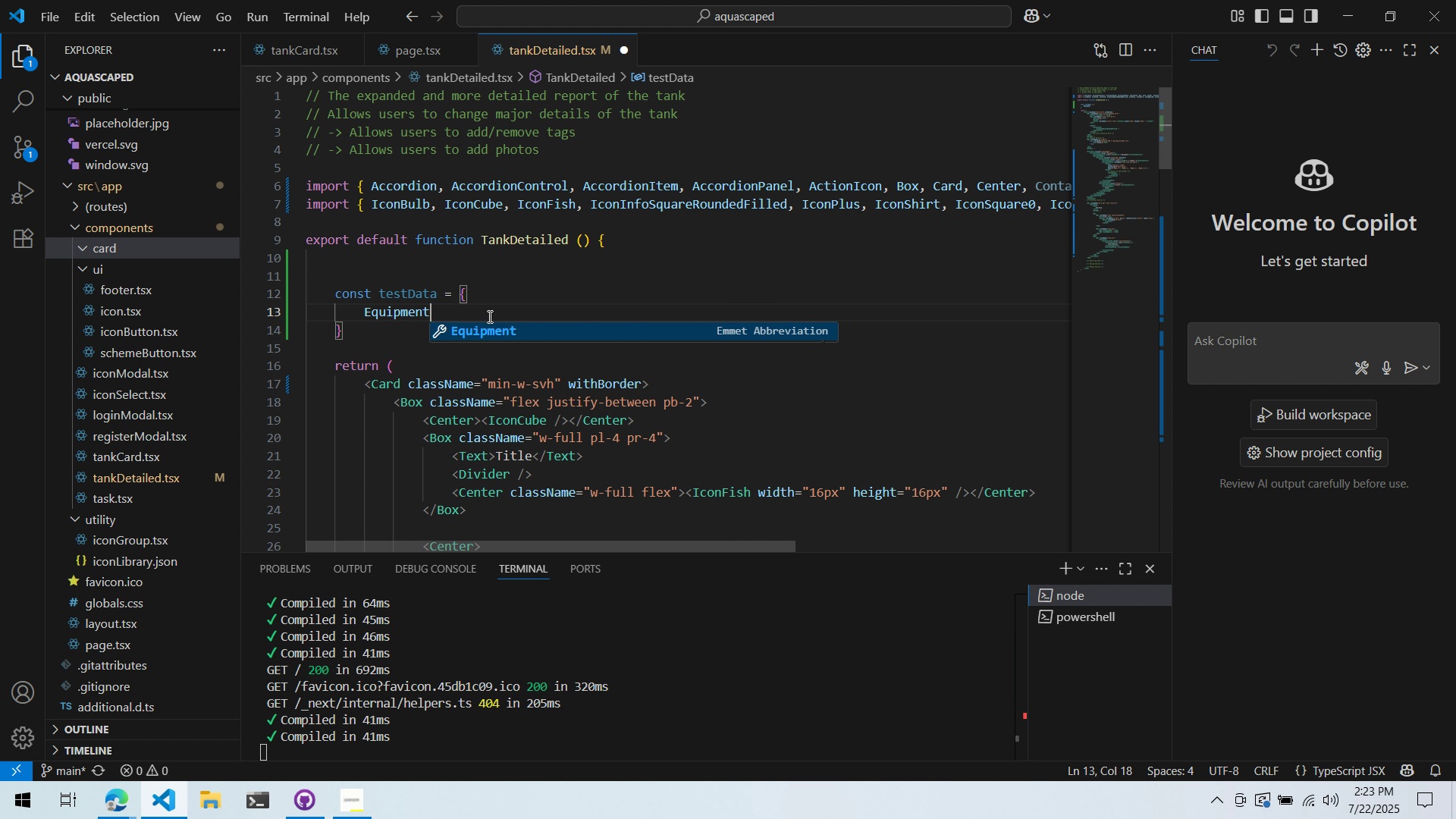 
hold_key(key=ShiftLeft, duration=0.37)
 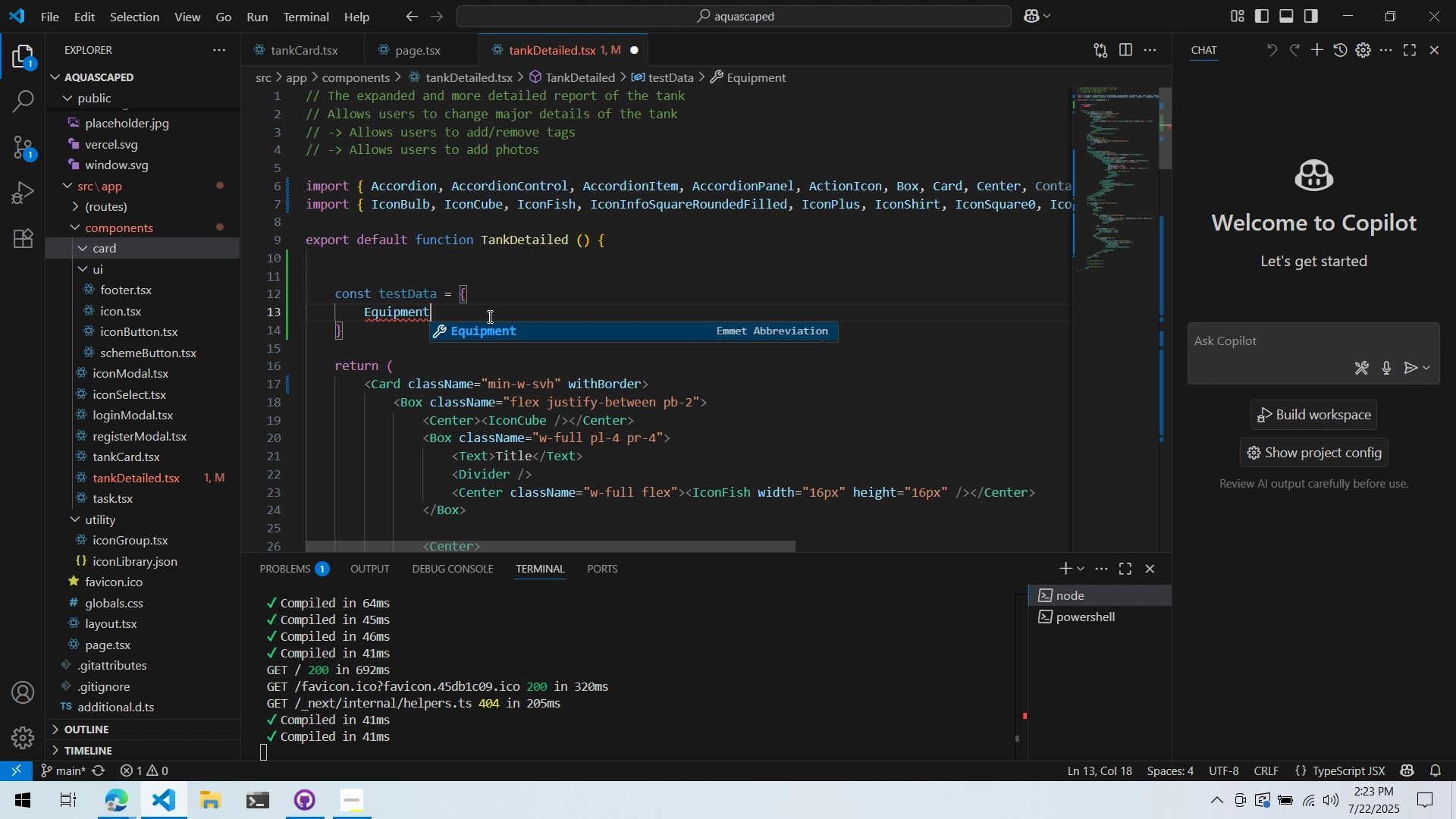 
key(Control+ControlLeft)
 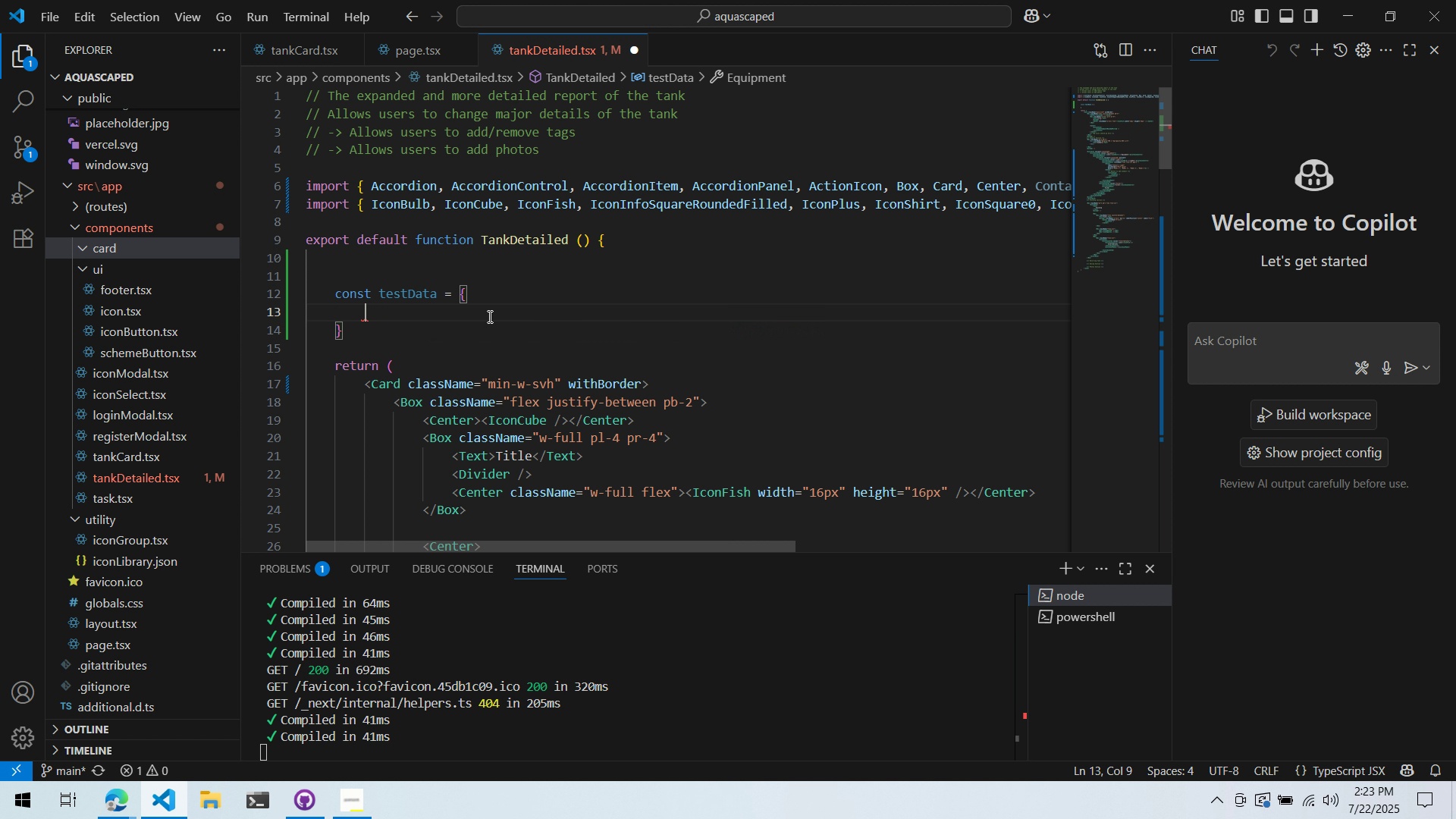 
key(Control+Backspace)
 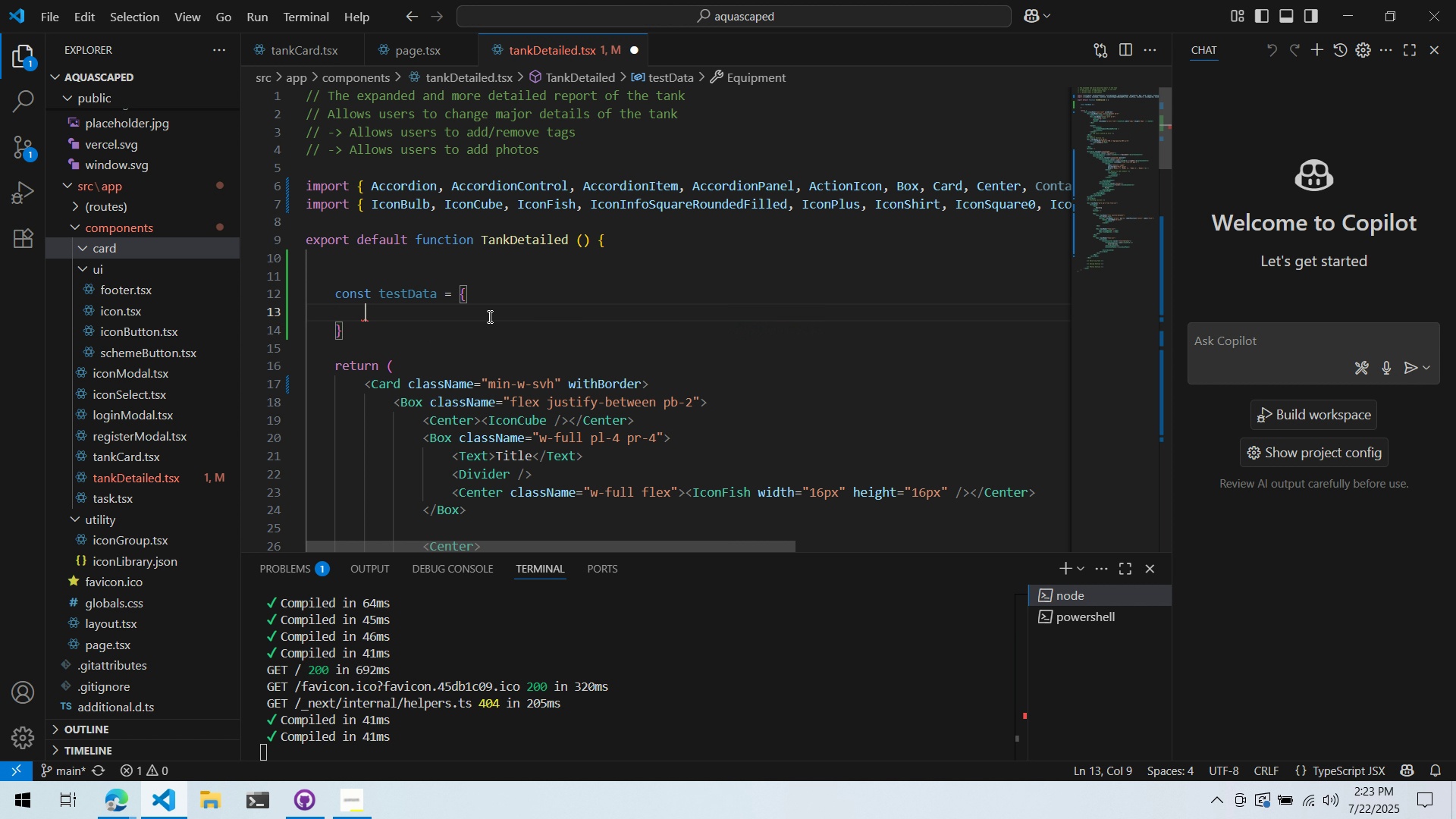 
type("e)
key(Backspace)
type(Equpment)
key(Backspace)
key(Backspace)
key(Backspace)
key(Backspace)
key(Backspace)
key(Backspace)
key(Backspace)
key(Backspace)
type(Equipment)
 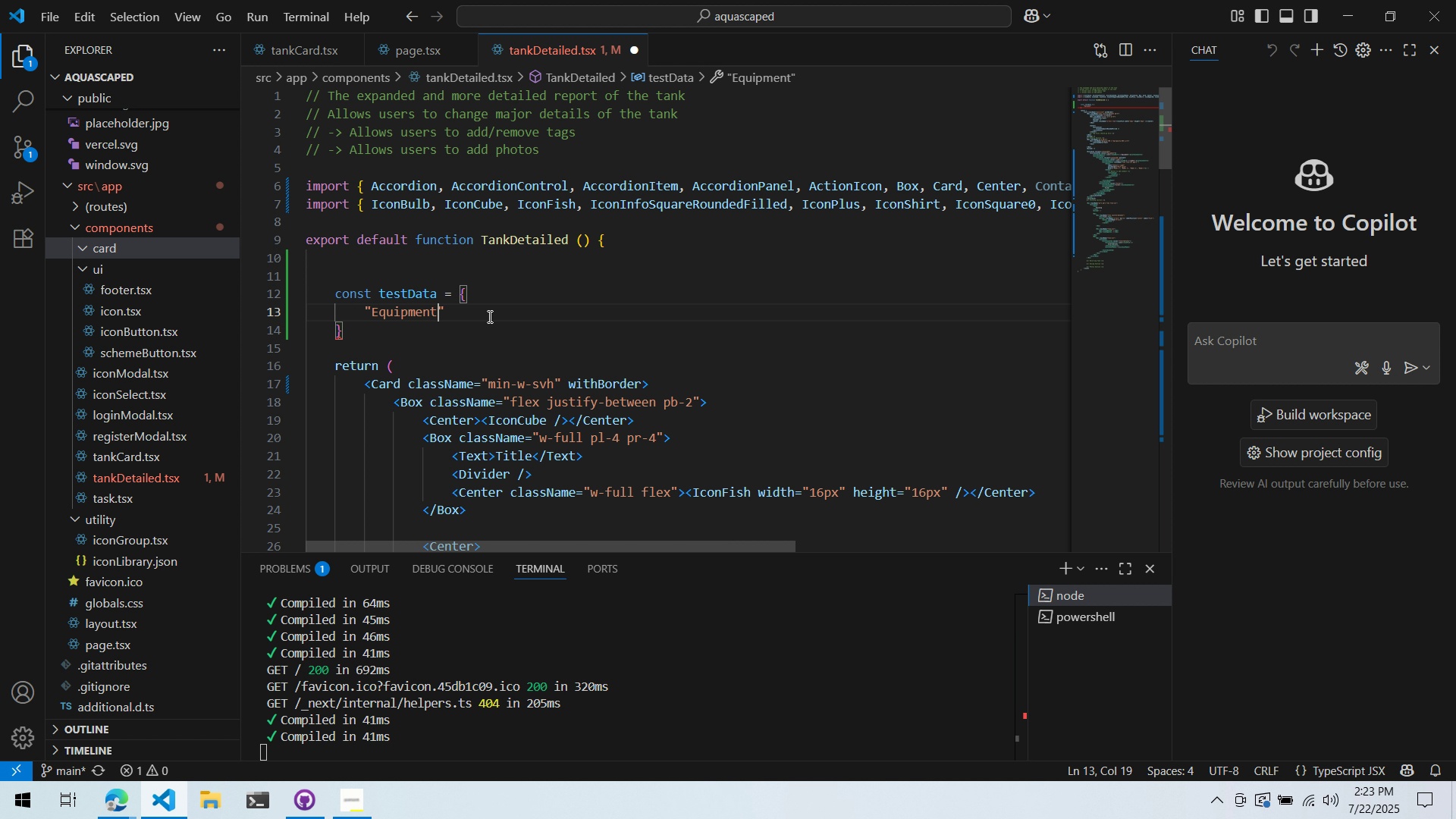 
key(ArrowRight)
 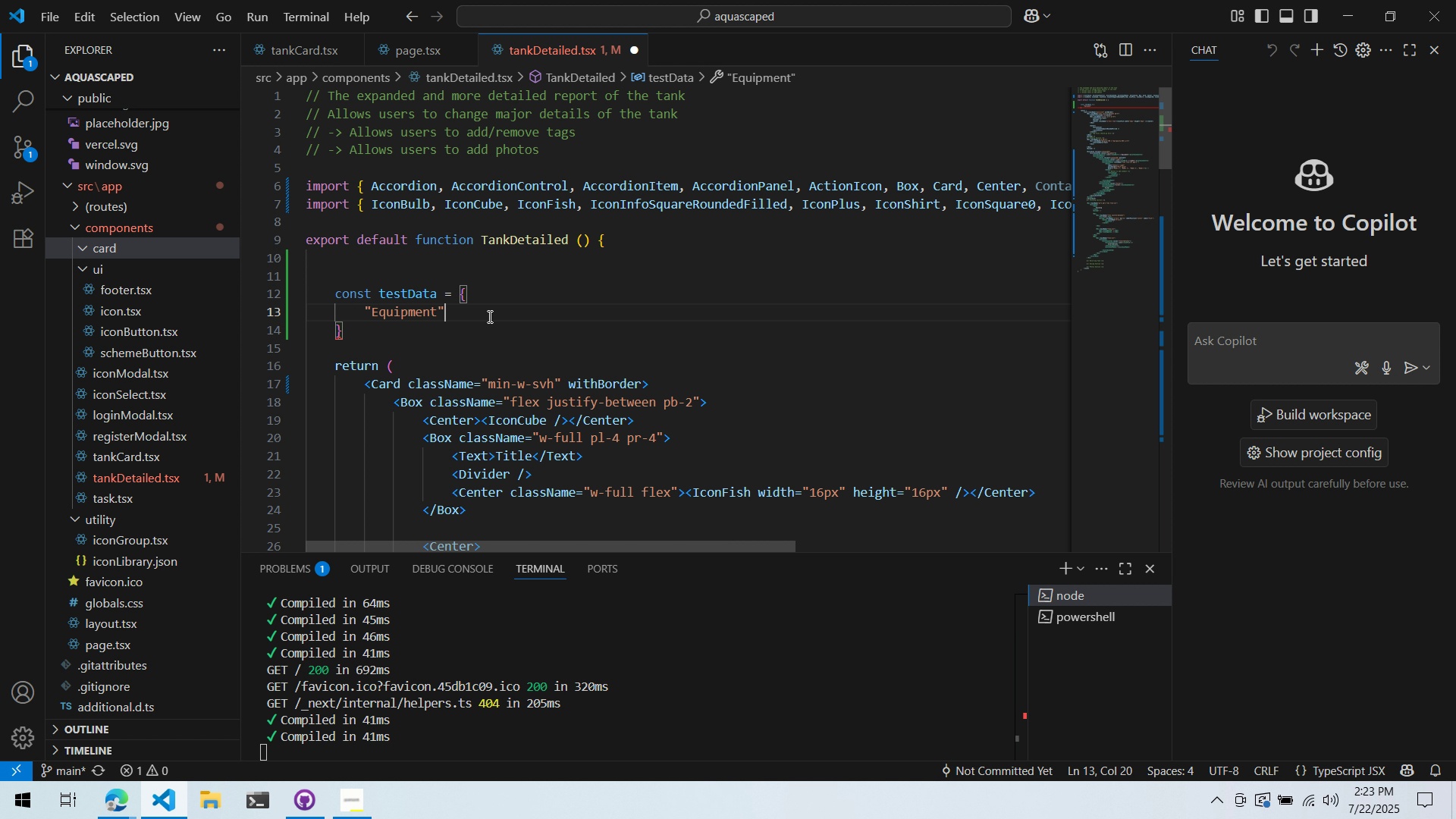 
key(Shift+Semicolon)
 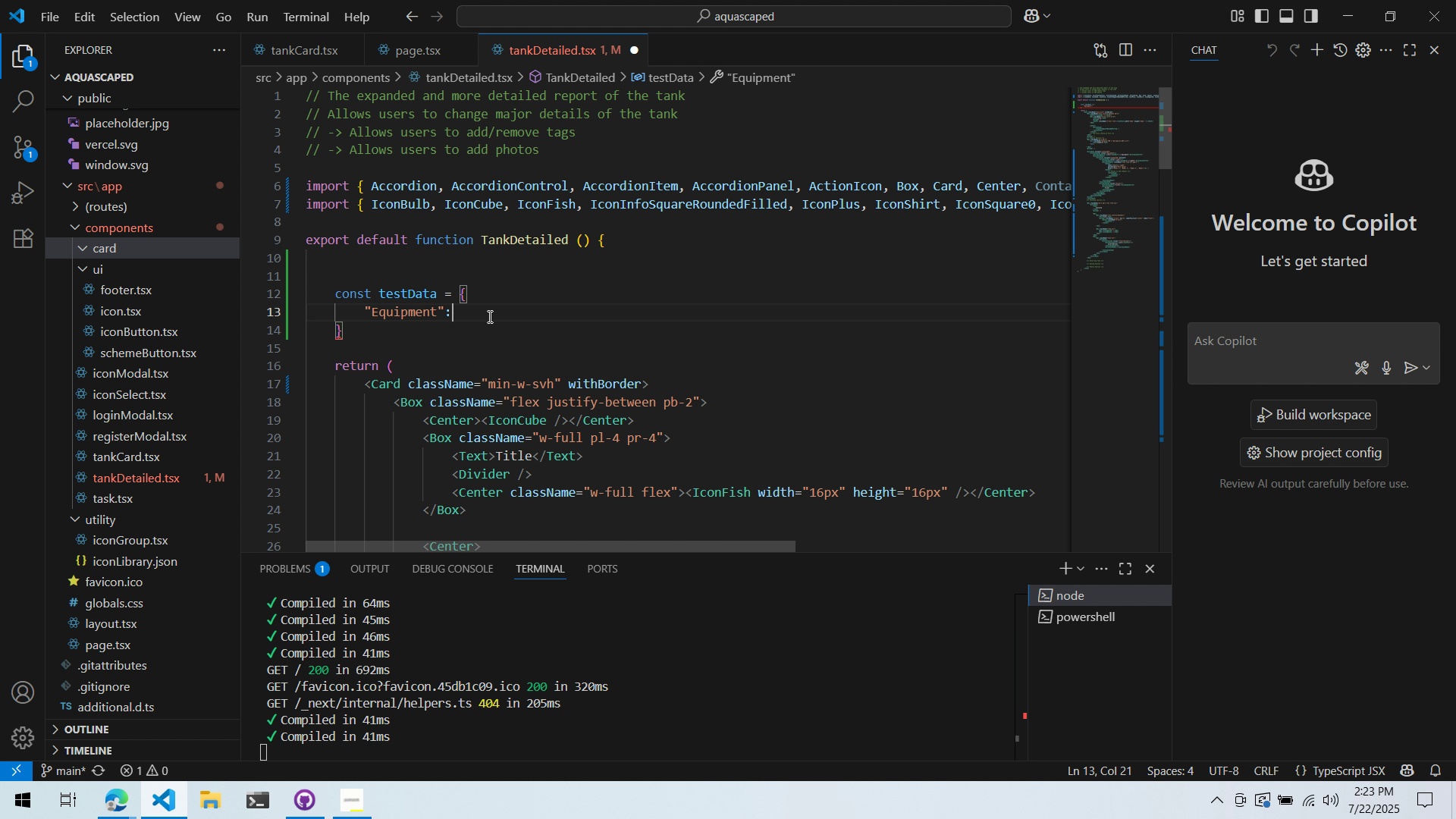 
key(Shift+Space)
 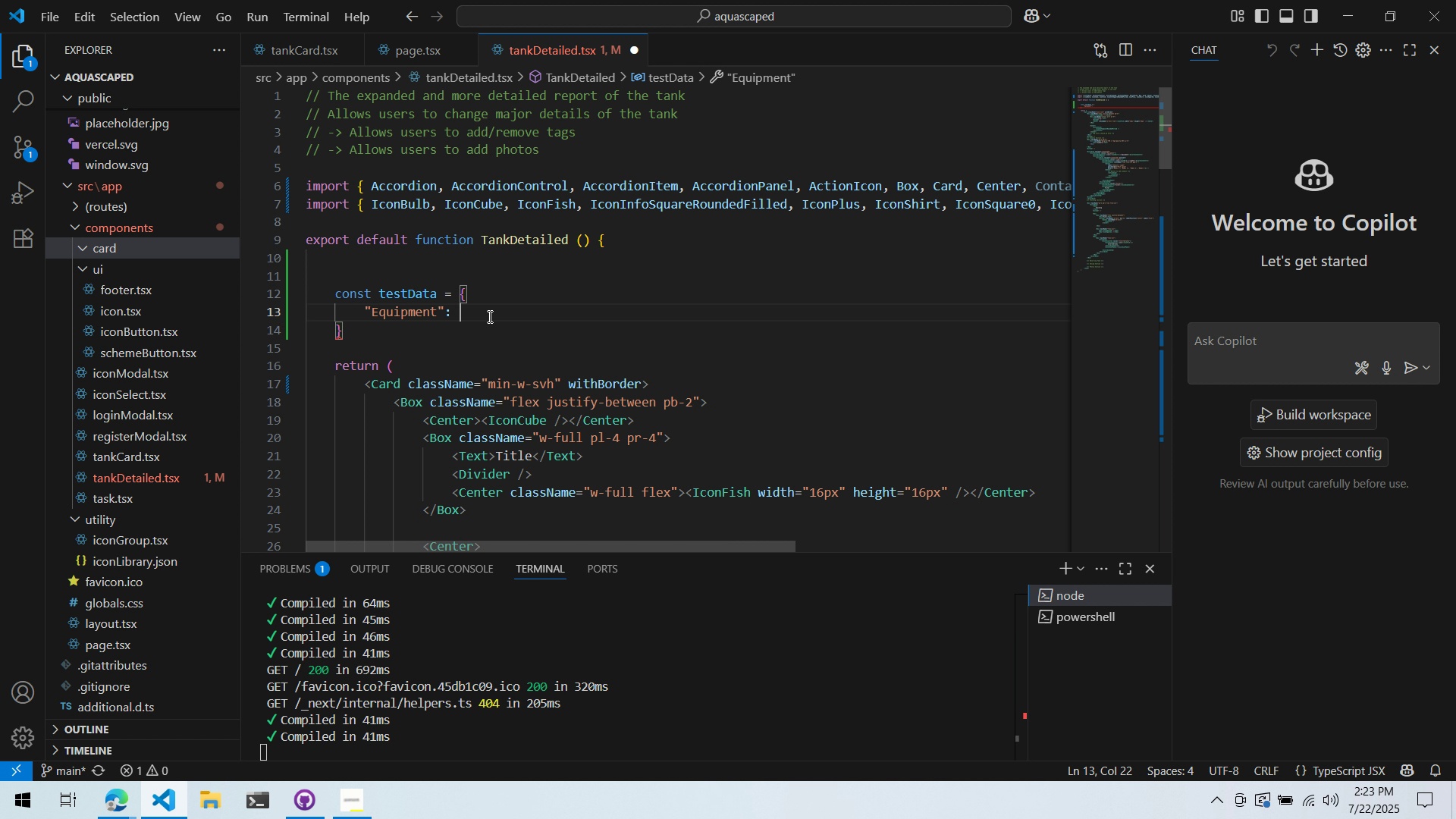 
key(Shift+BracketLeft)
 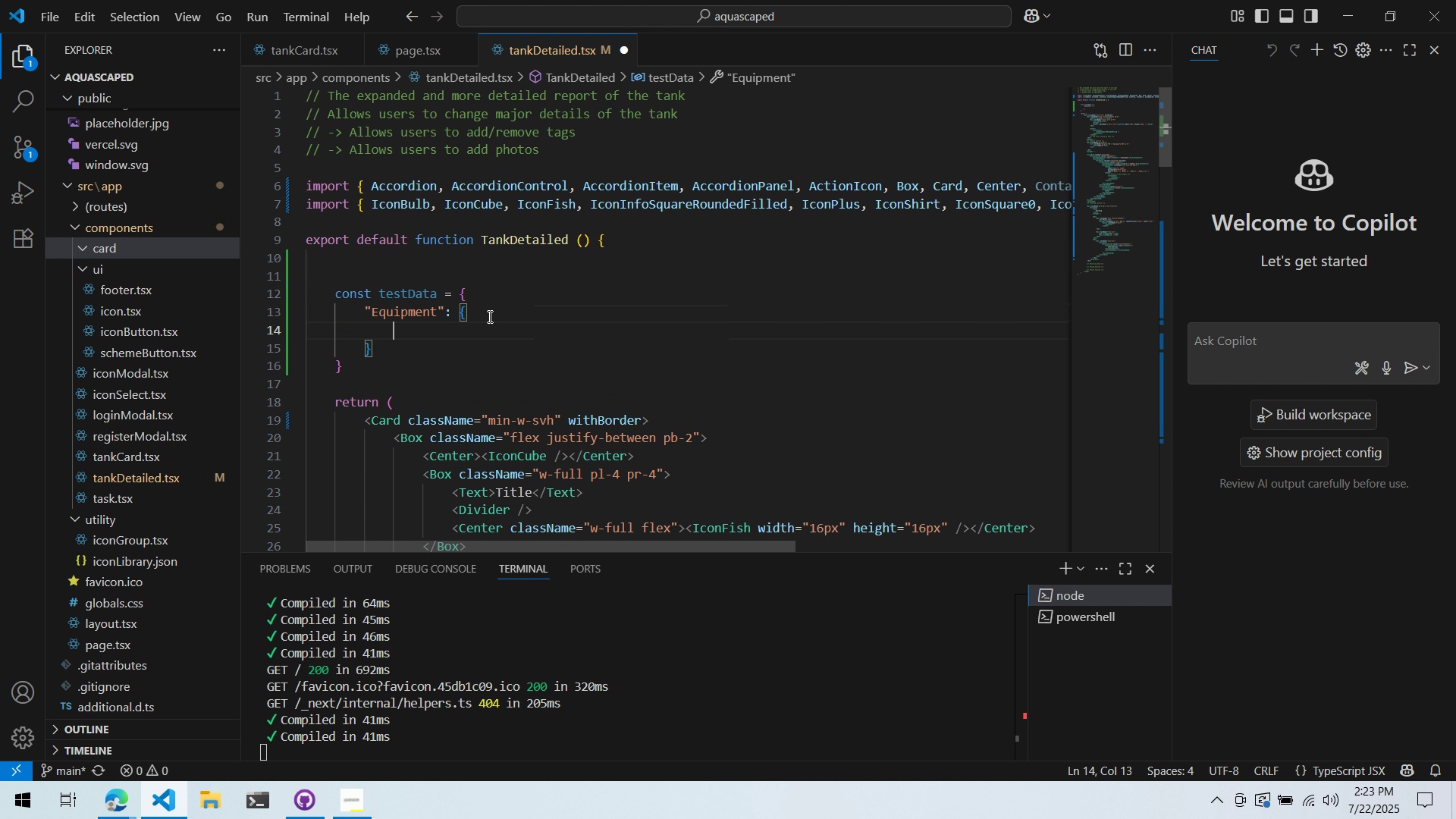 
key(Enter)
 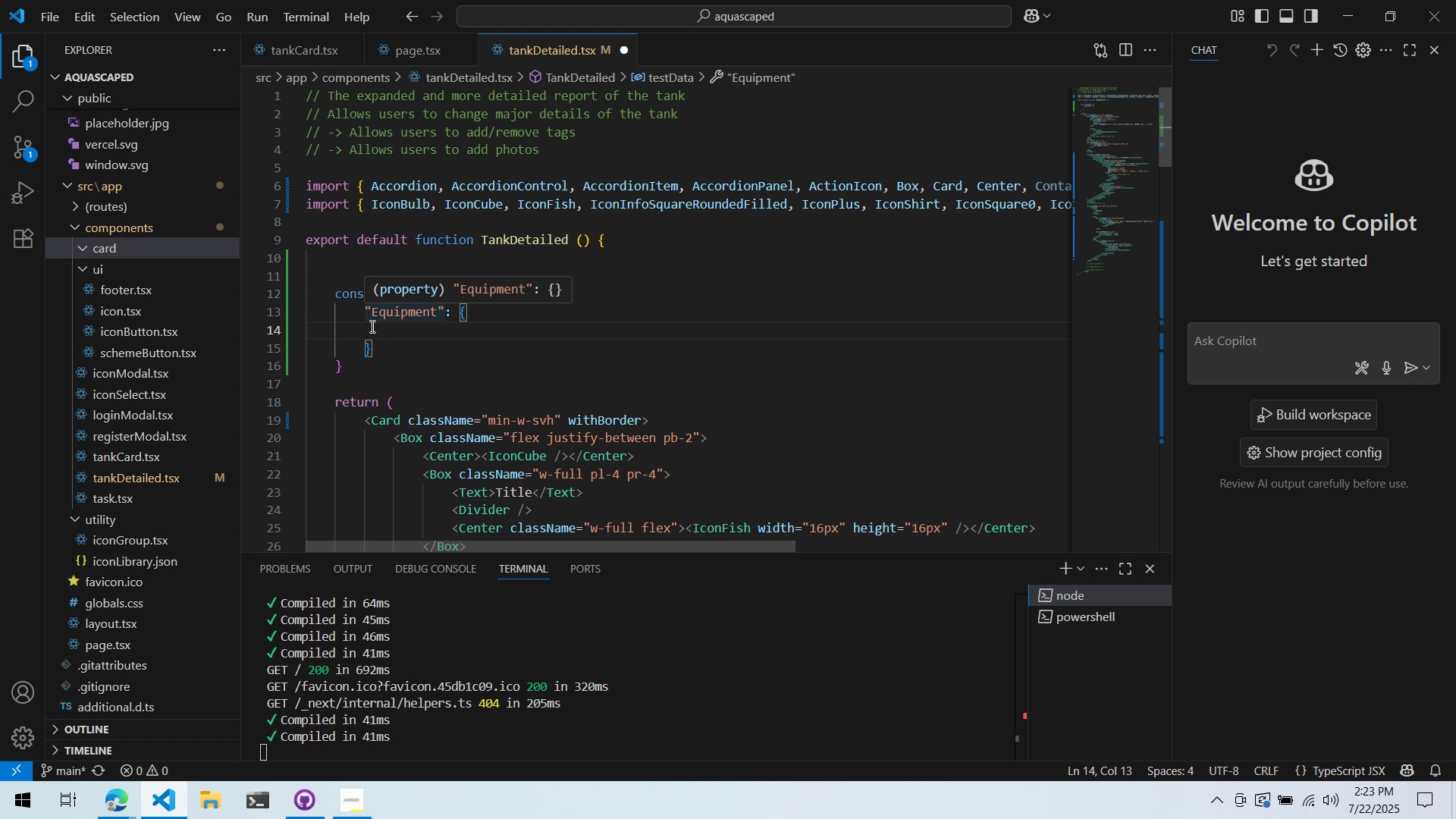 
wait(8.84)
 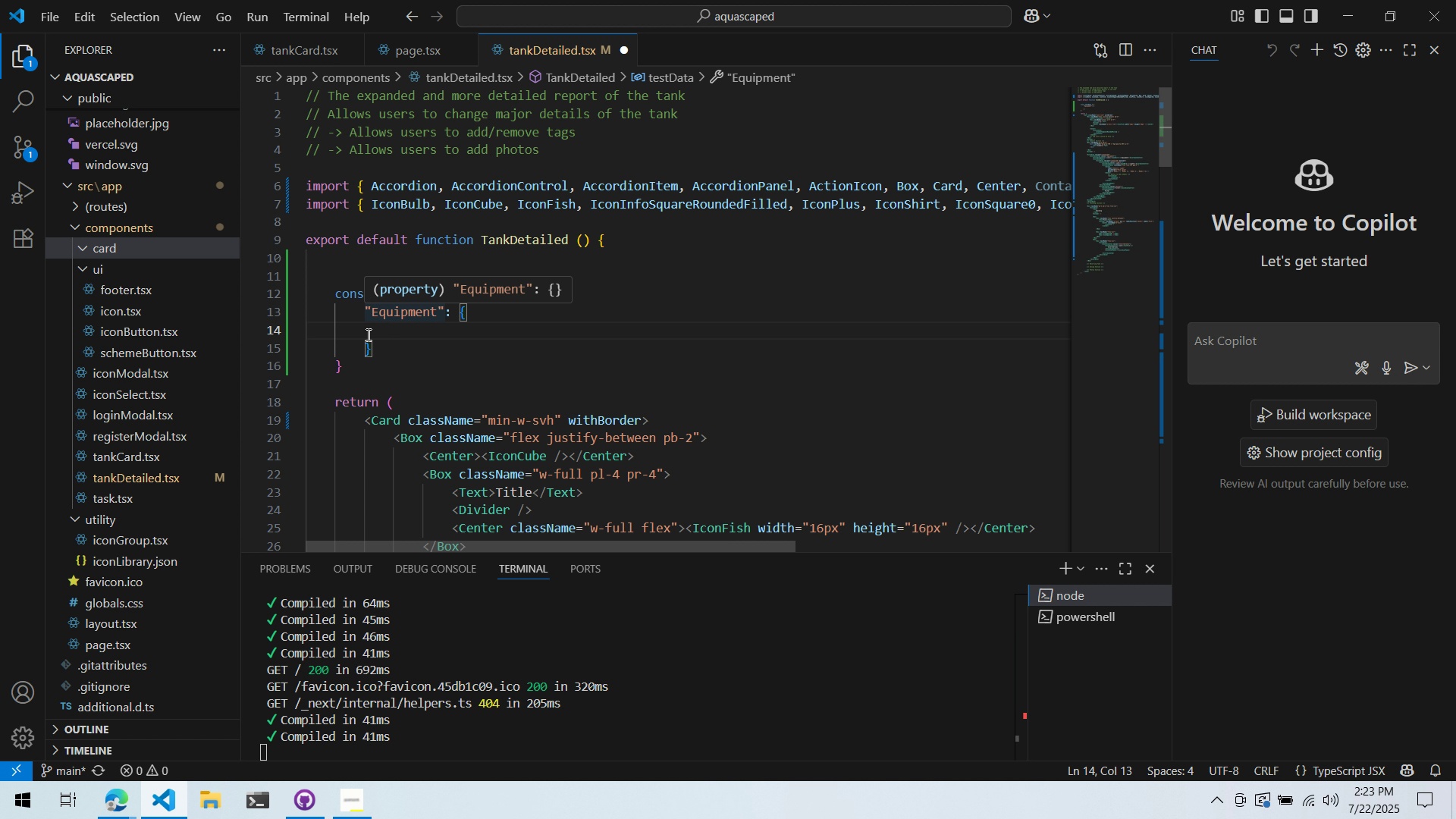 
type("Lights)
 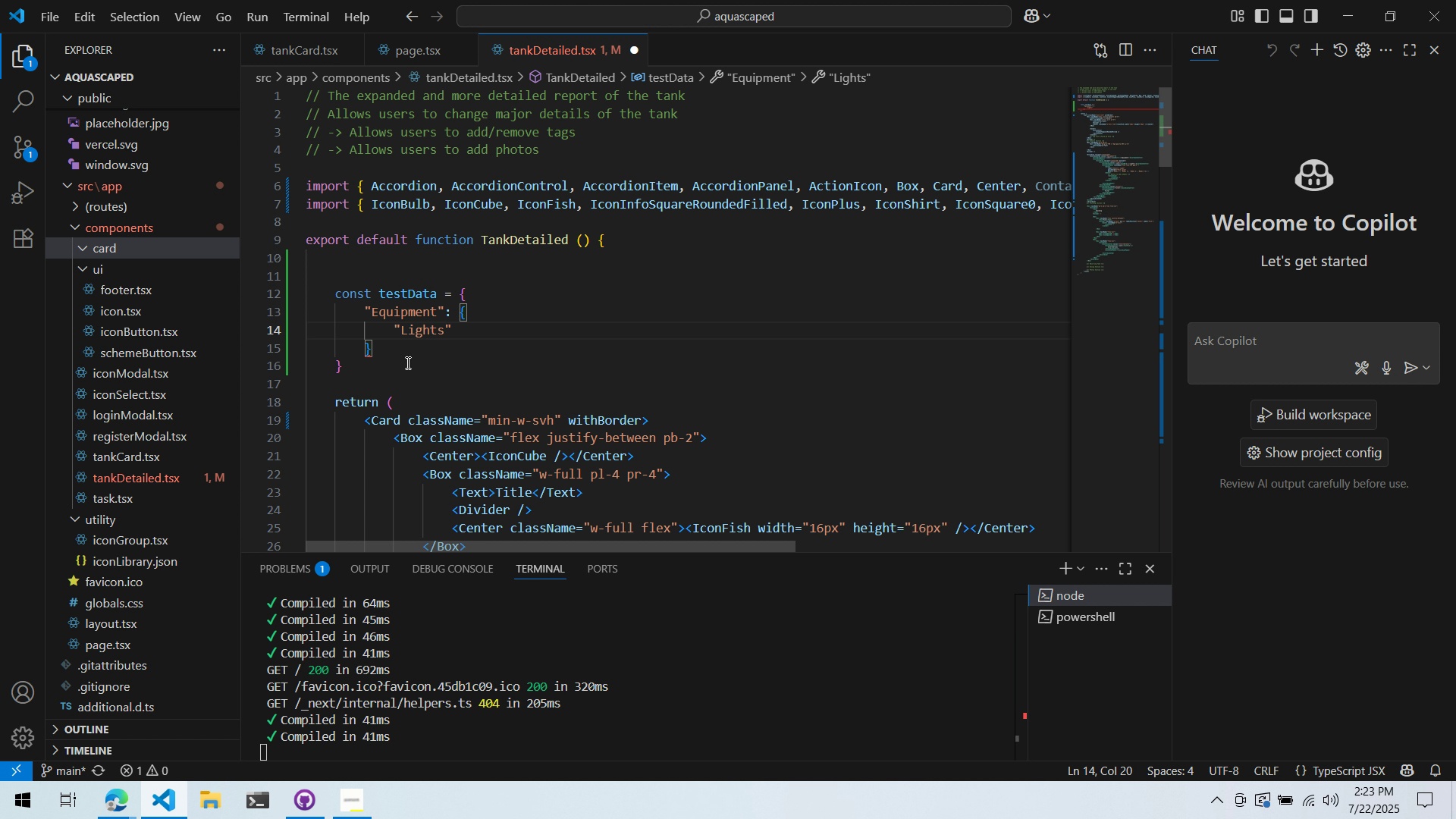 
key(ArrowRight)
 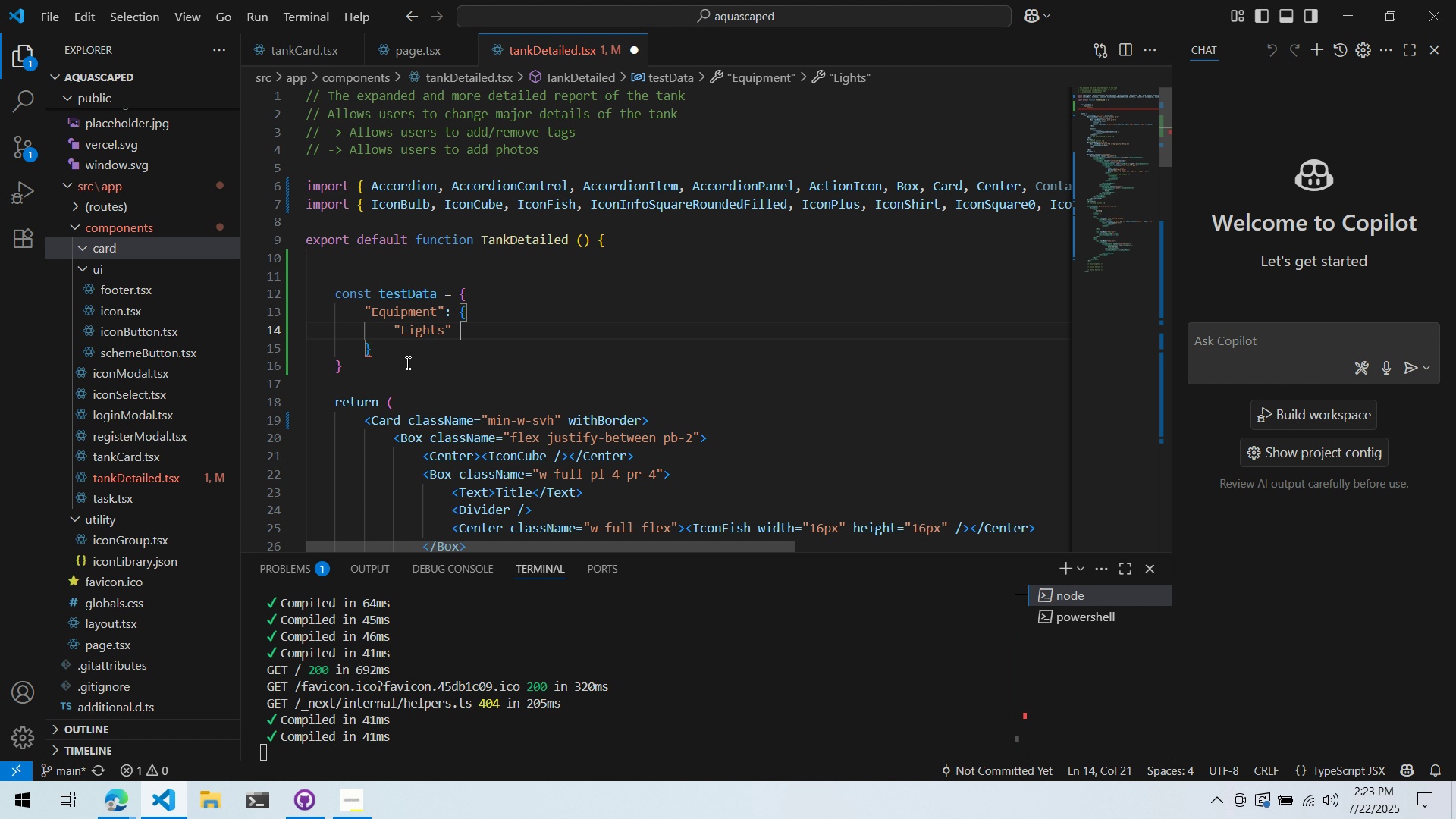 
key(Space)
 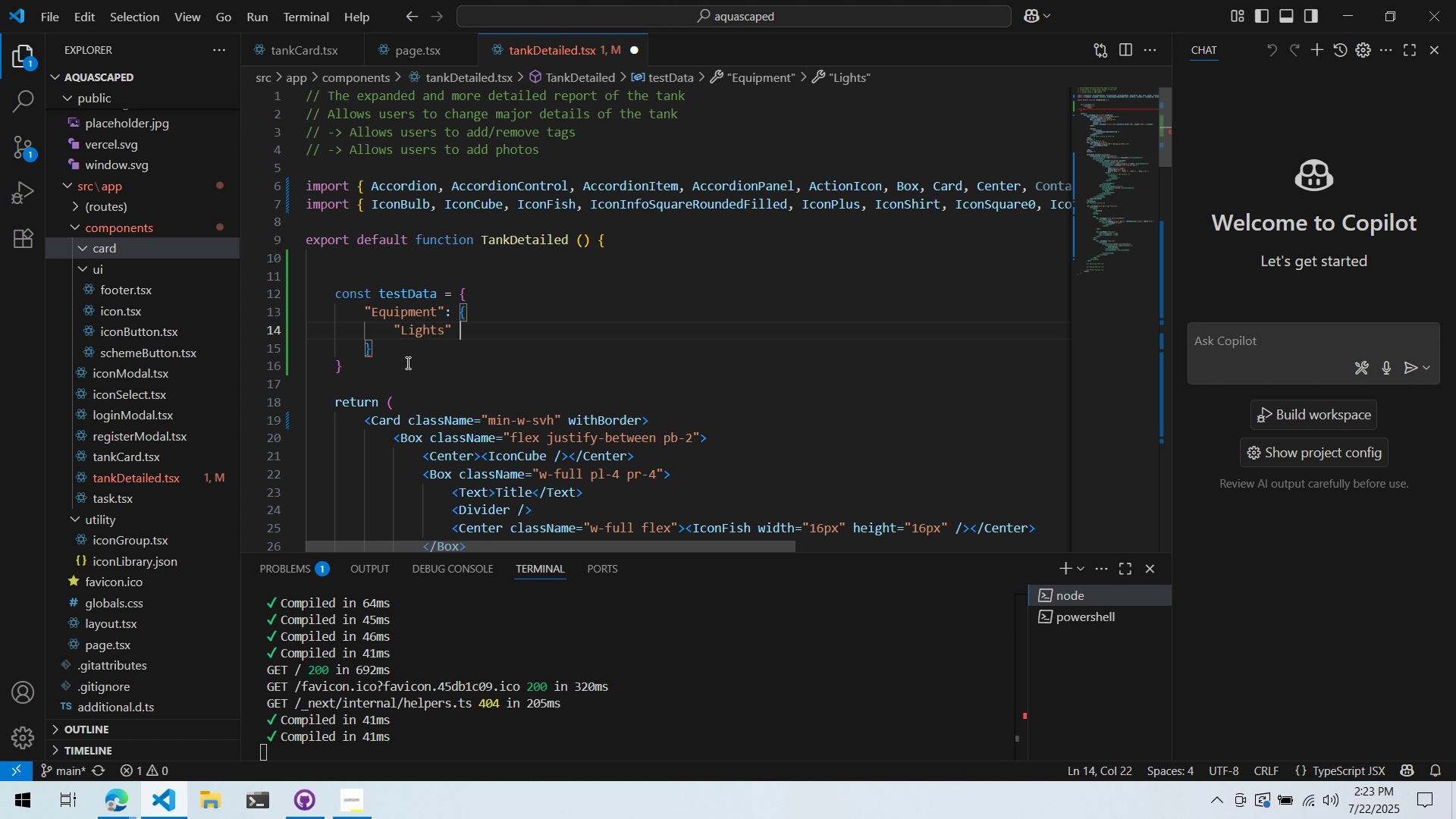 
key(Shift+Semicolon)
 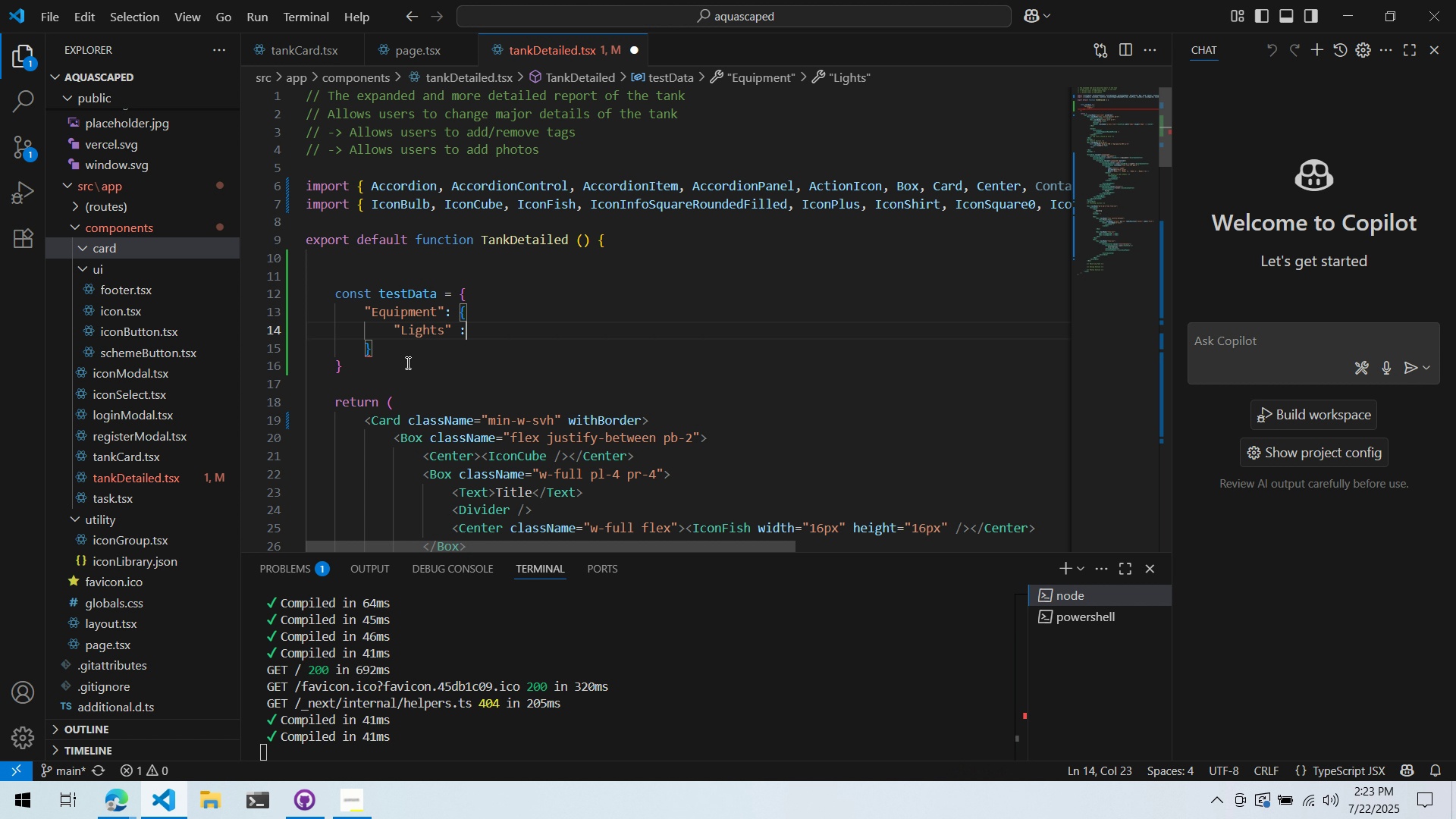 
key(Shift+Space)
 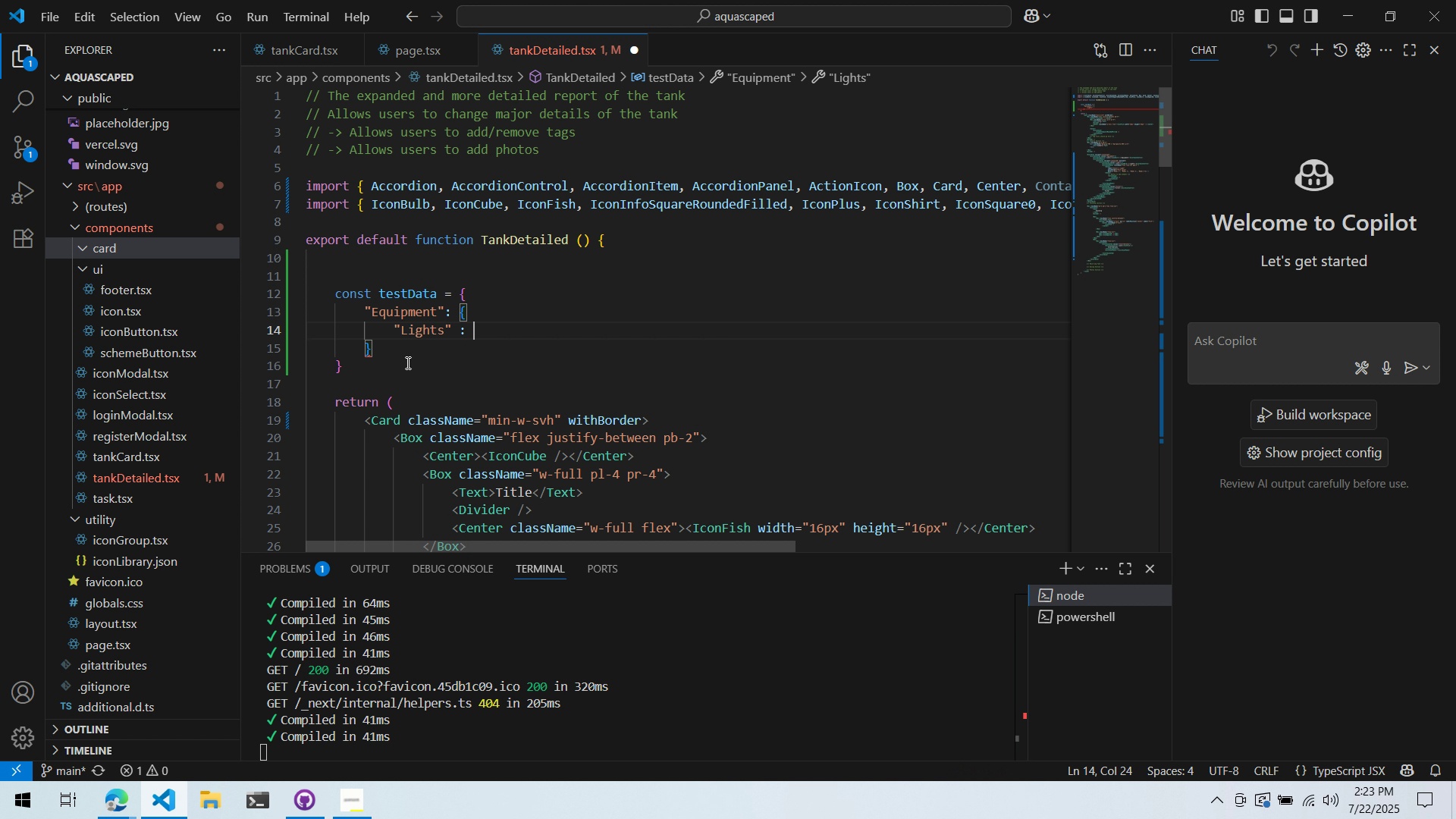 
key(Shift+BracketLeft)
 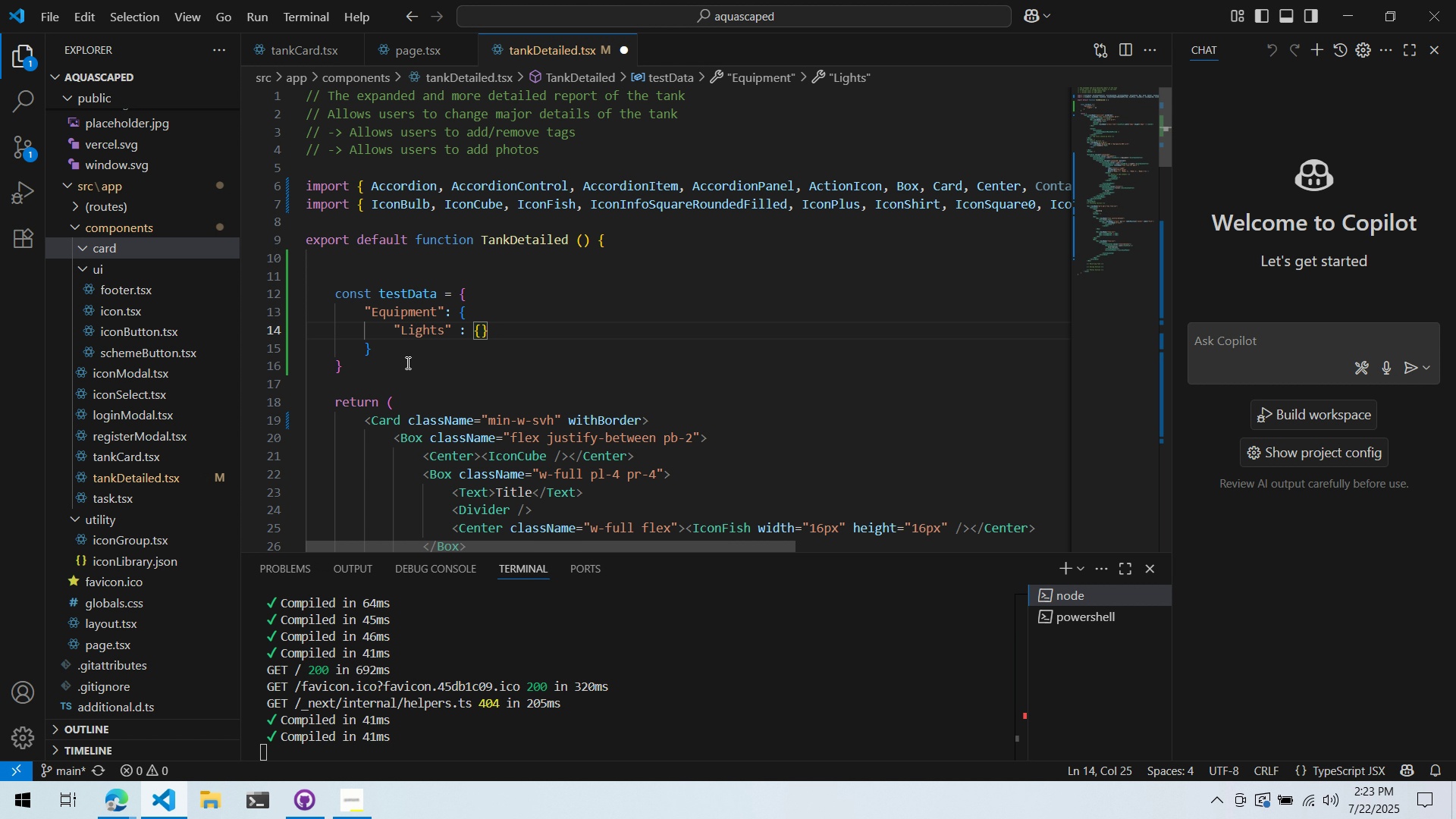 
key(Enter)
 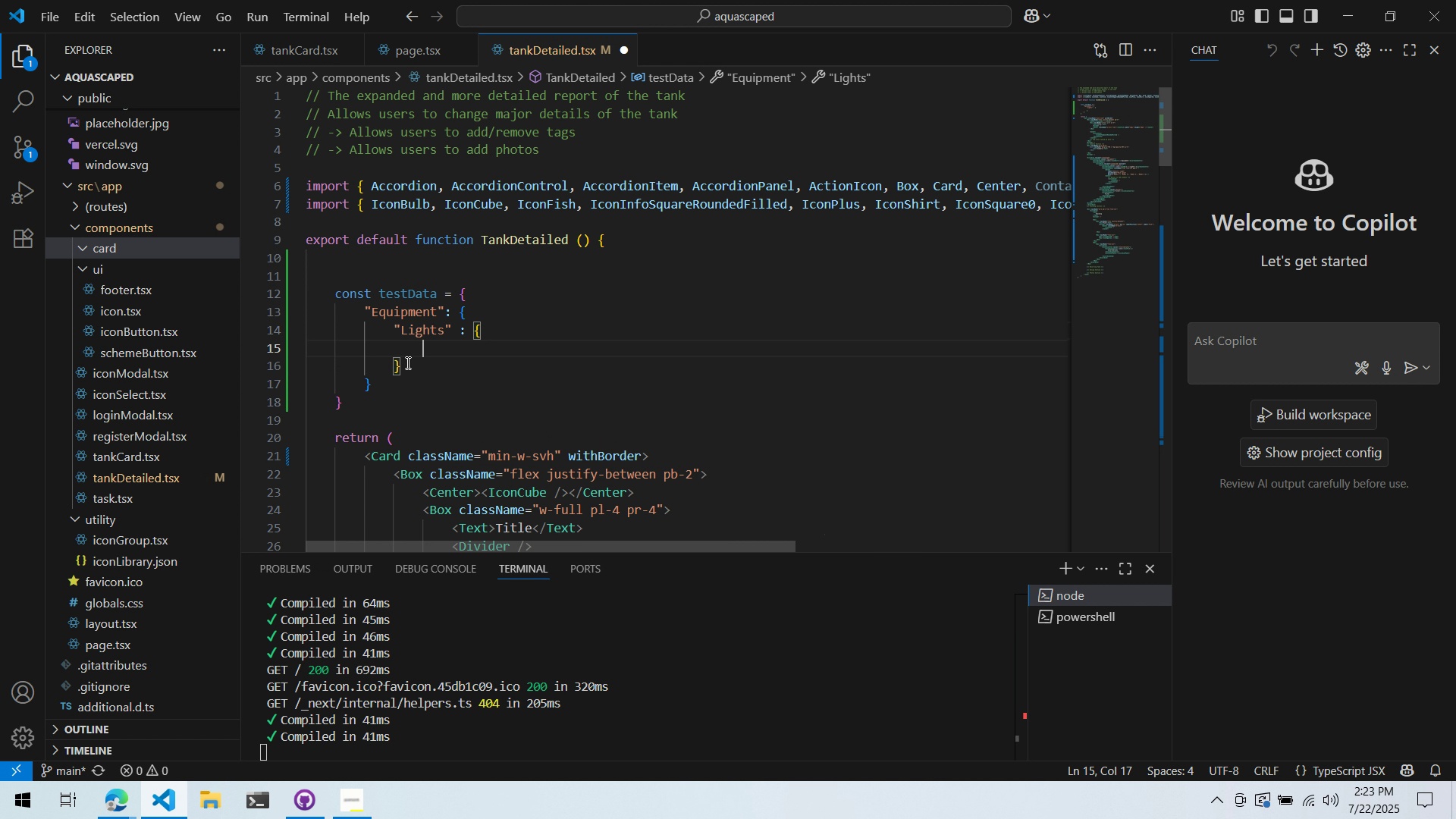 
key(ArrowDown)
 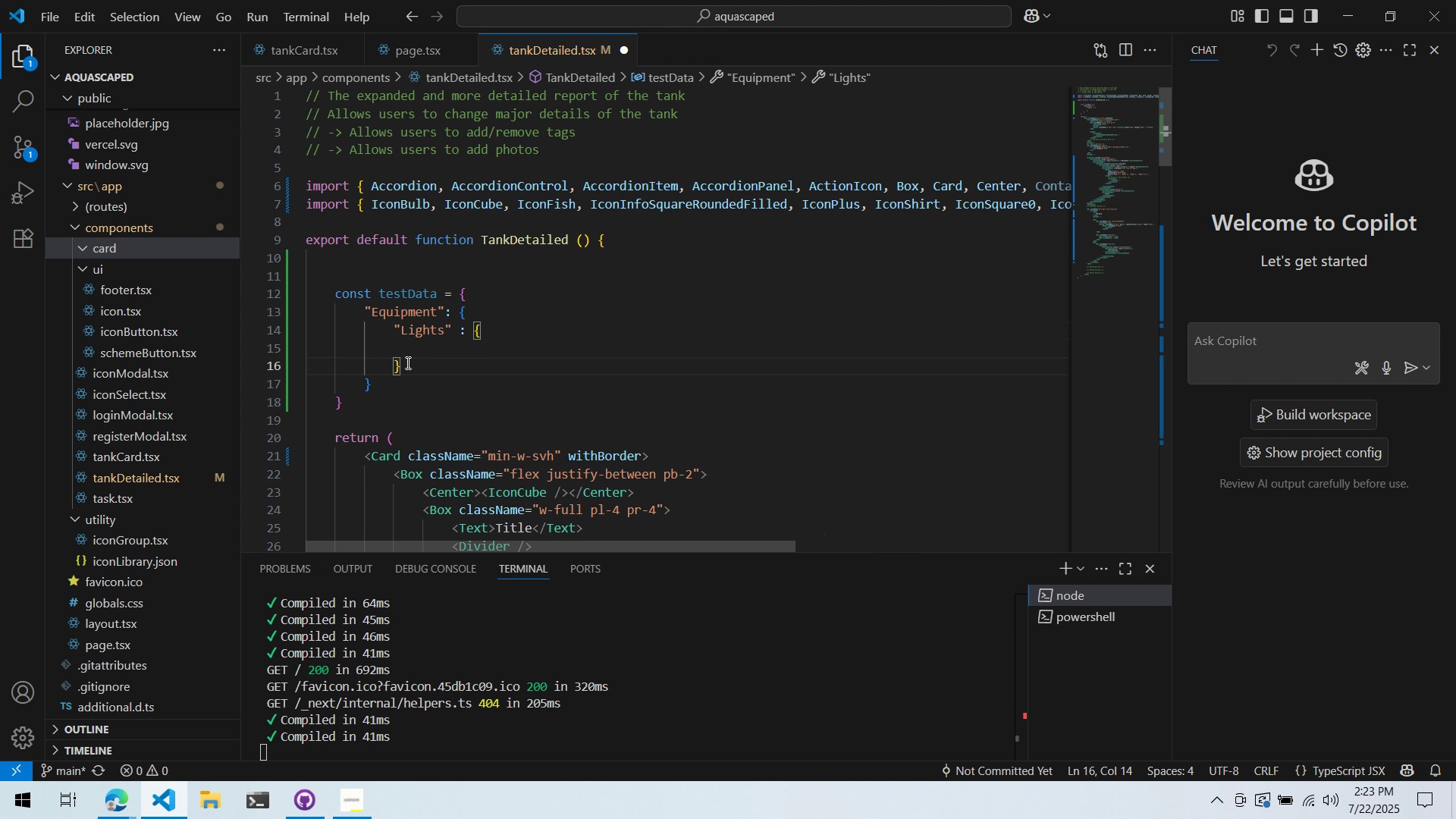 
key(Comma)
 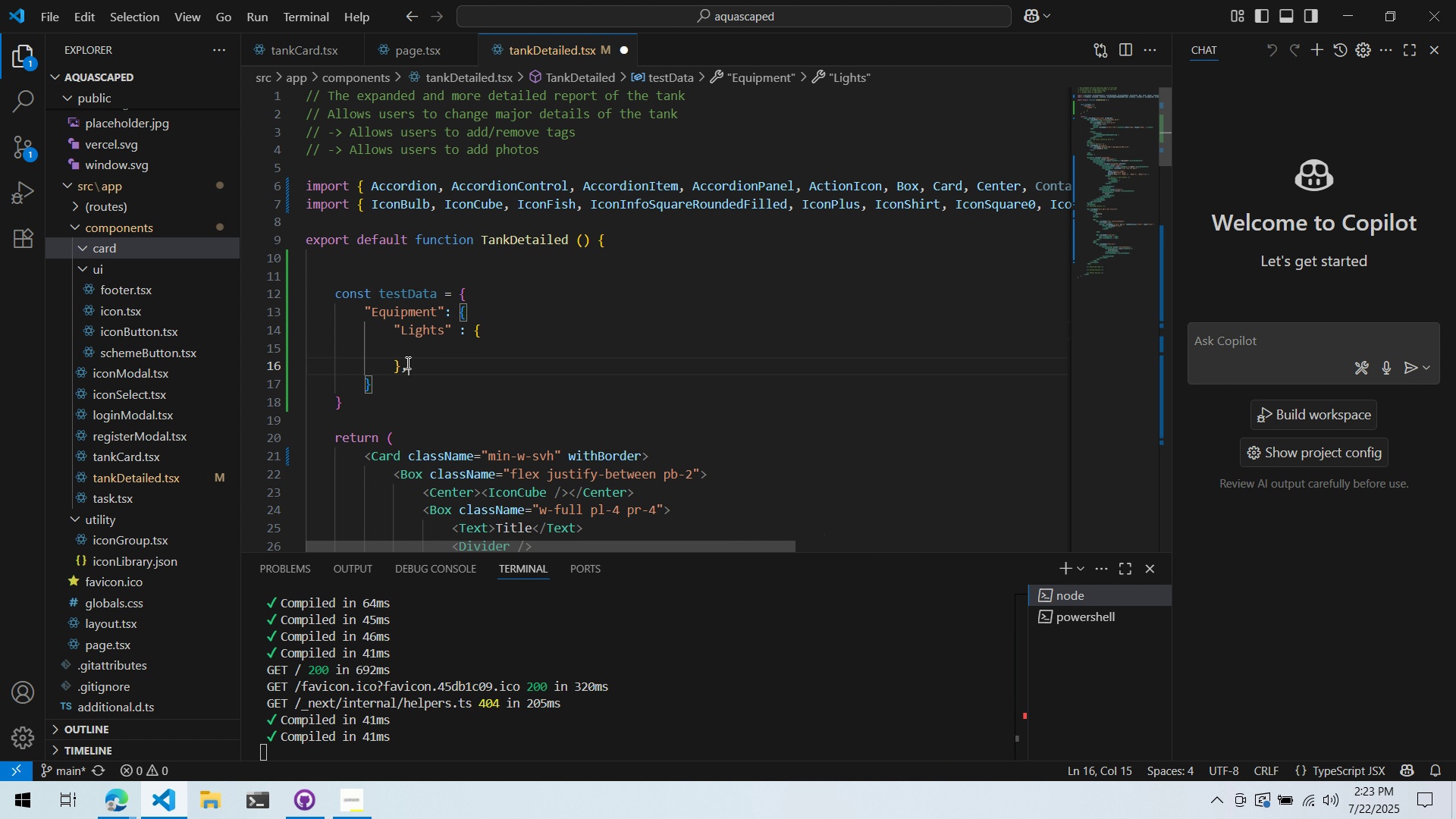 
key(Enter)
 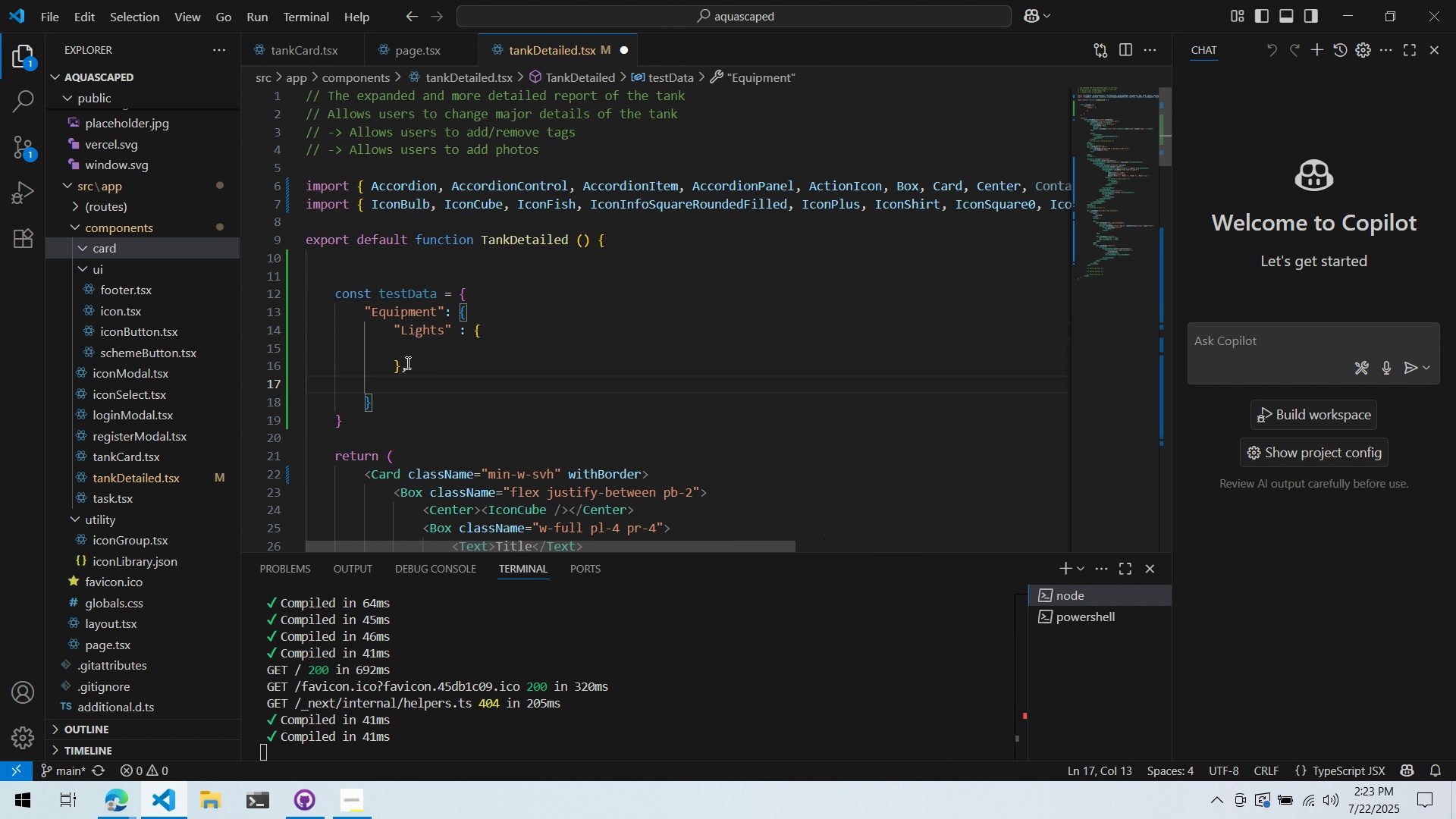 
type("Filters:)
key(Backspace)
 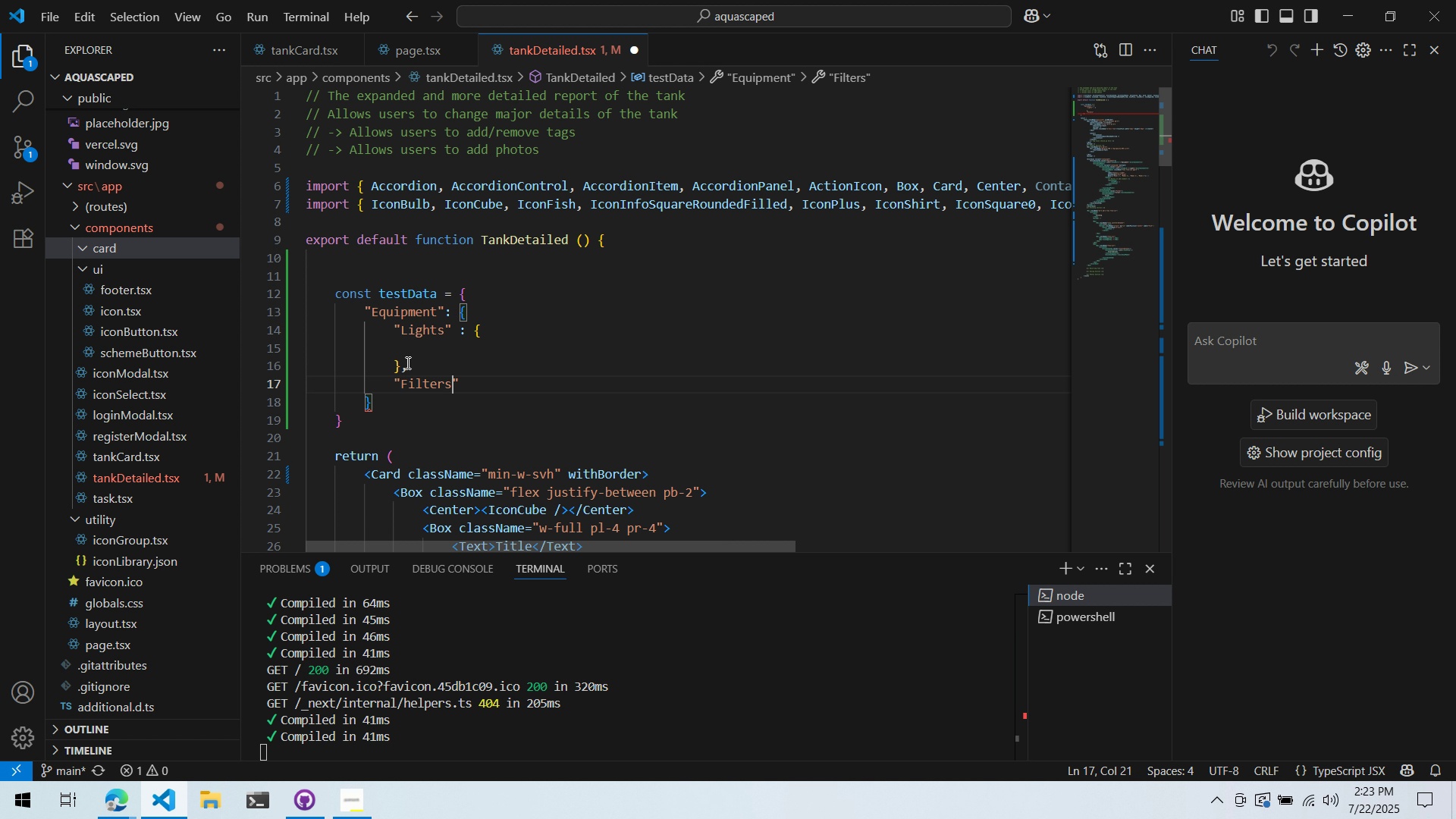 
 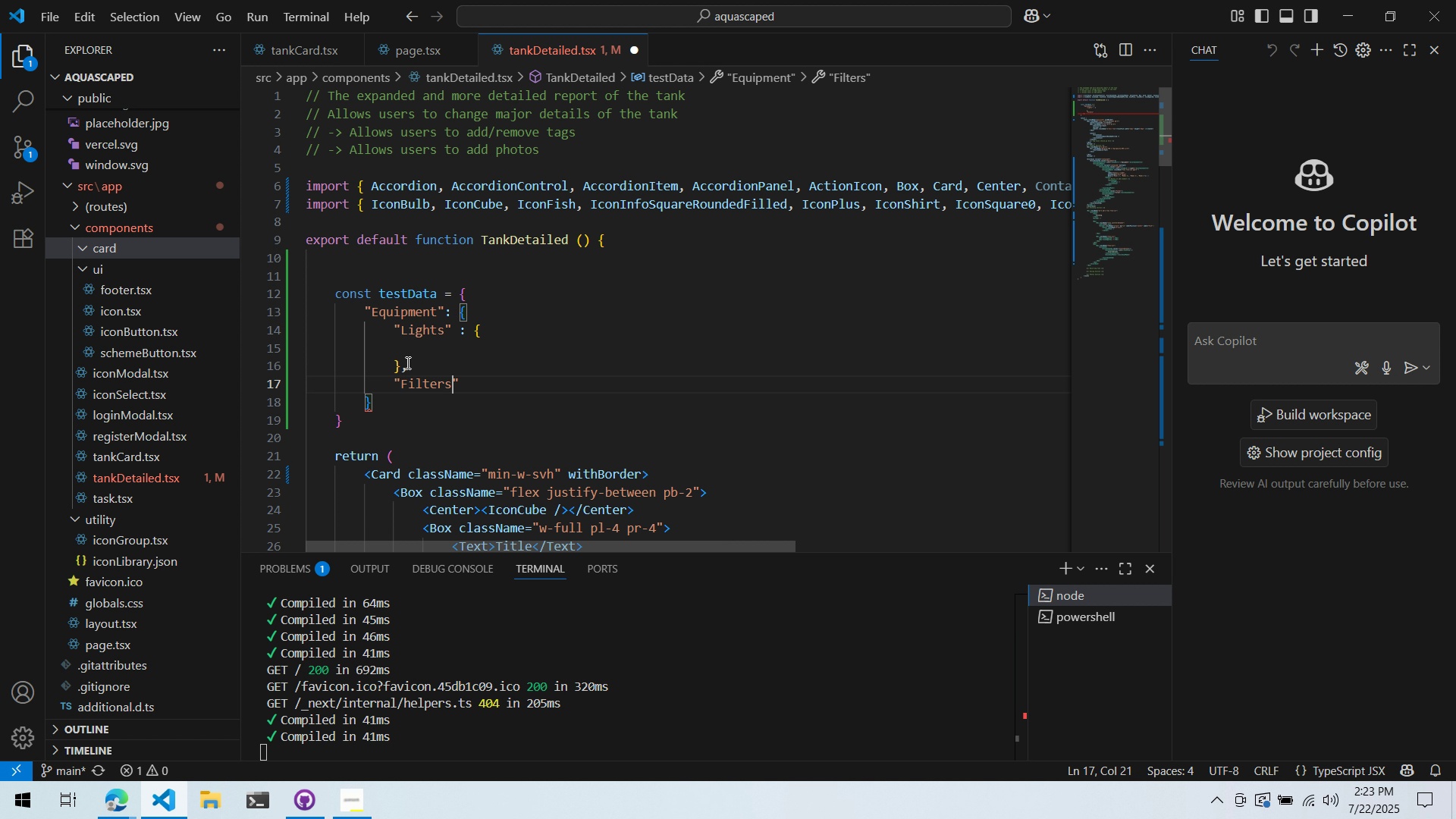 
key(ArrowRight)
 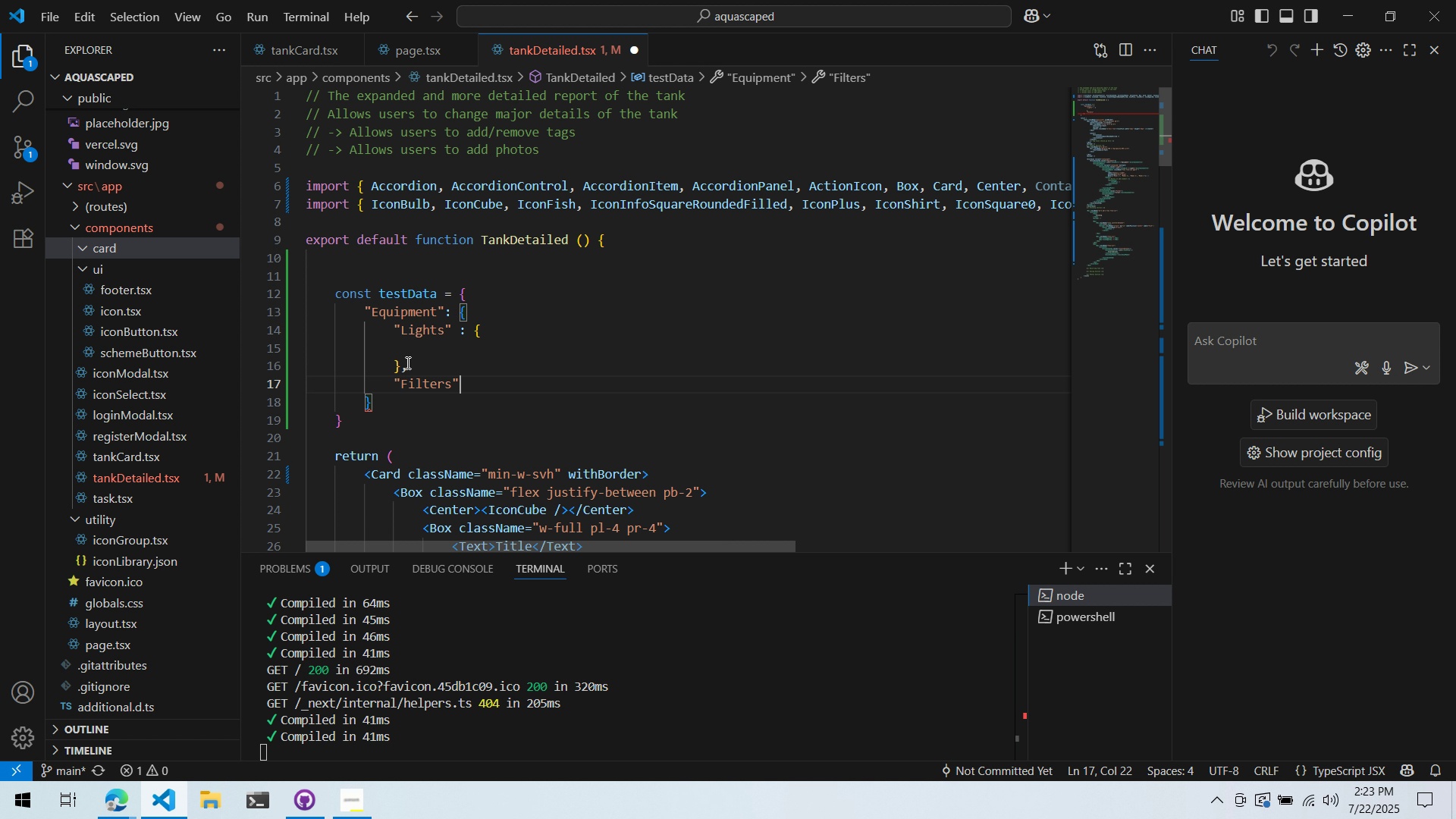 
key(Space)
 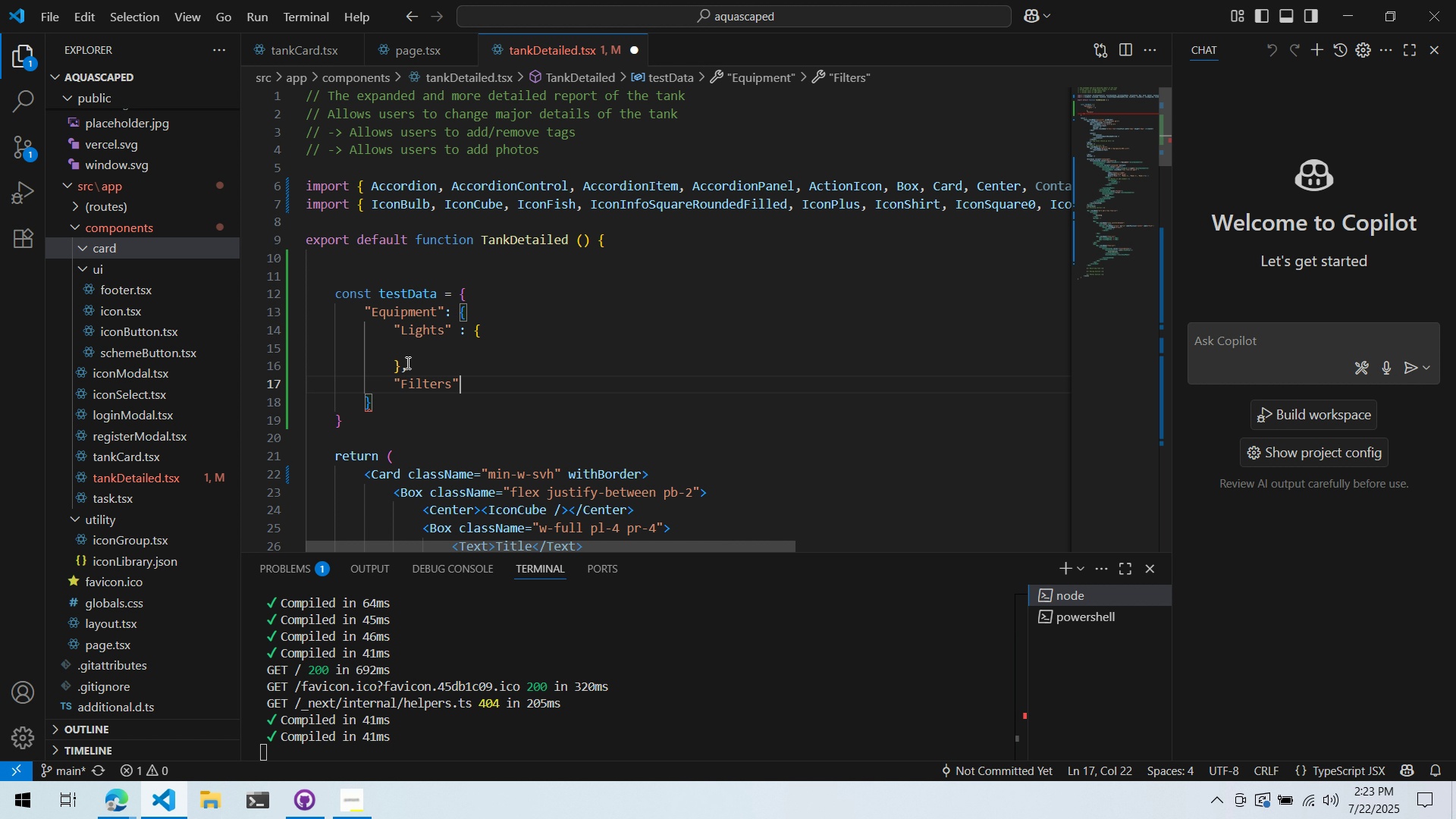 
key(Shift+Semicolon)
 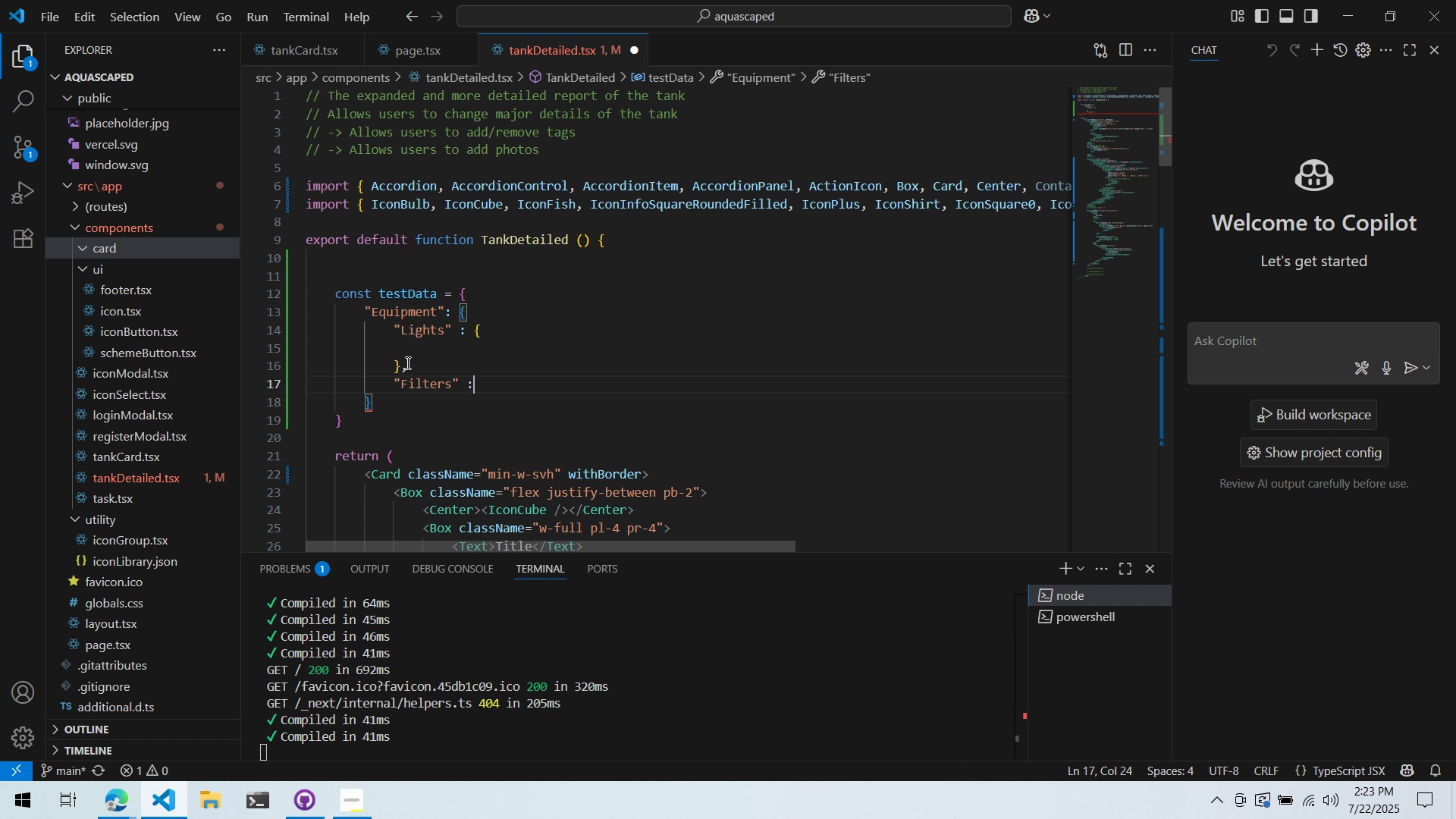 
key(Shift+Space)
 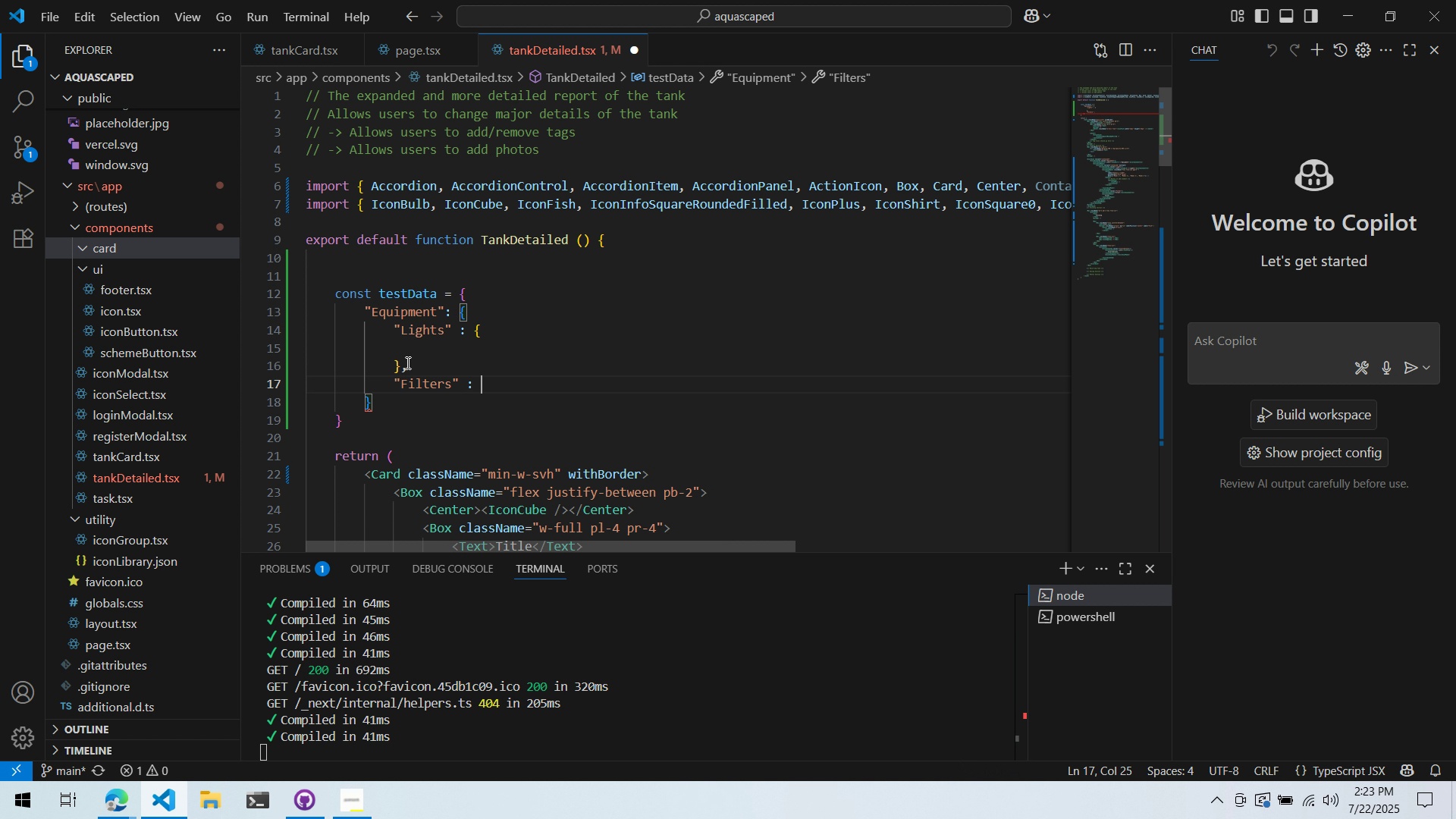 
key(Shift+BracketLeft)
 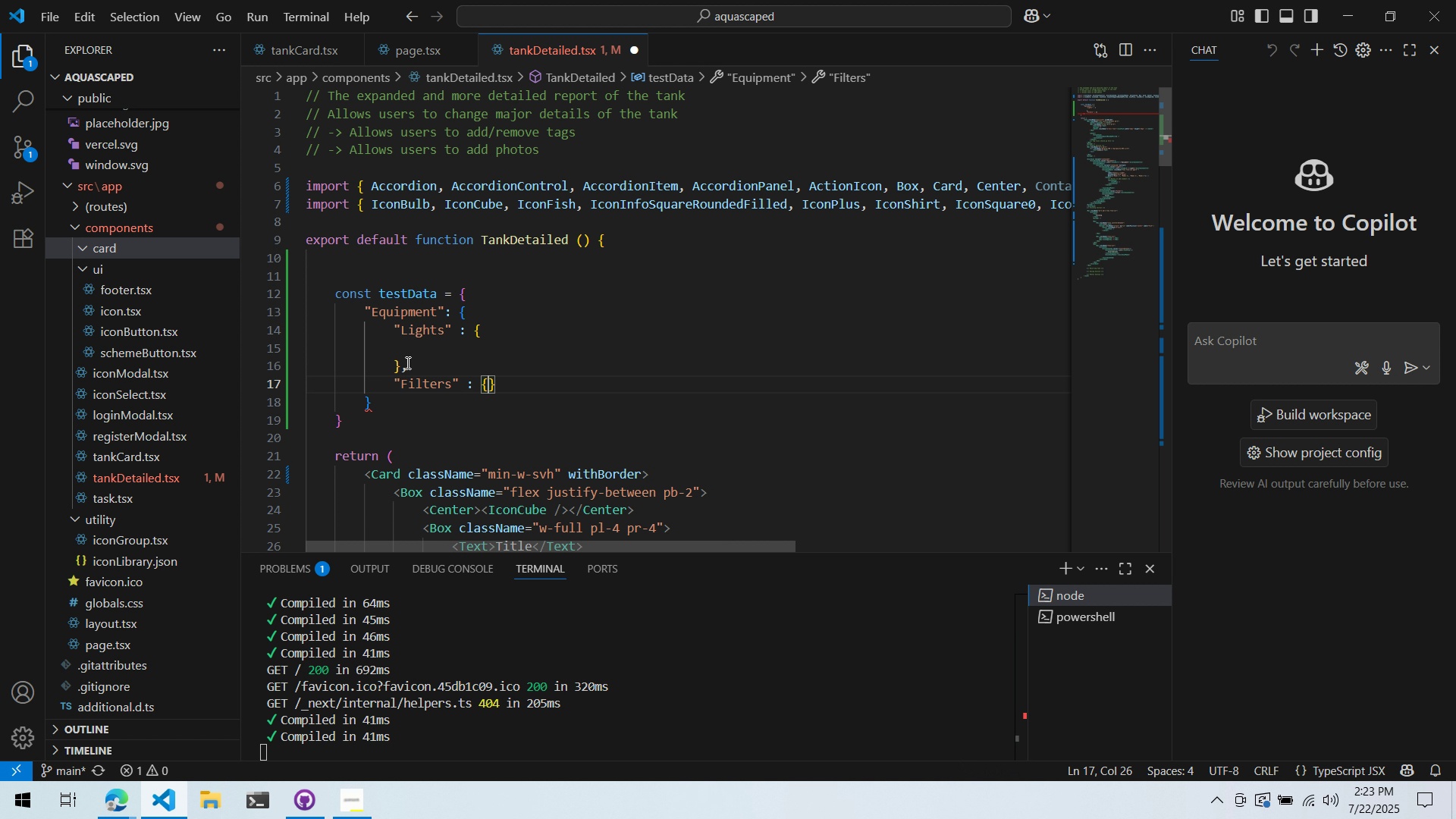 
key(Enter)
 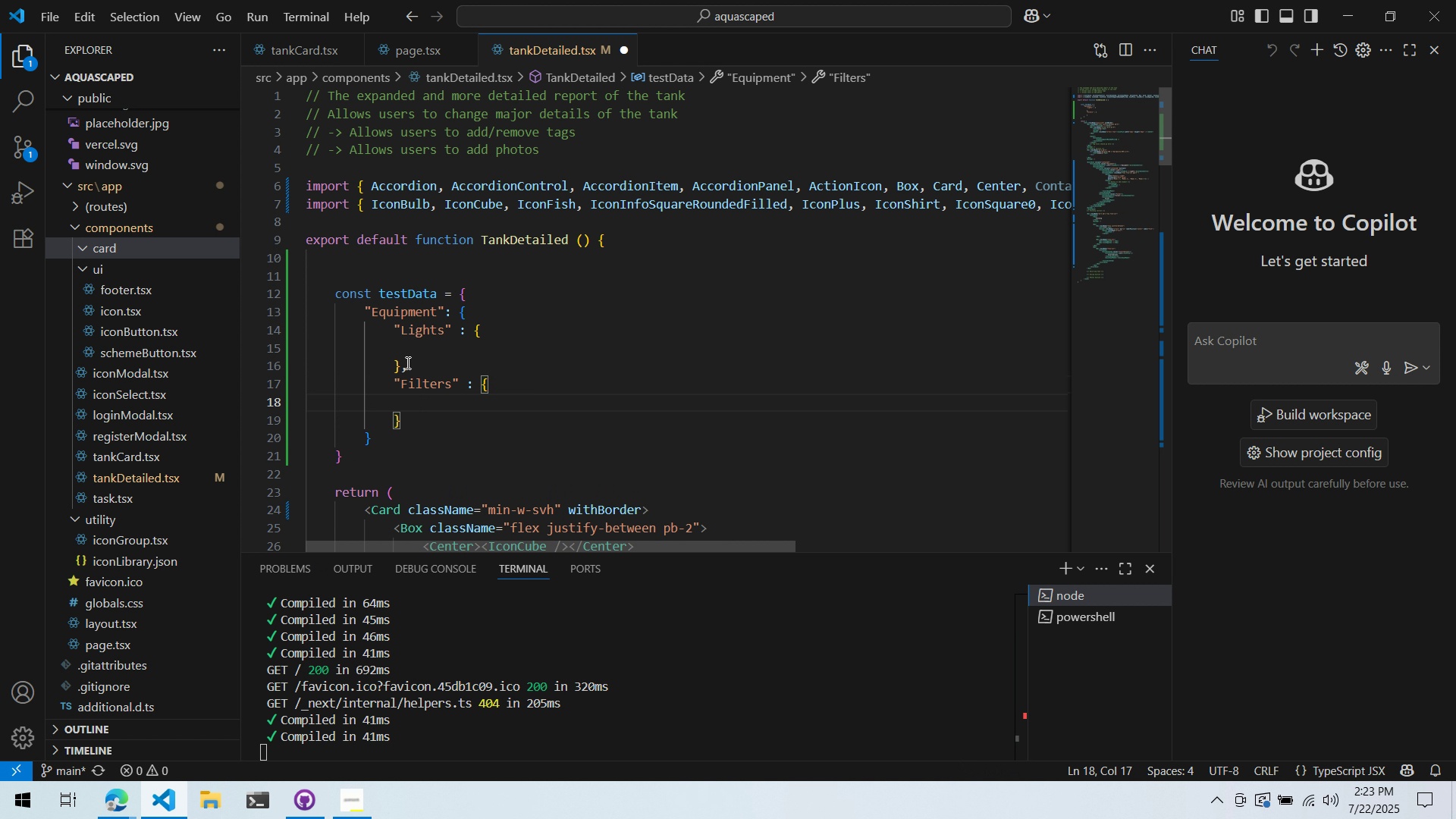 
key(ArrowDown)
 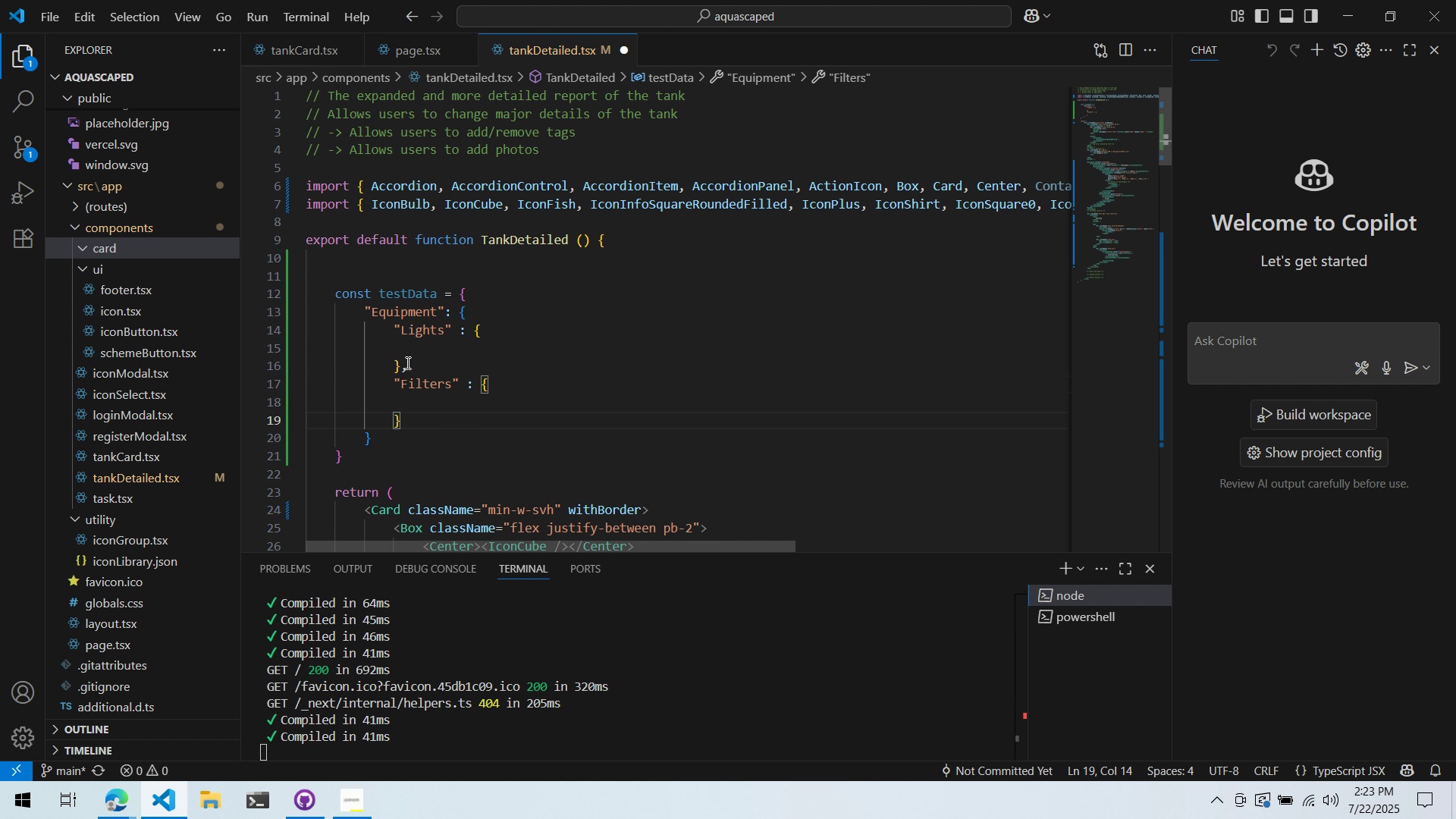 
key(Alt+AltLeft)
 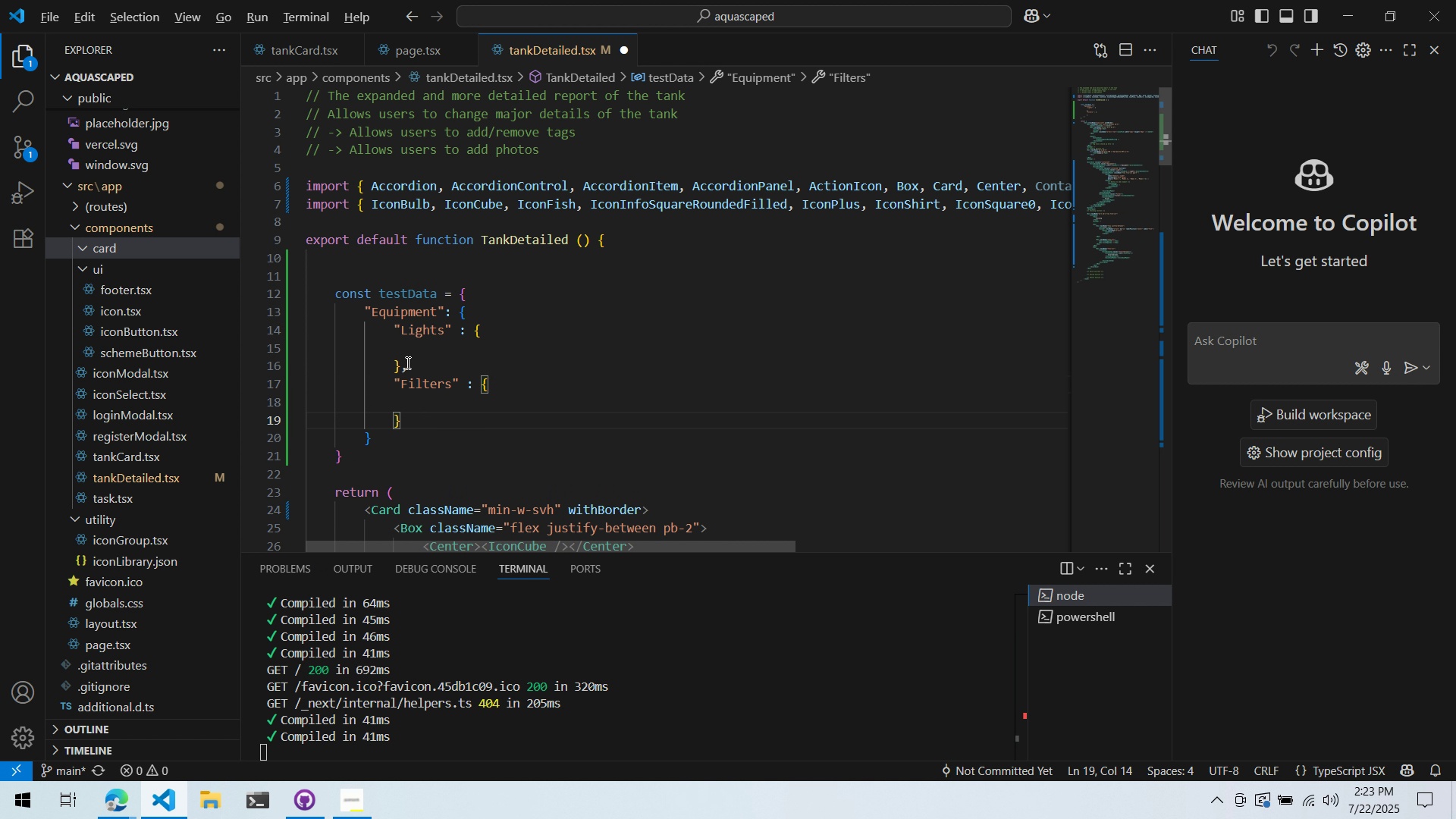 
key(Alt+Tab)
 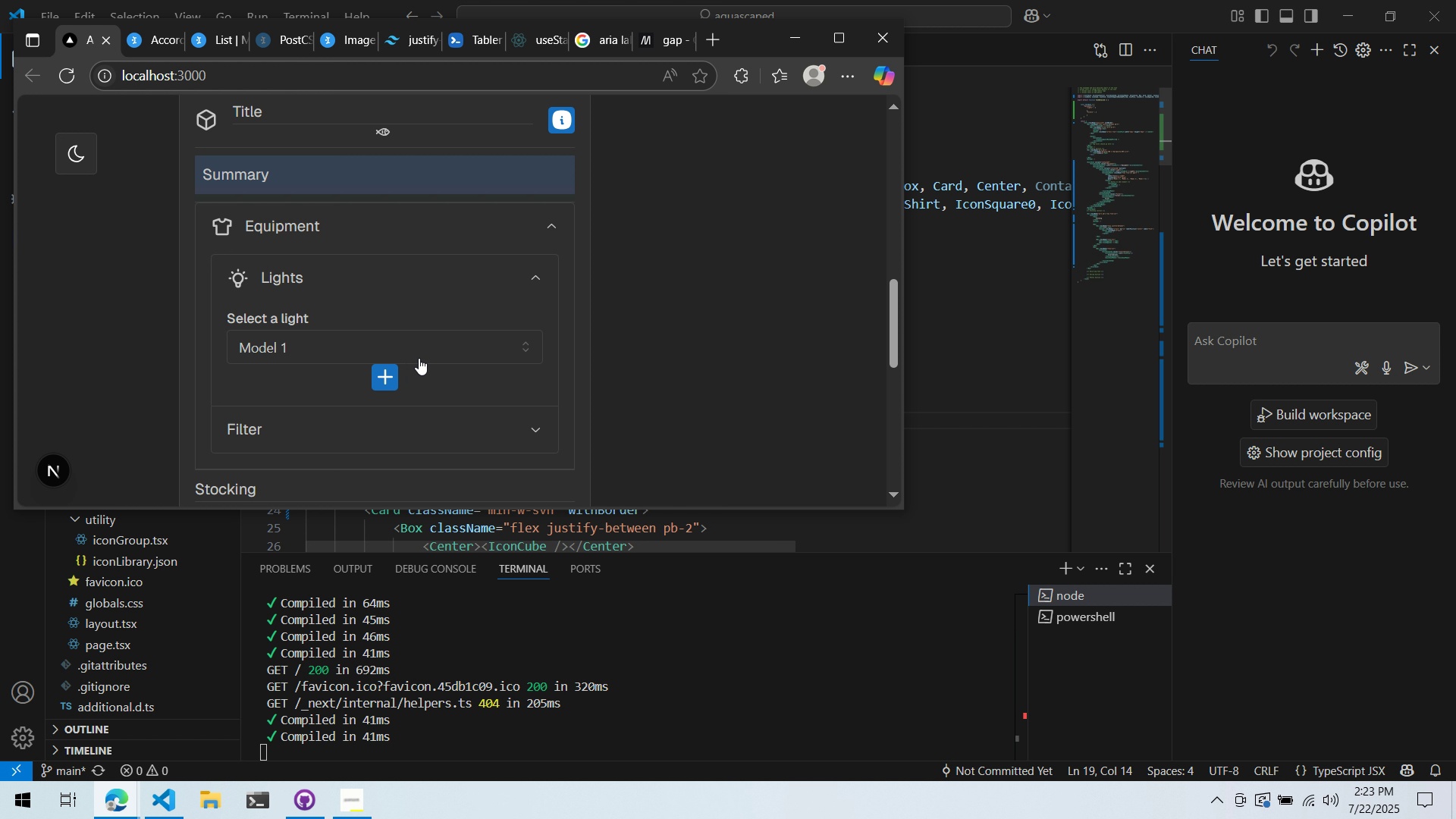 
key(Alt+AltLeft)
 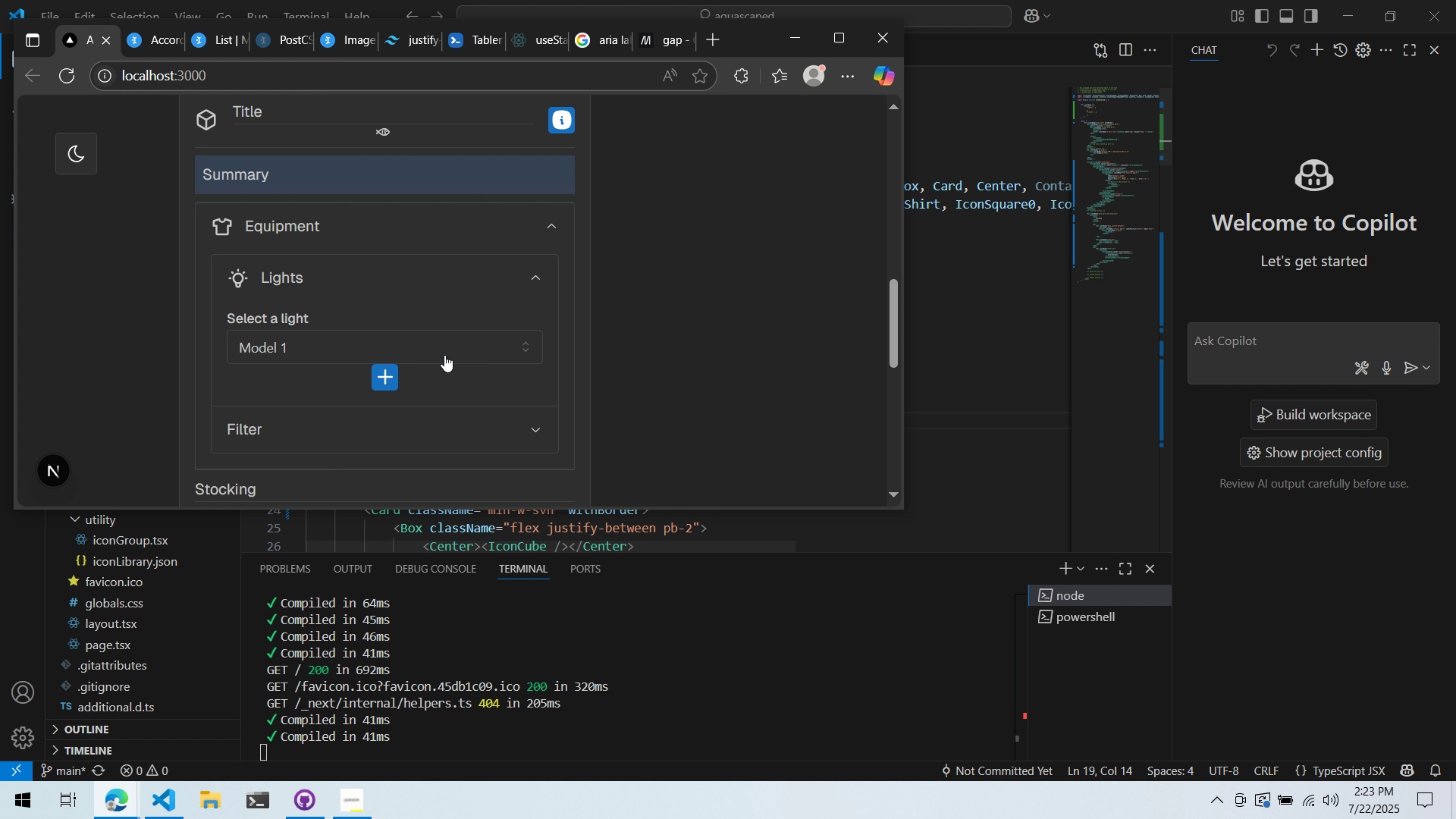 
key(Alt+Tab)
 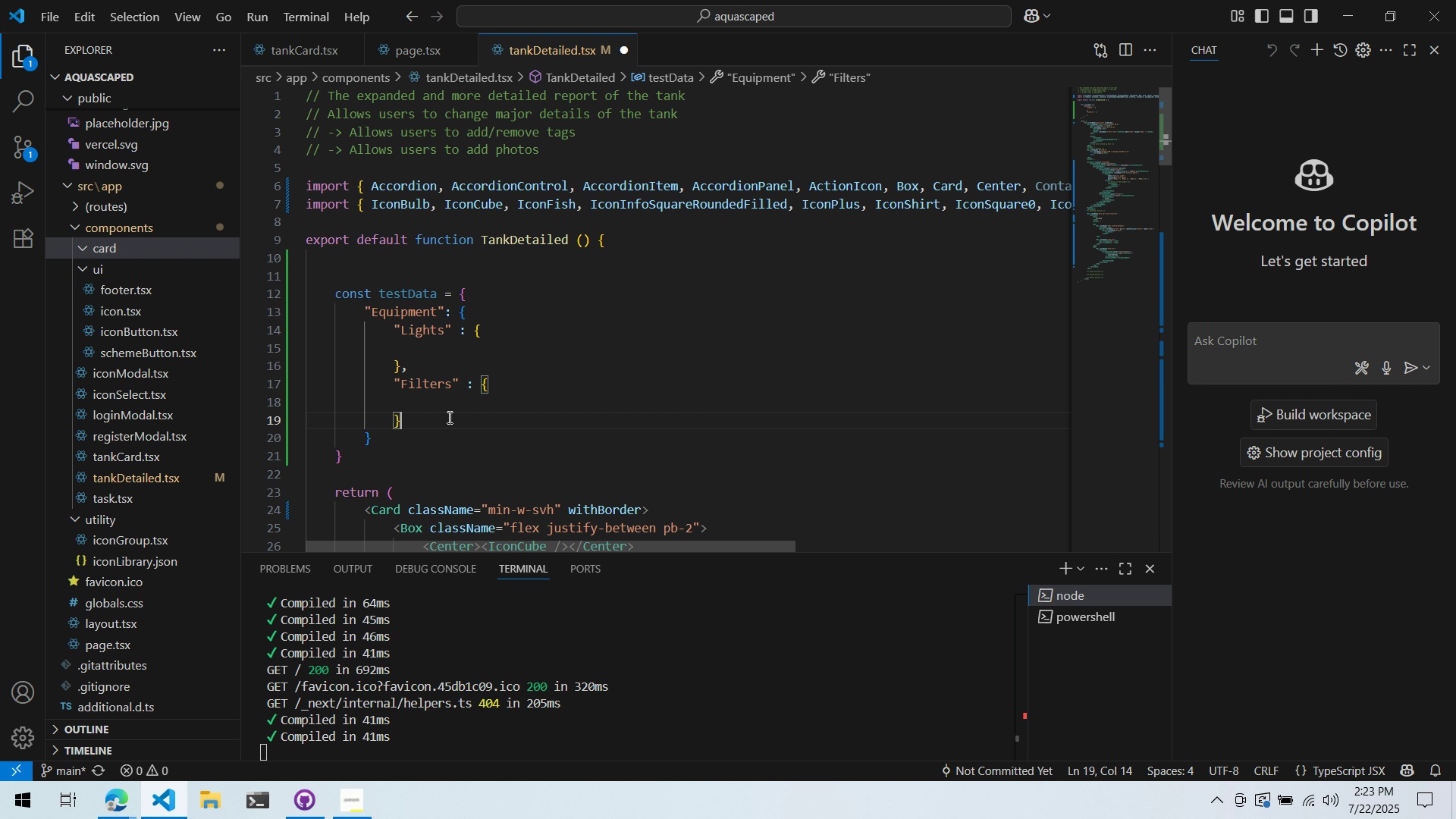 
double_click([447, 429])
 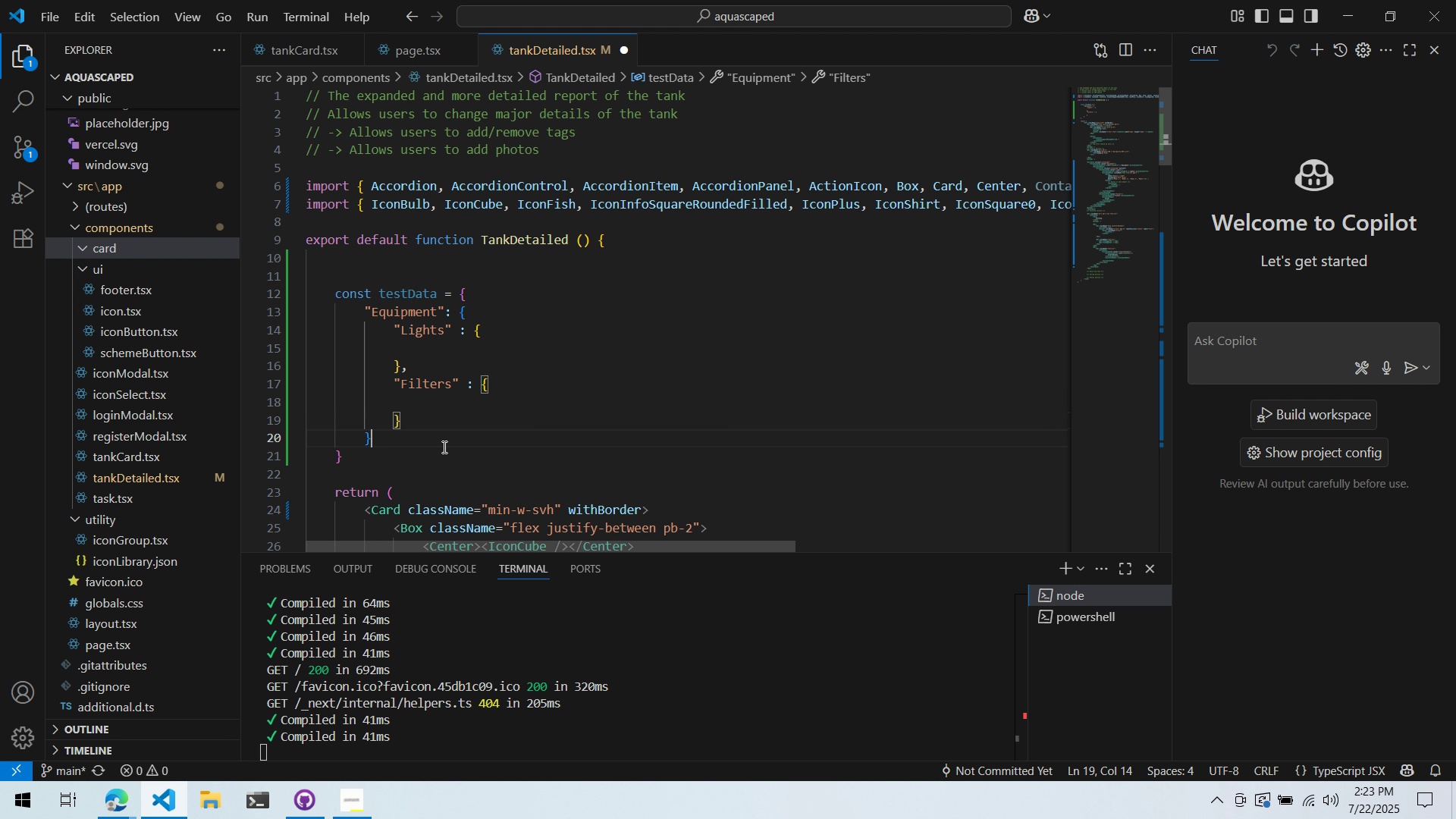 
triple_click([443, 447])
 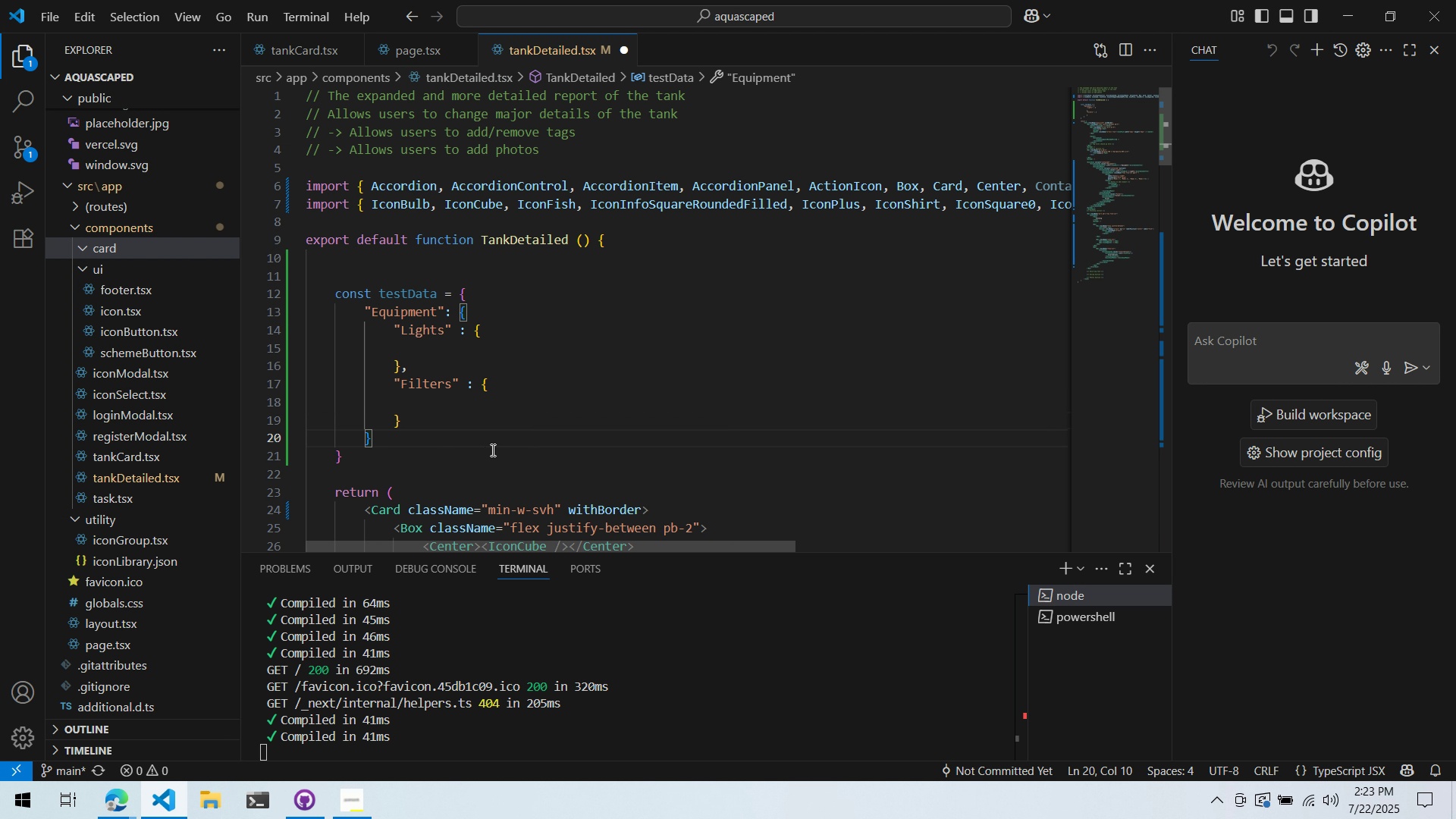 
double_click([496, 437])
 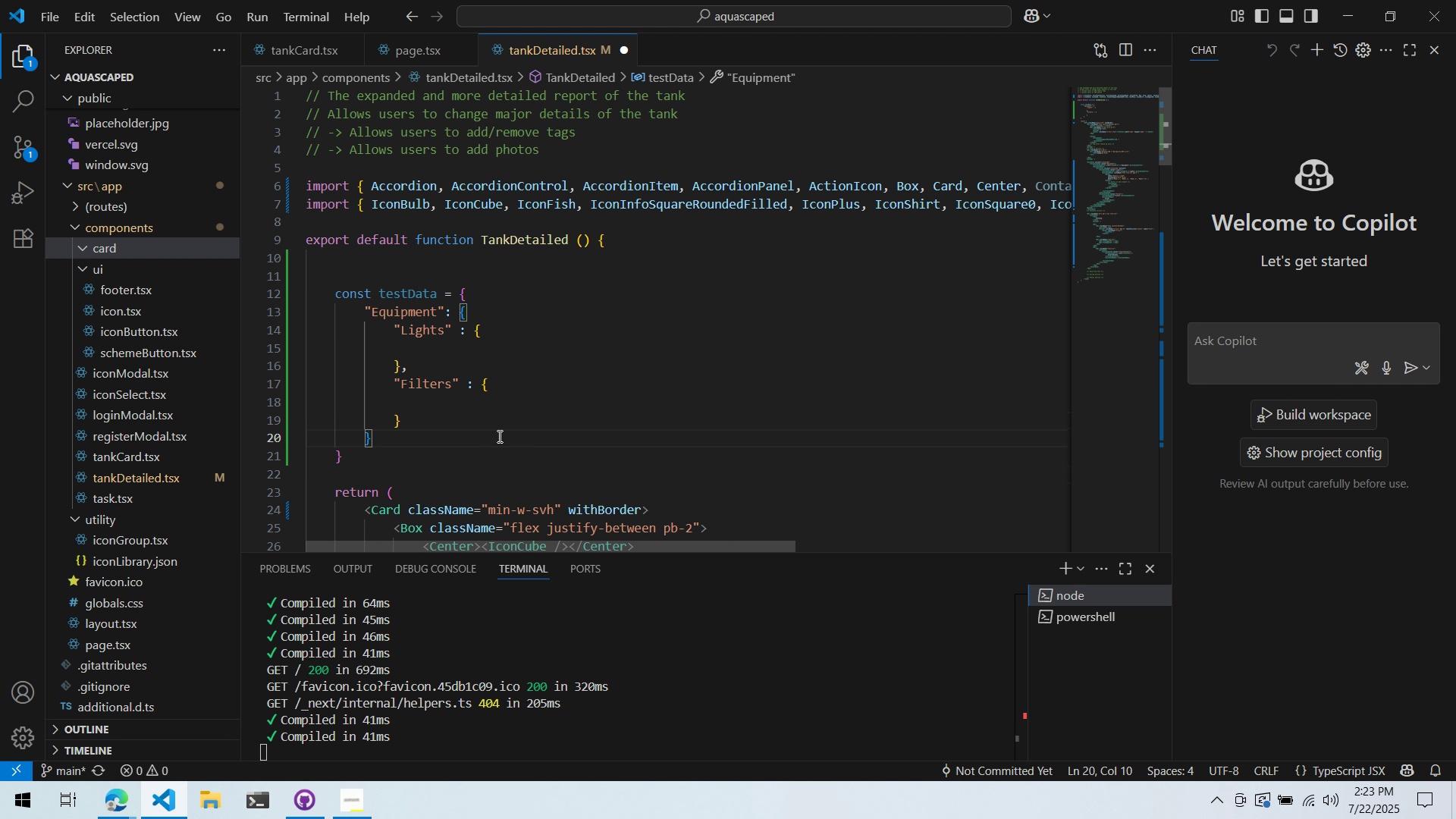 
key(Comma)
 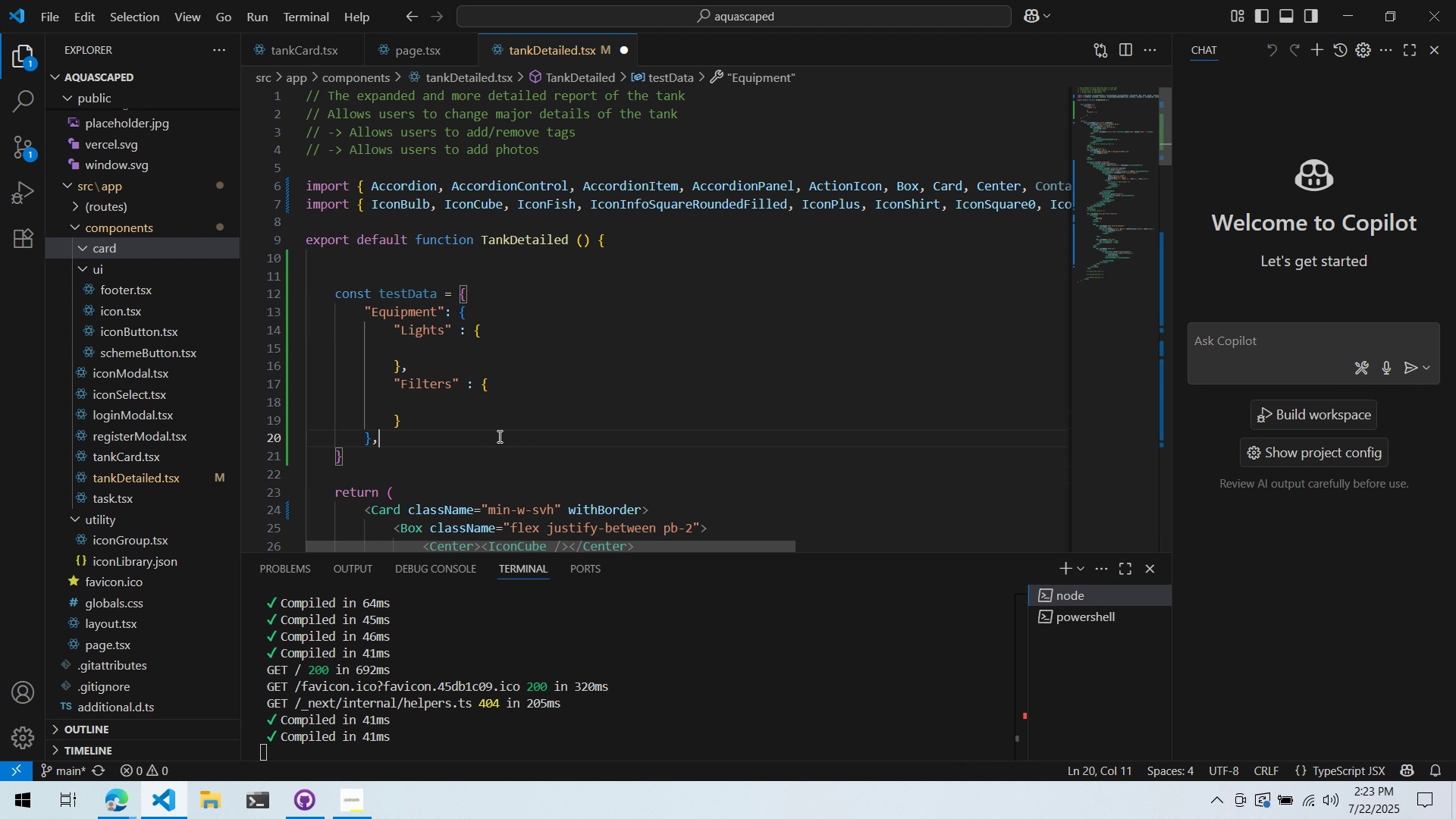 
key(Enter)
 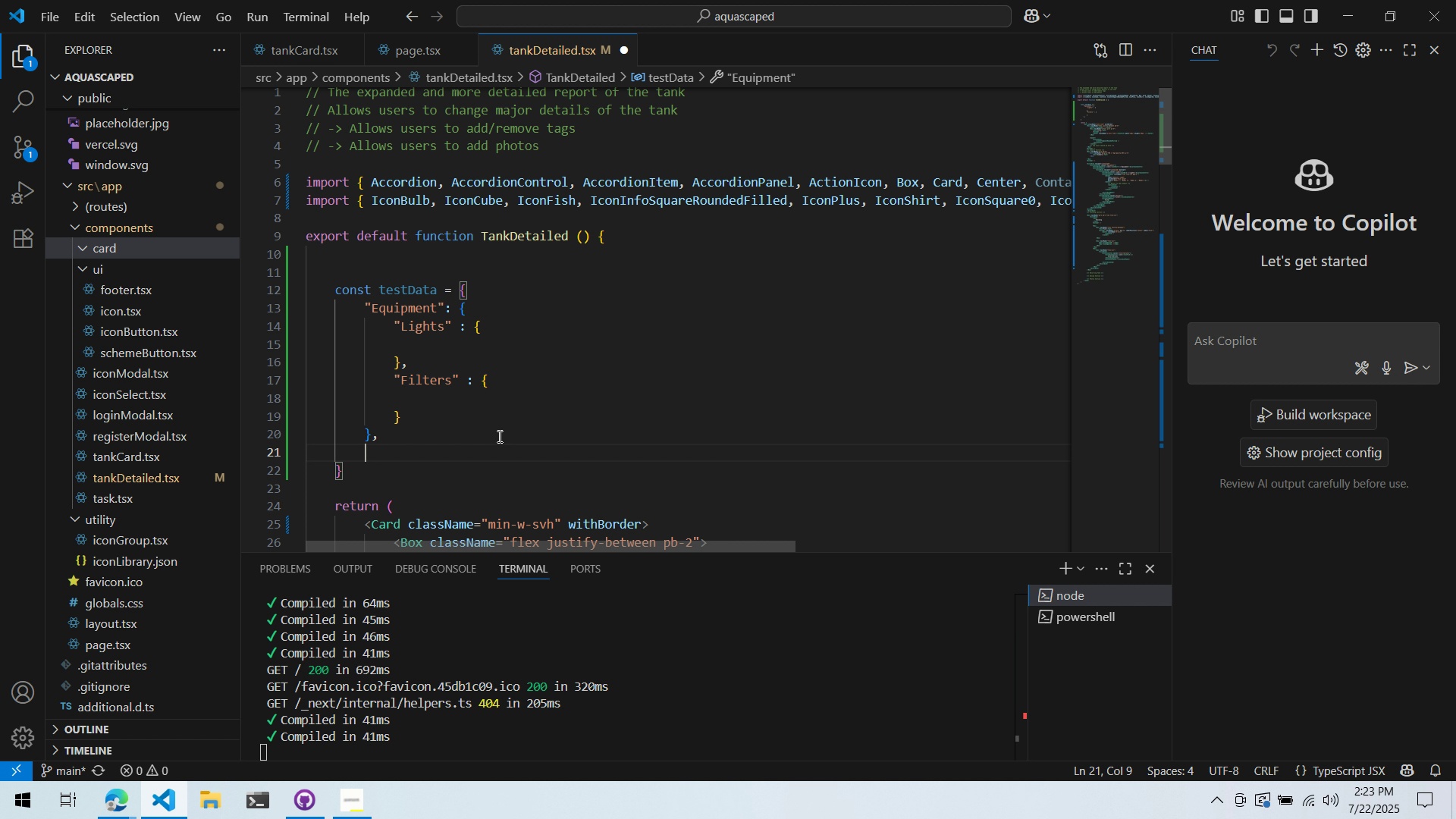 
type("L)
key(Backspace)
type(Stocking": {)
 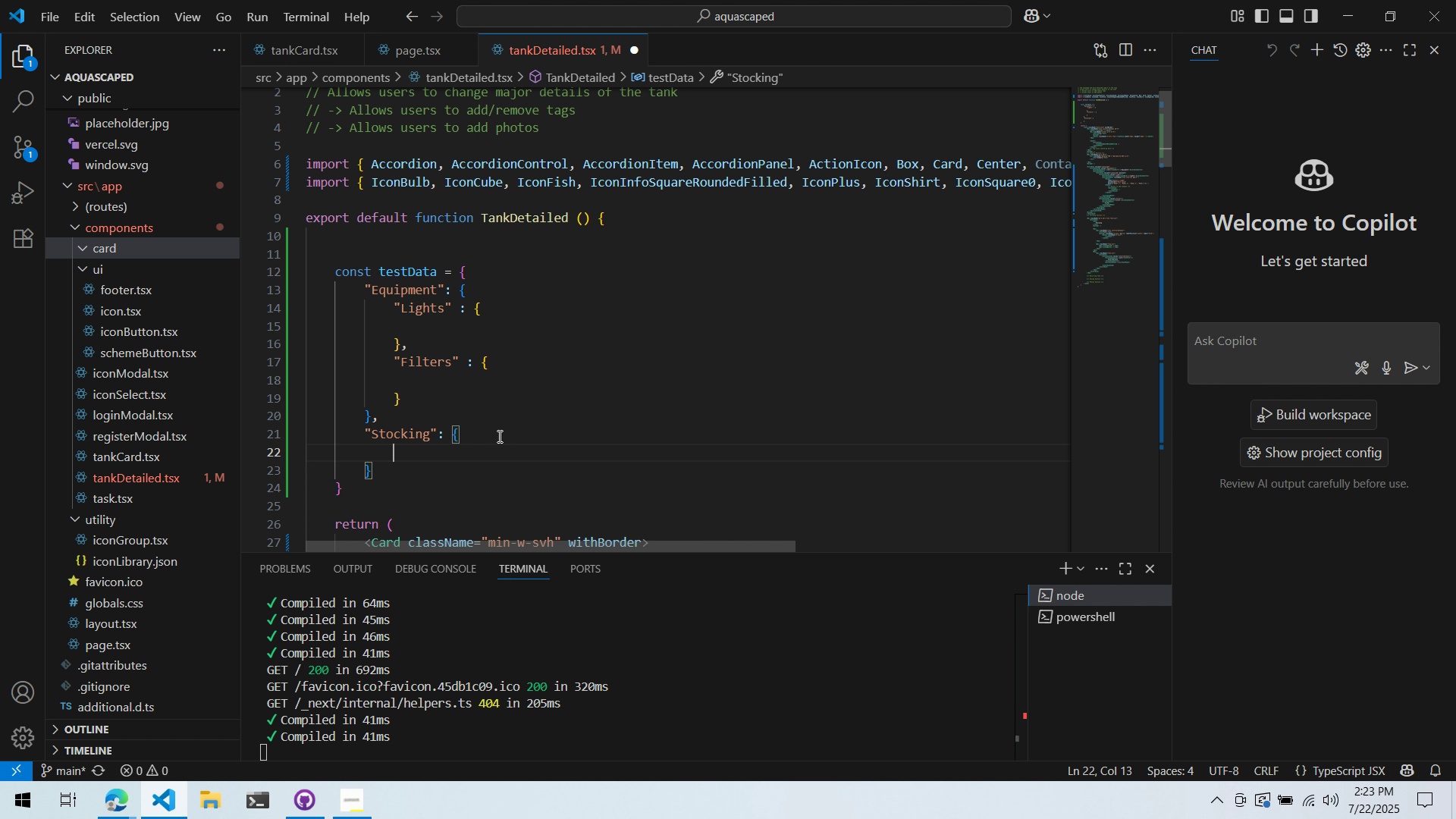 
 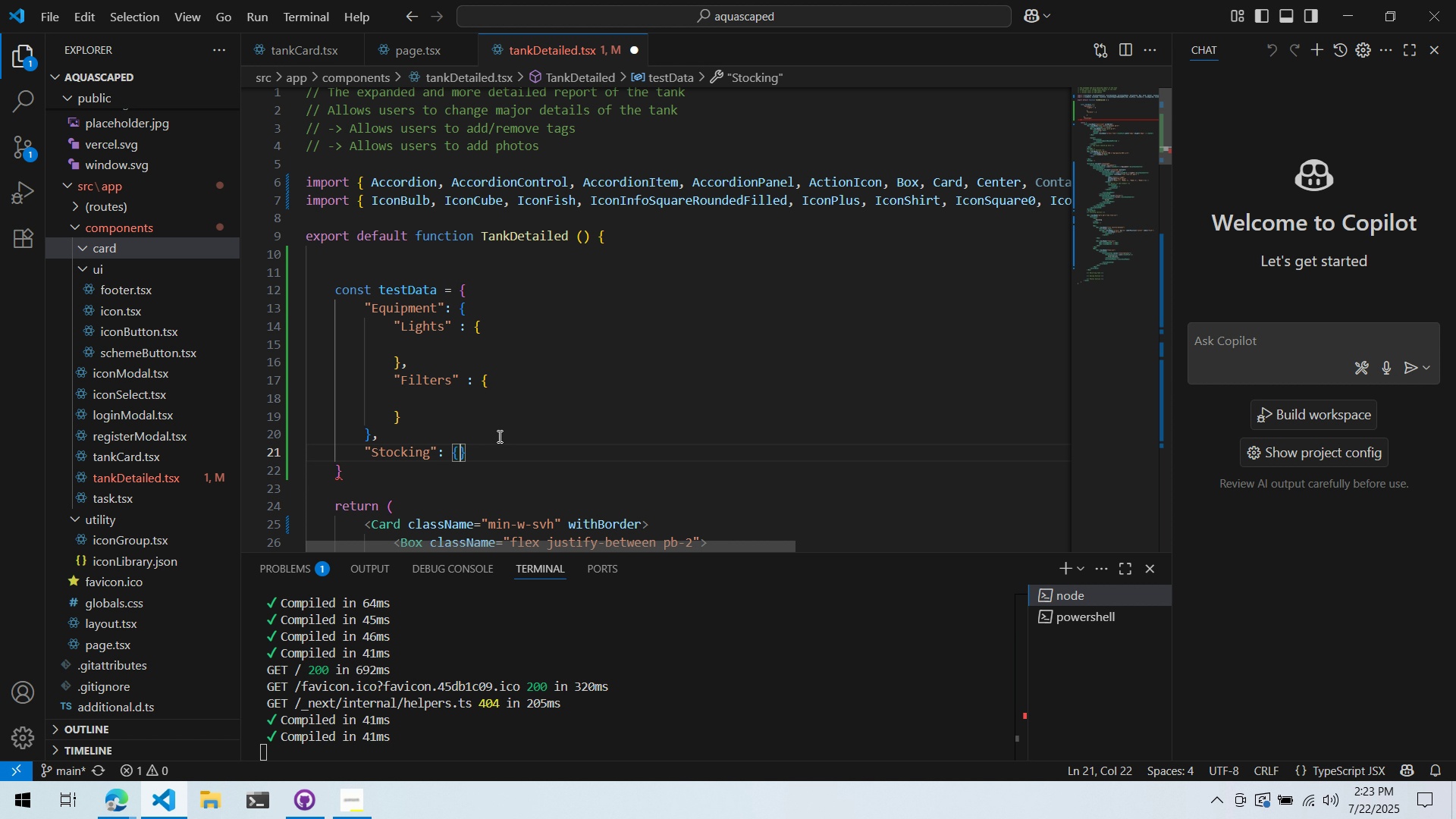 
key(Enter)
 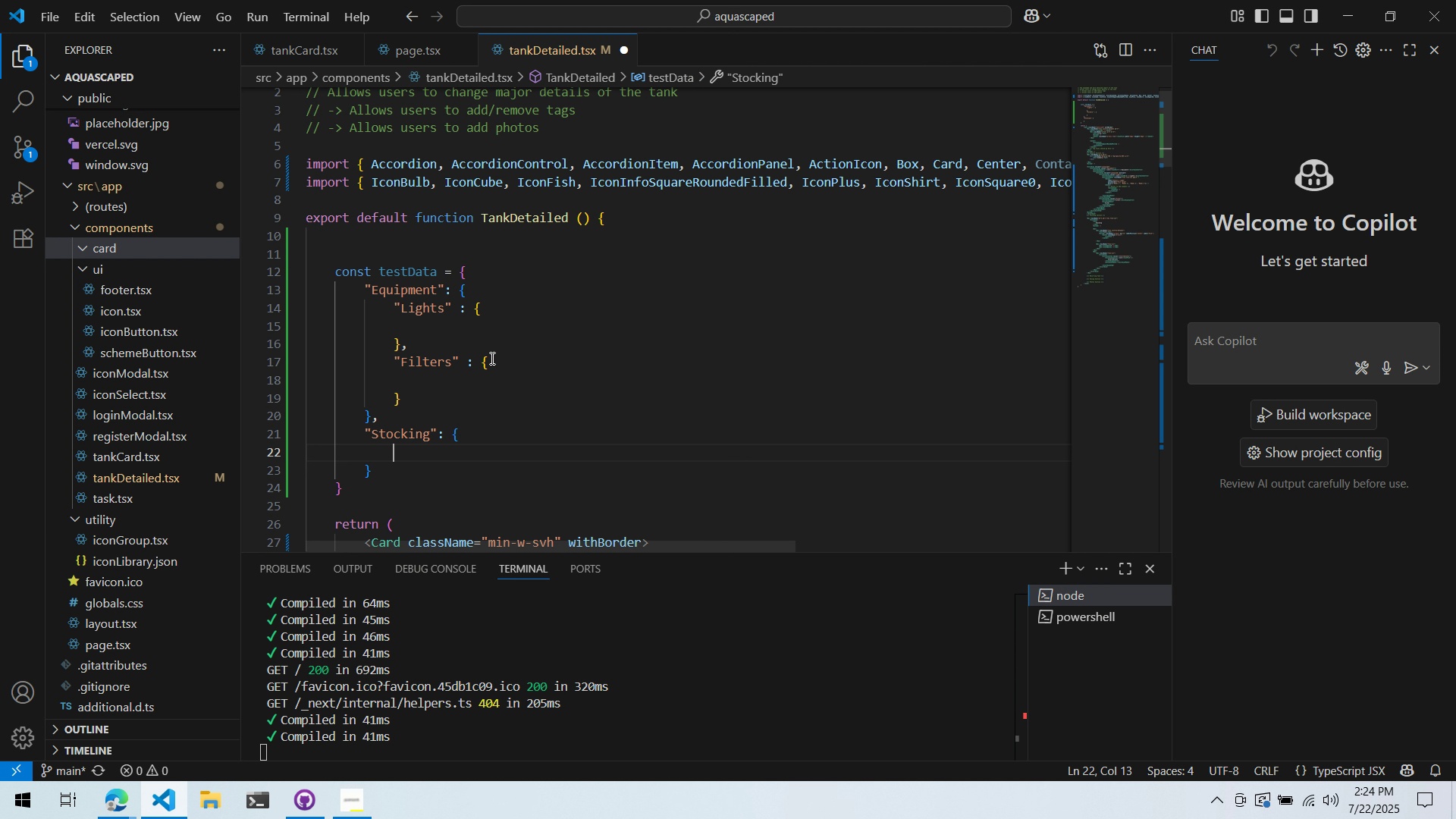 
wait(44.11)
 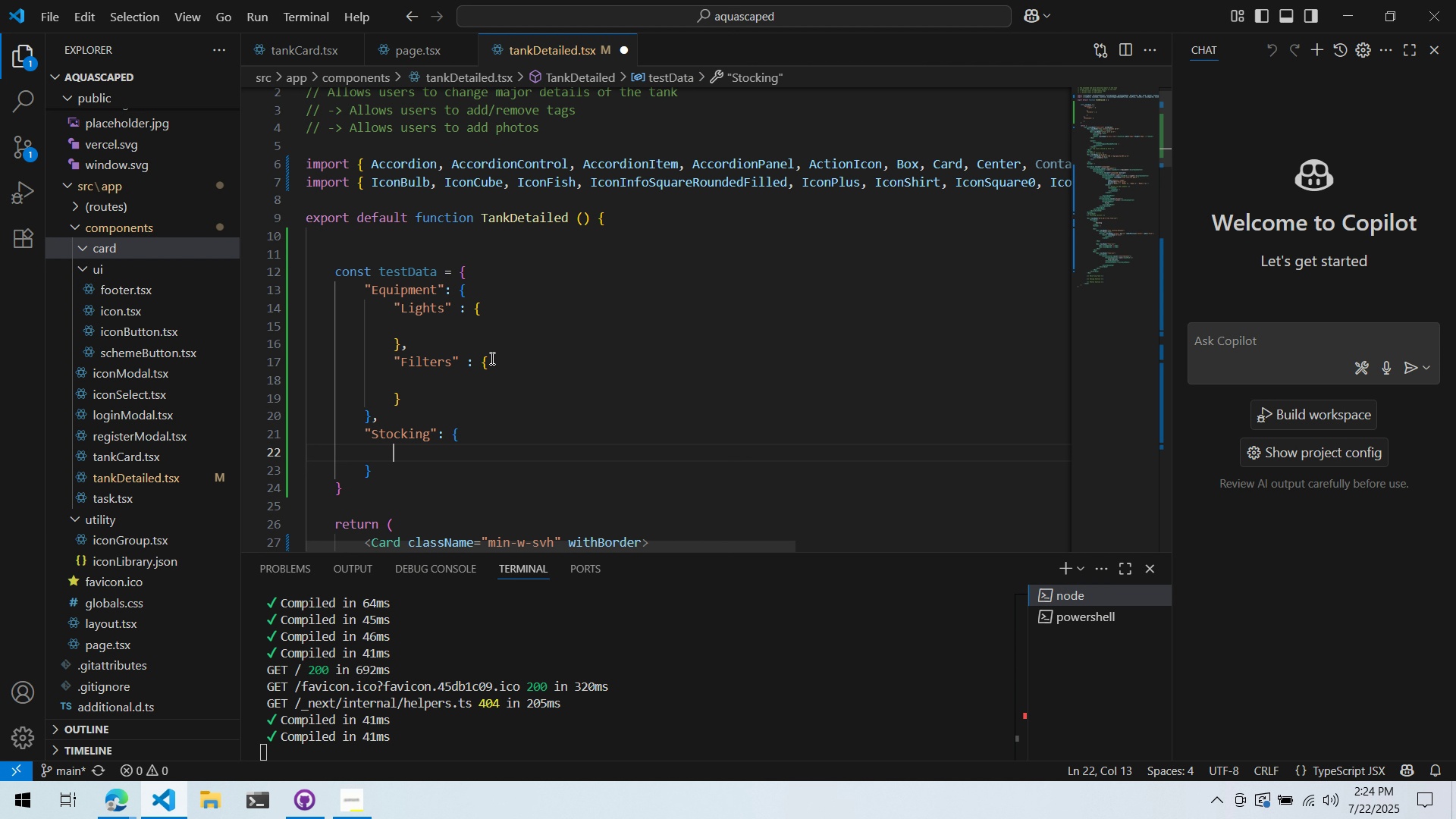 
key(Alt+AltLeft)
 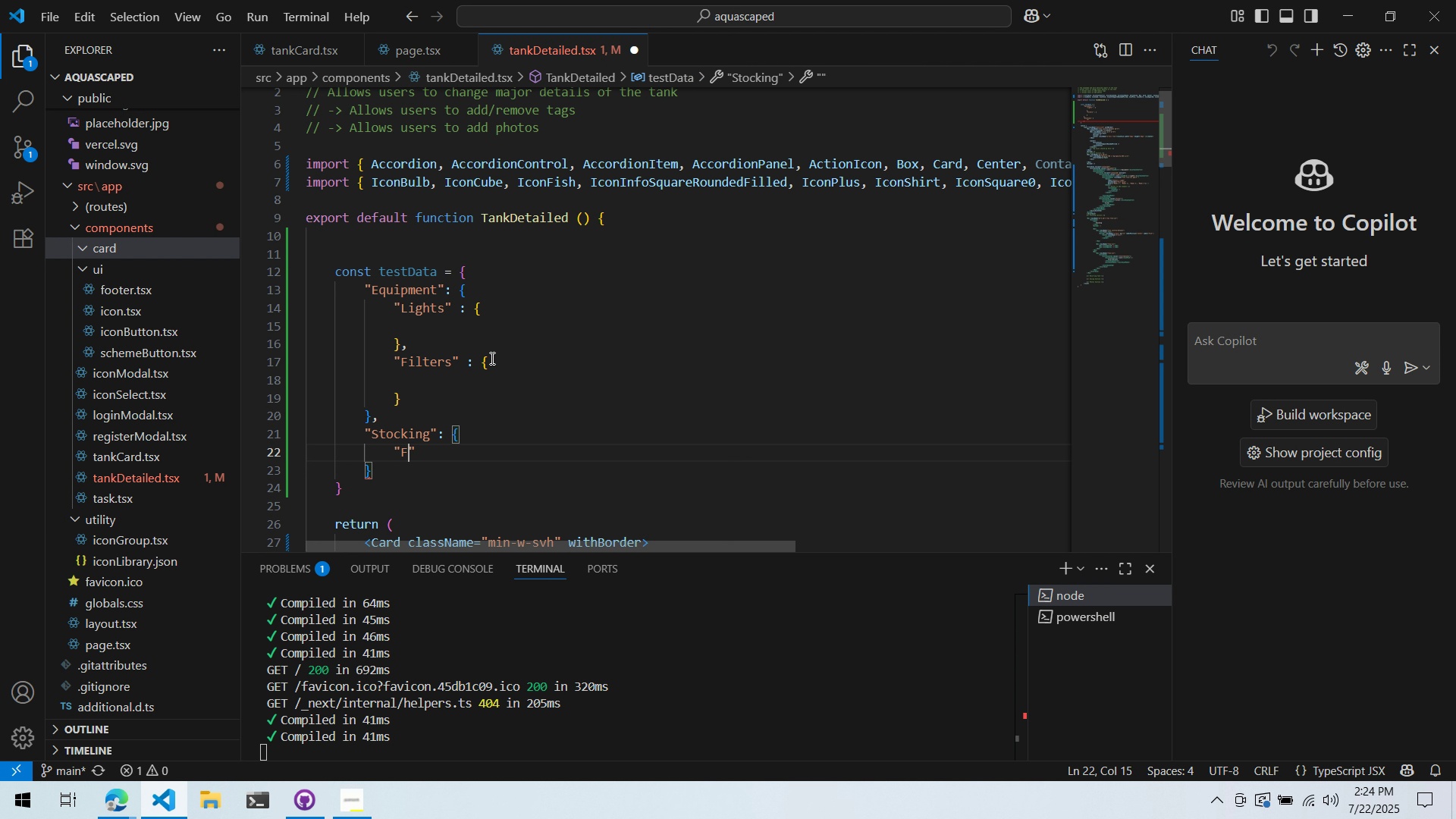 
key(Alt+Tab)
 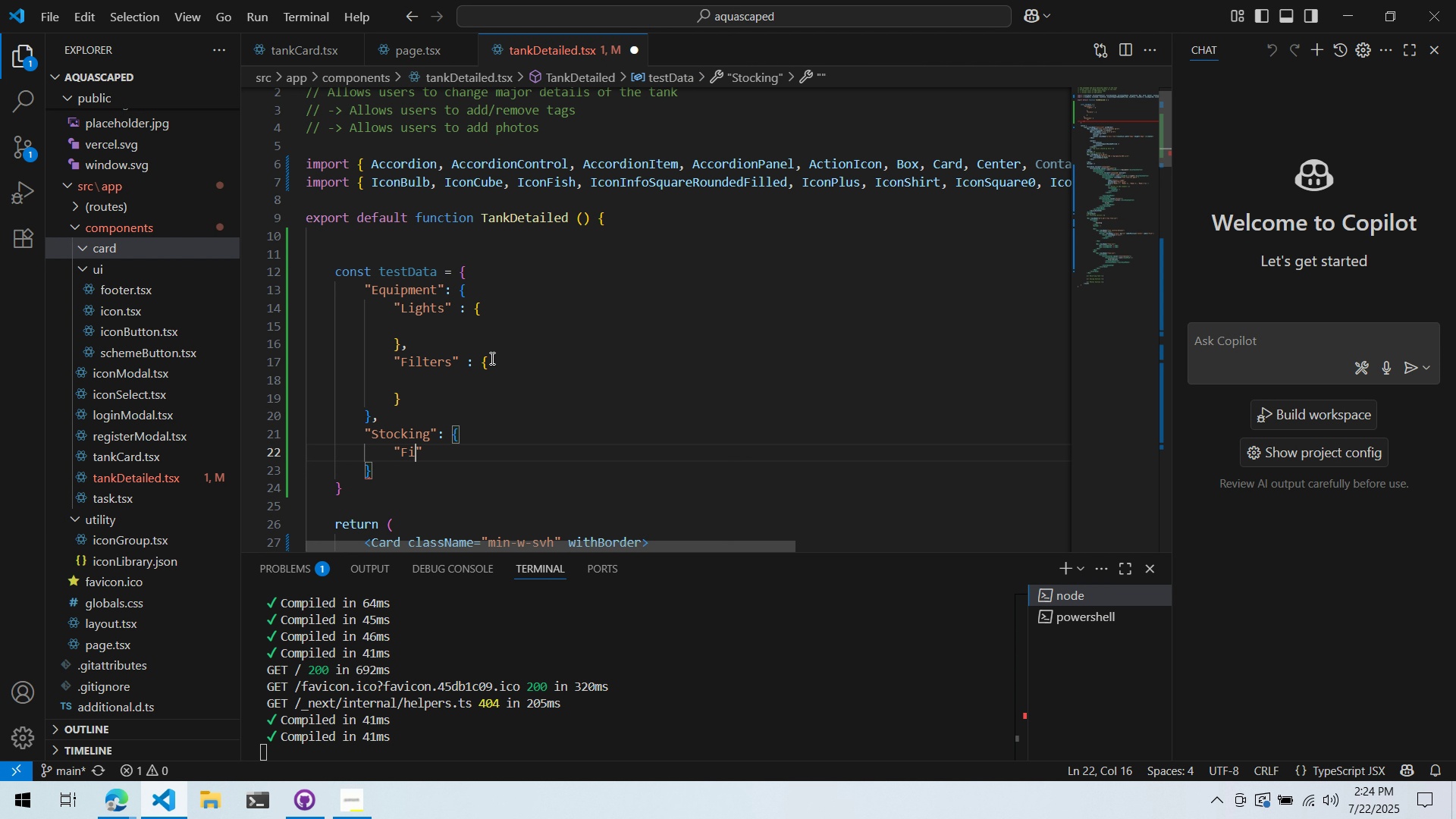 
key(Alt+AltLeft)
 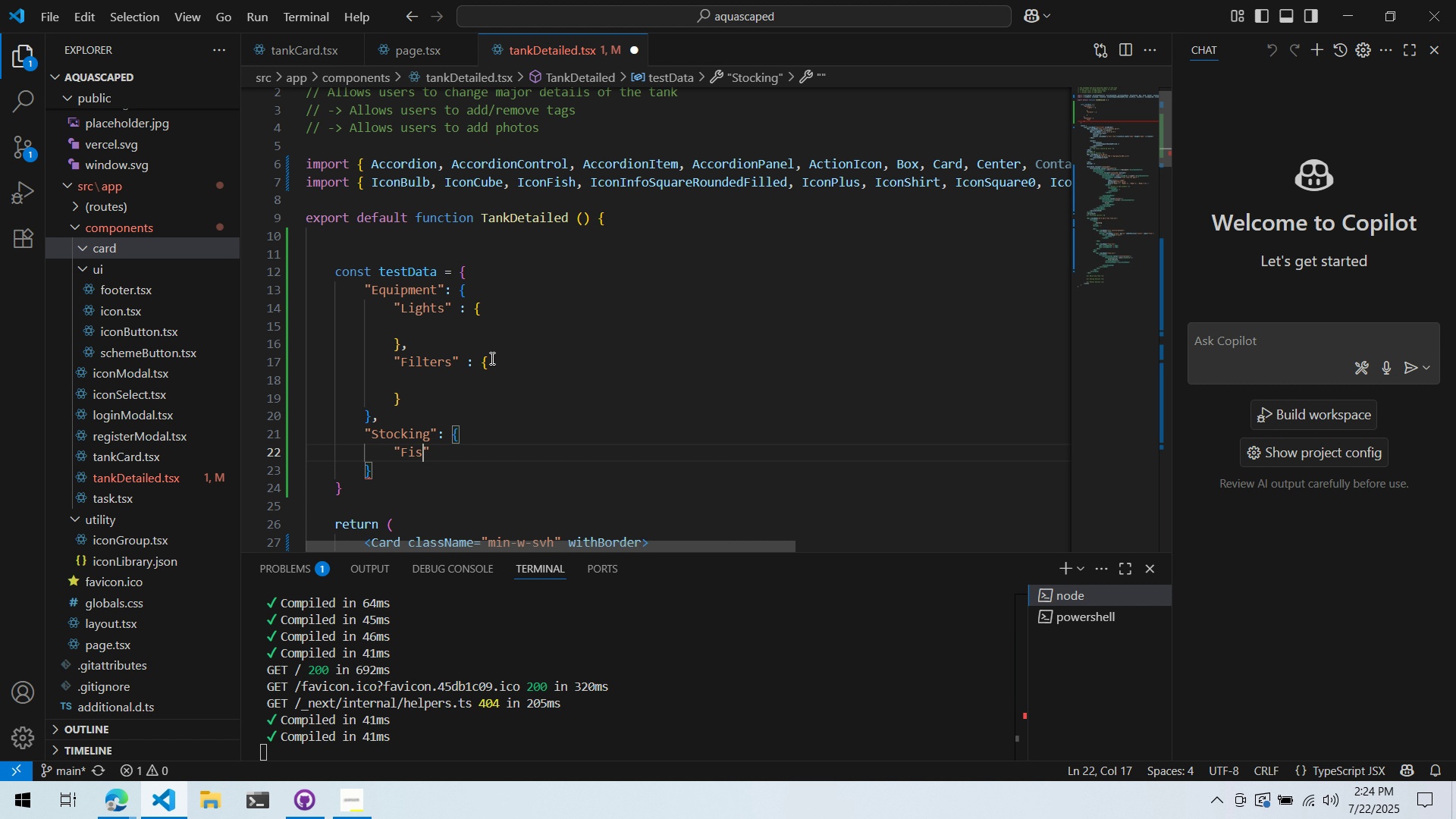 
key(Alt+Tab)
 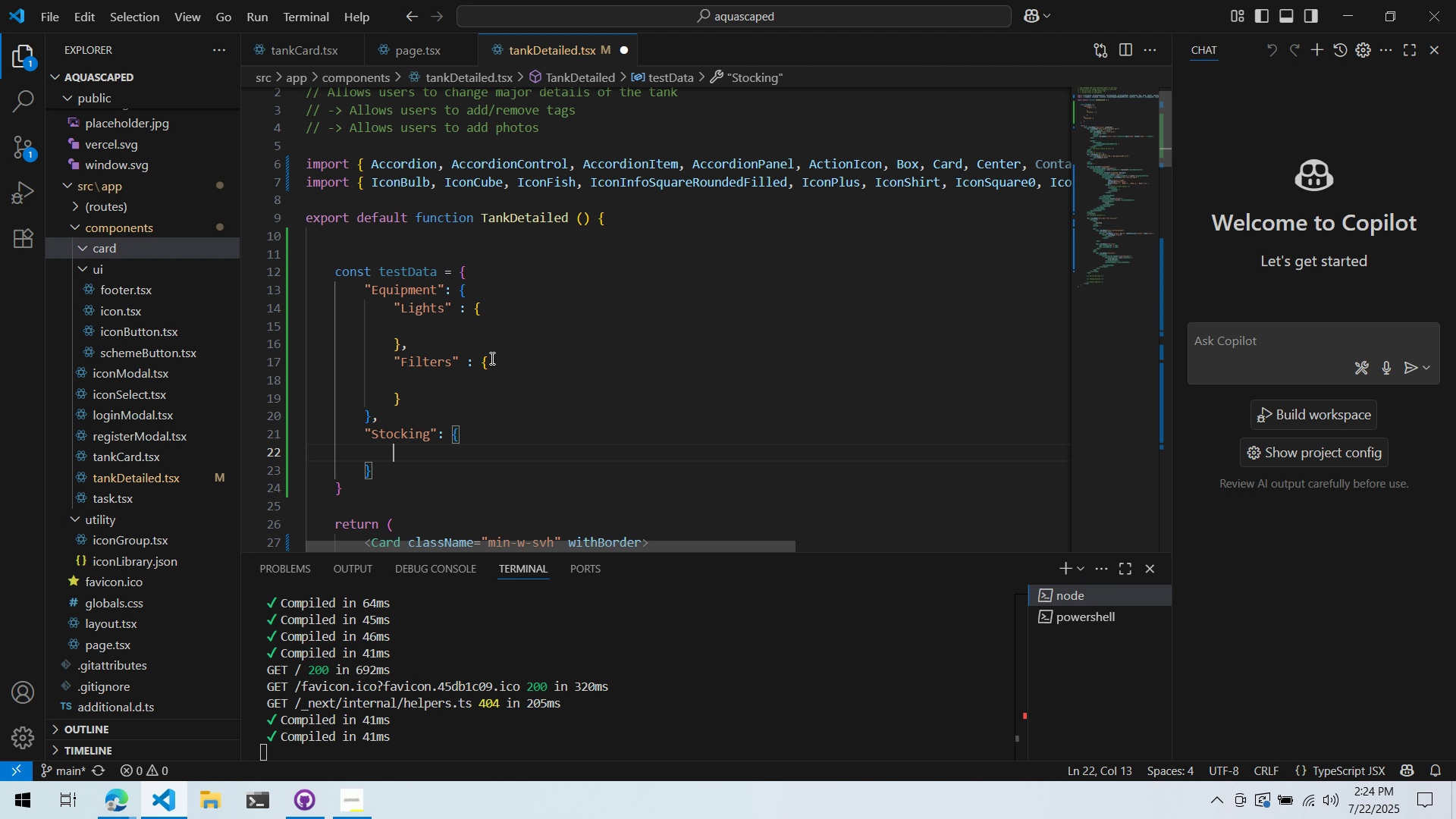 
wait(6.61)
 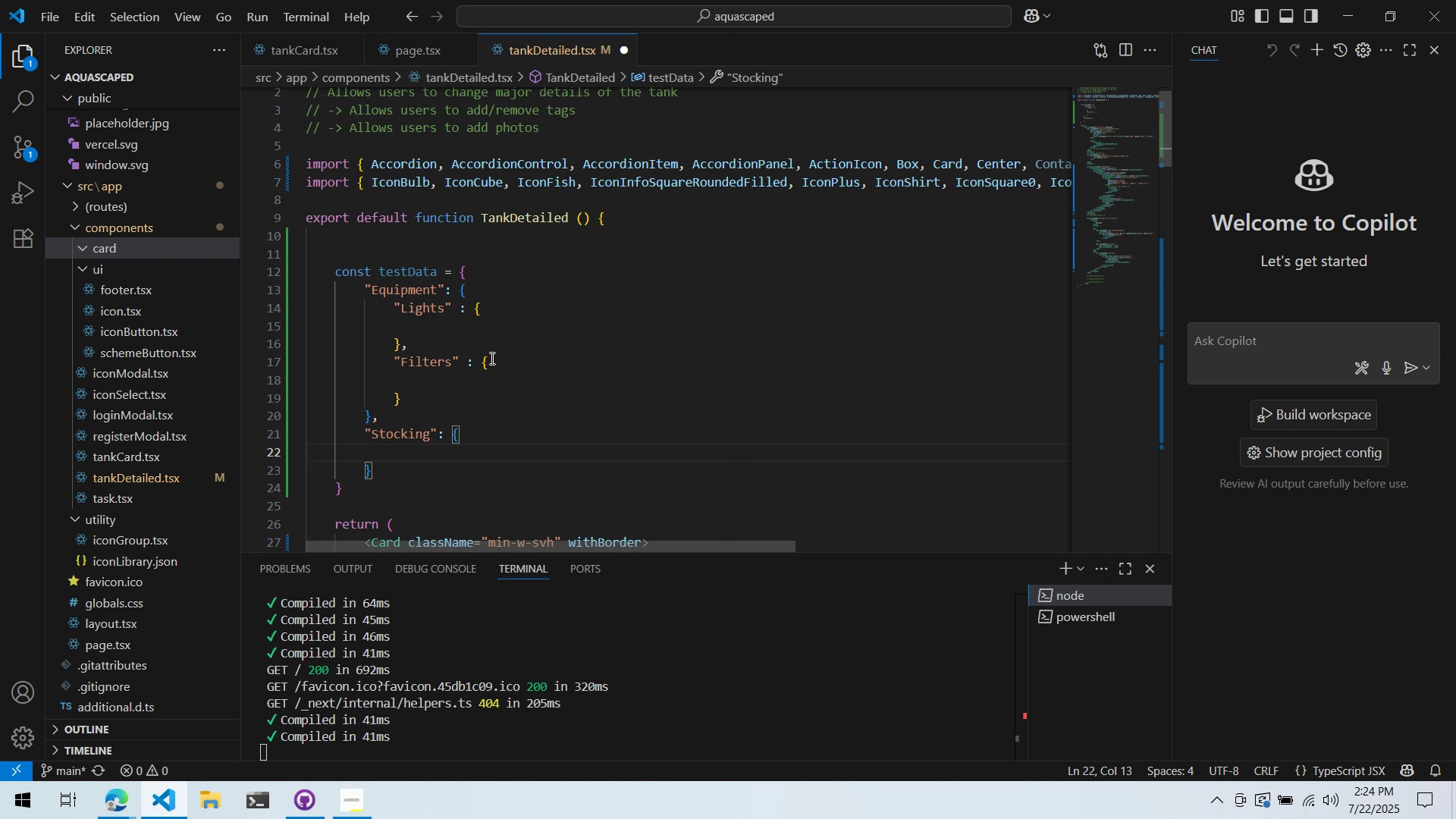 
type("Fish)
 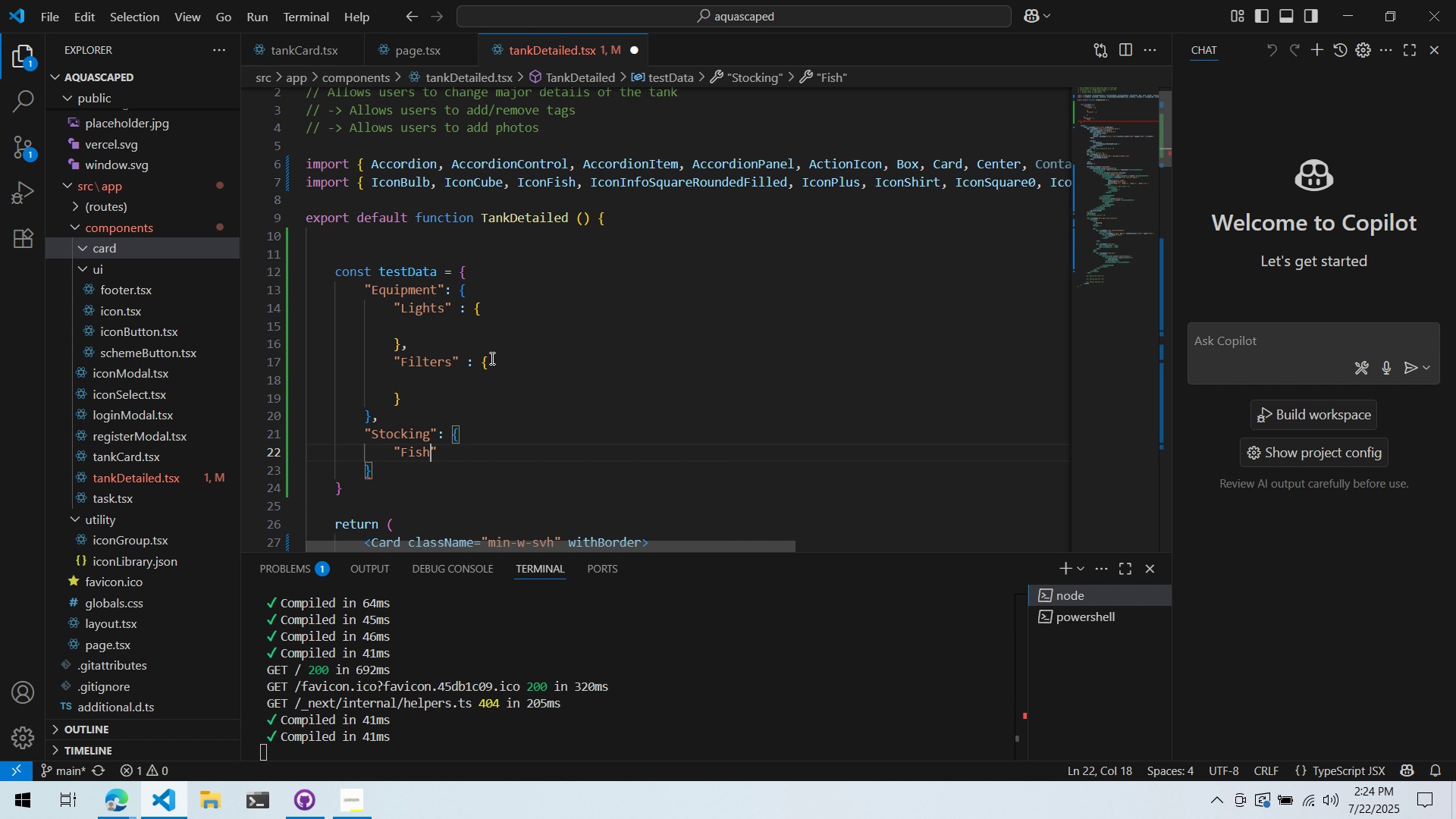 
key(ArrowRight)
 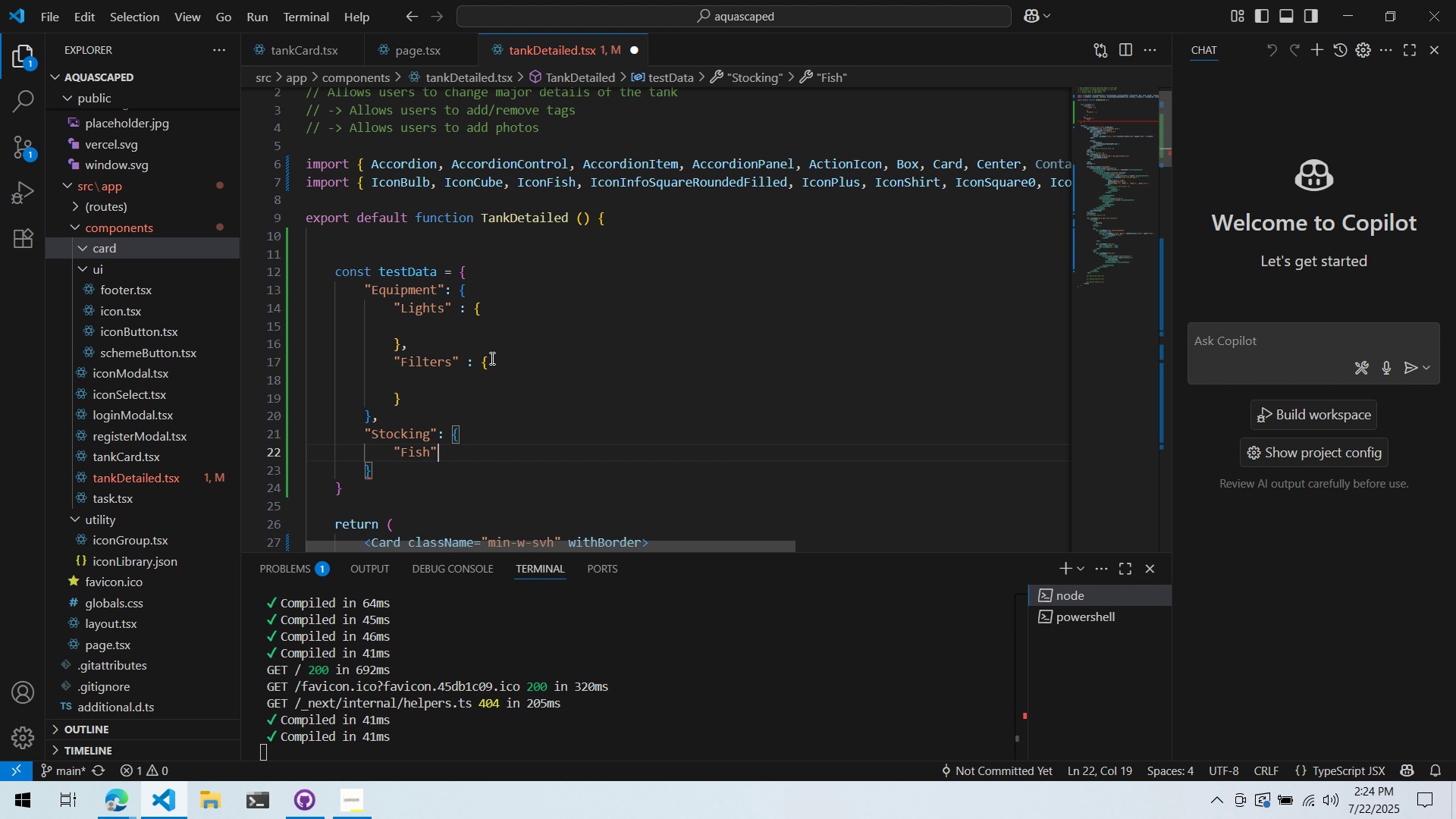 
key(Shift+Semicolon)
 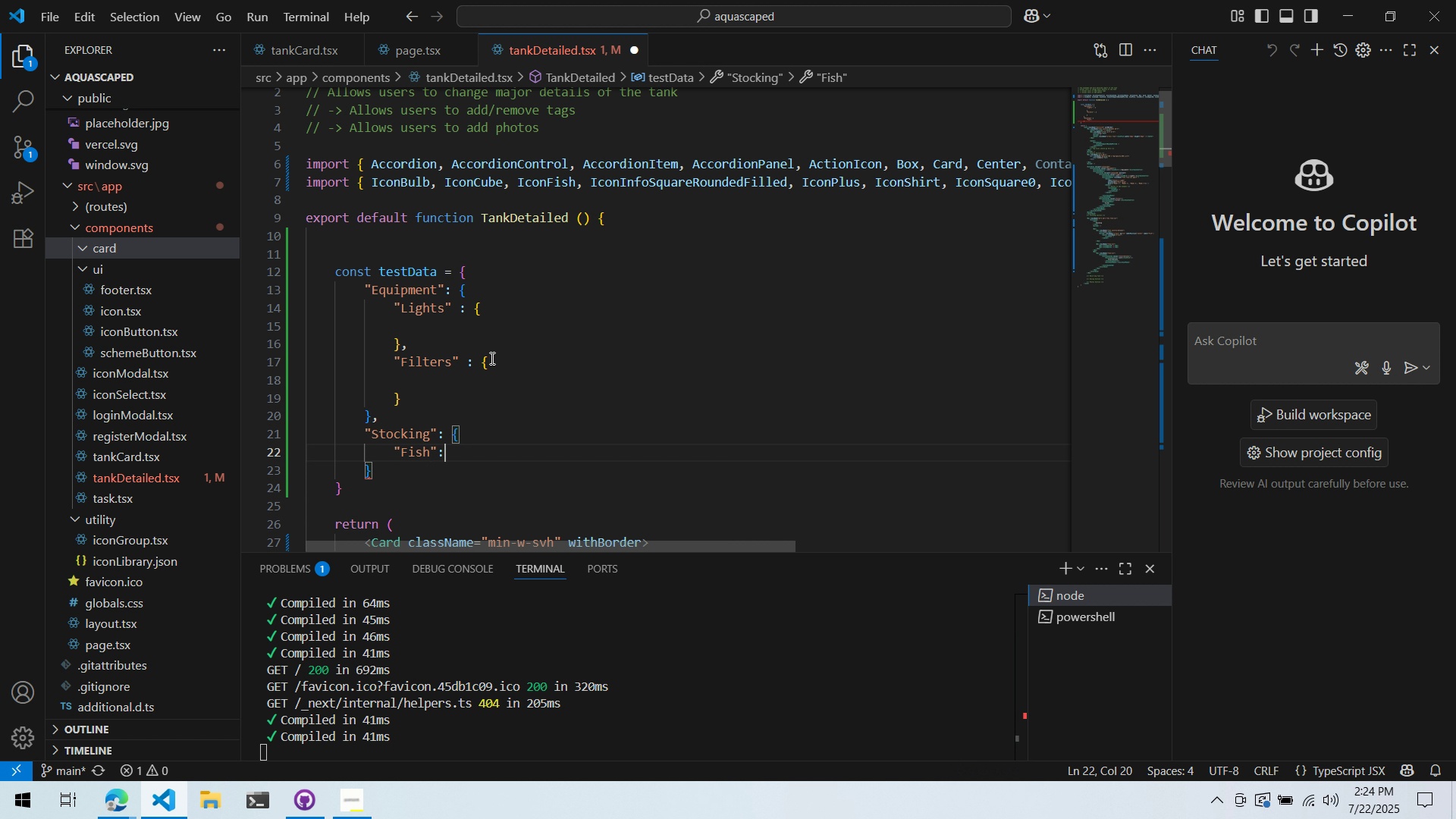 
key(Shift+Space)
 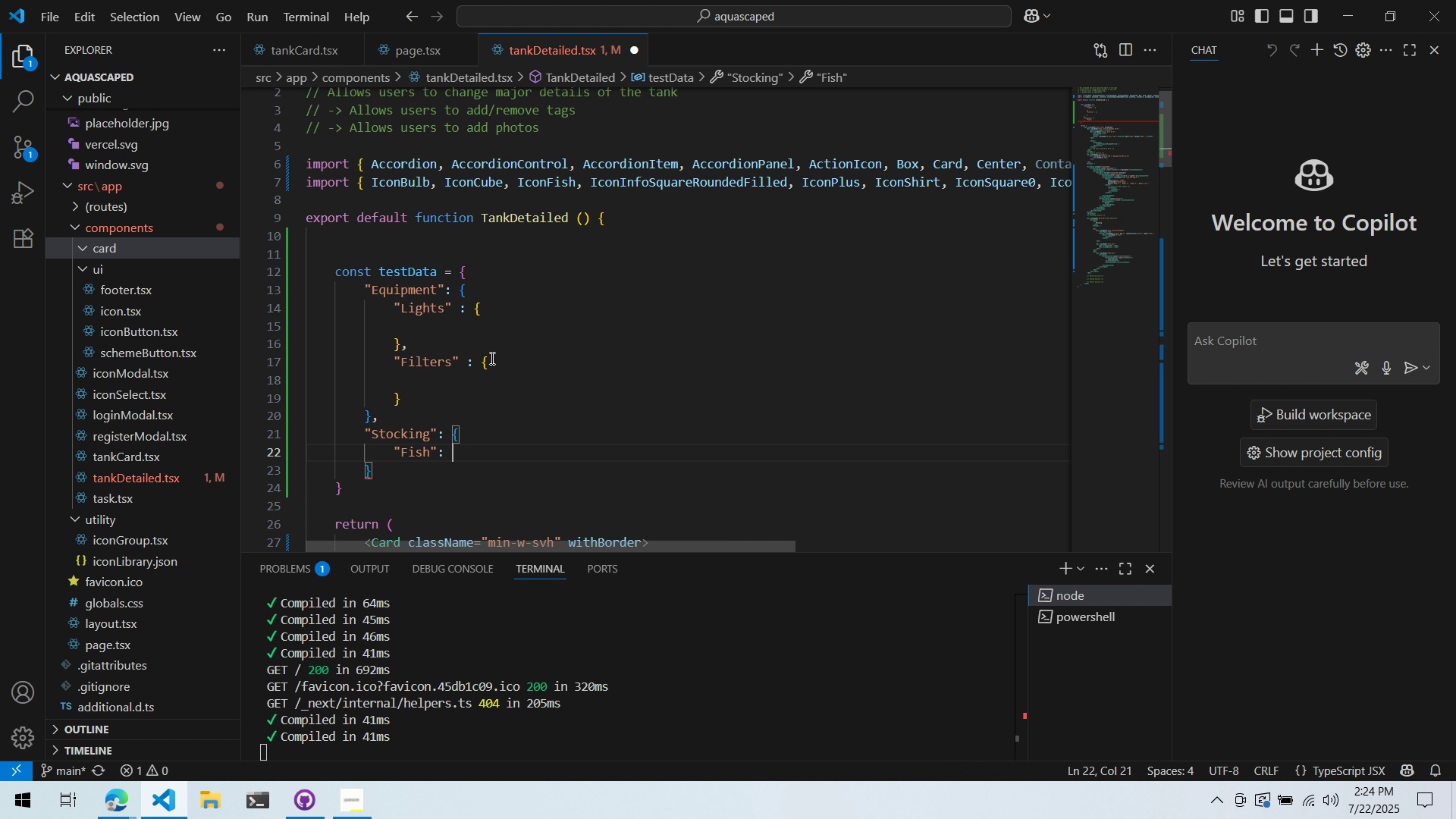 
key(Shift+Backspace)
 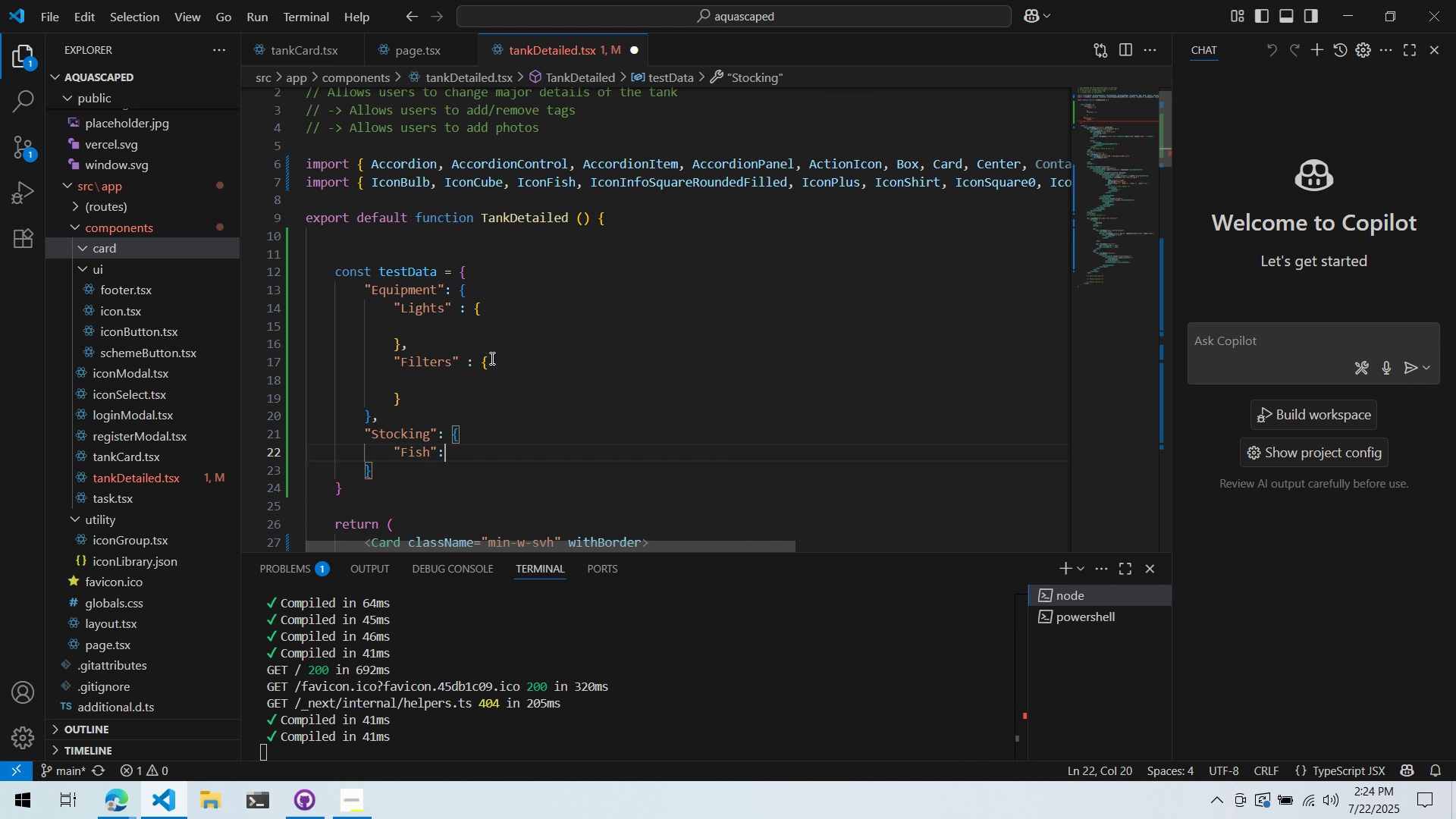 
key(Shift+Backspace)
 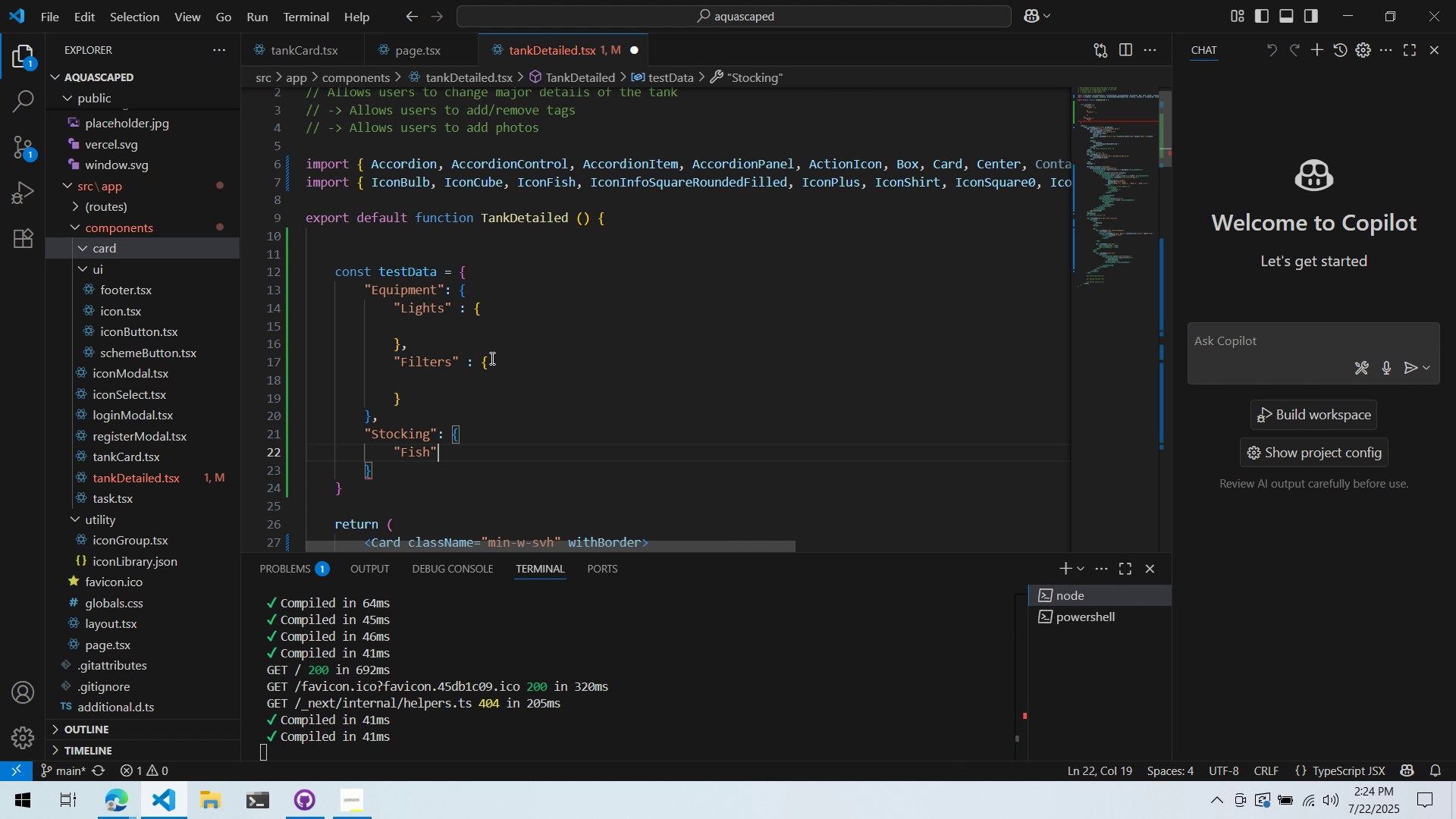 
key(Shift+Space)
 